 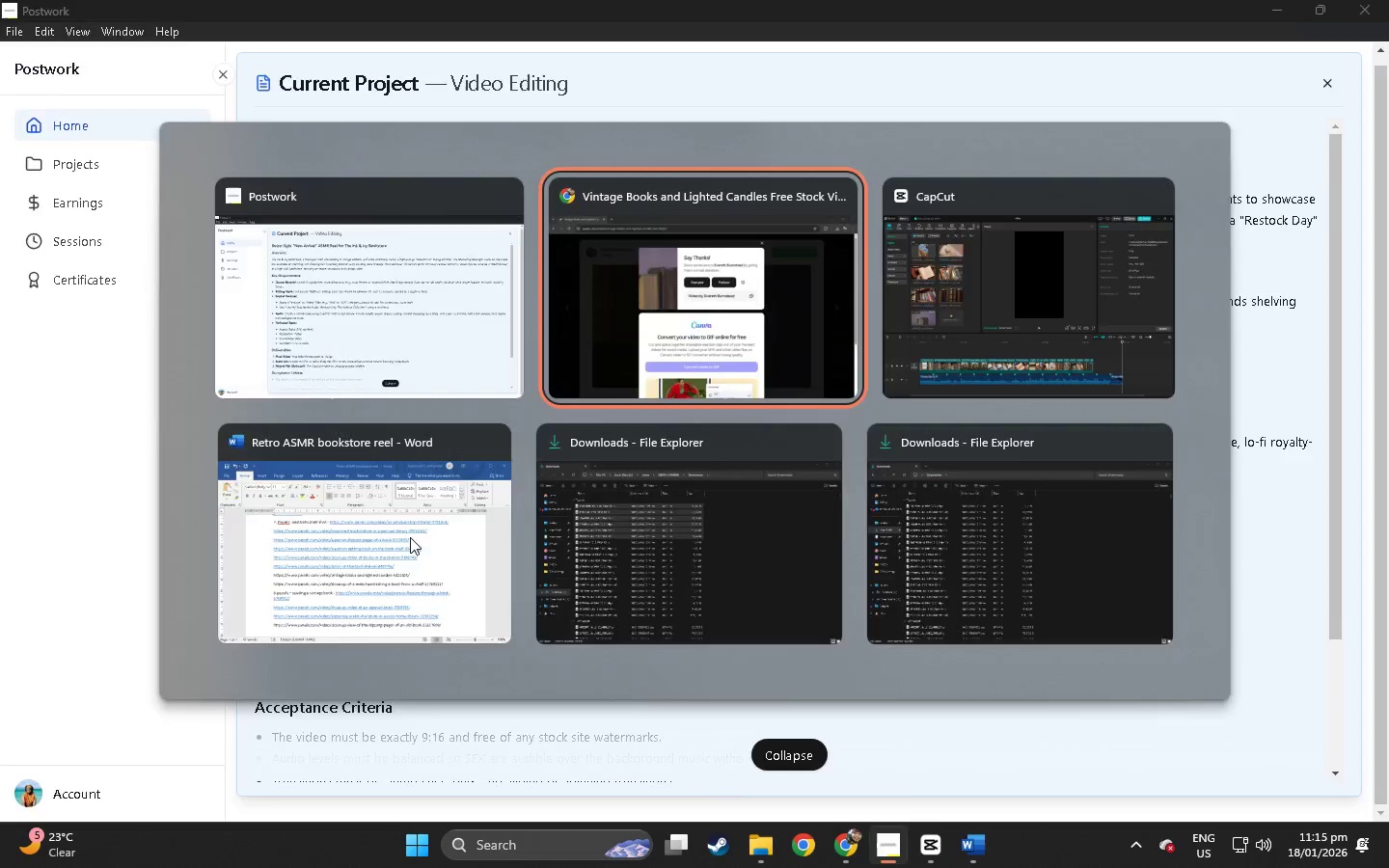 
key(Alt+Tab)
 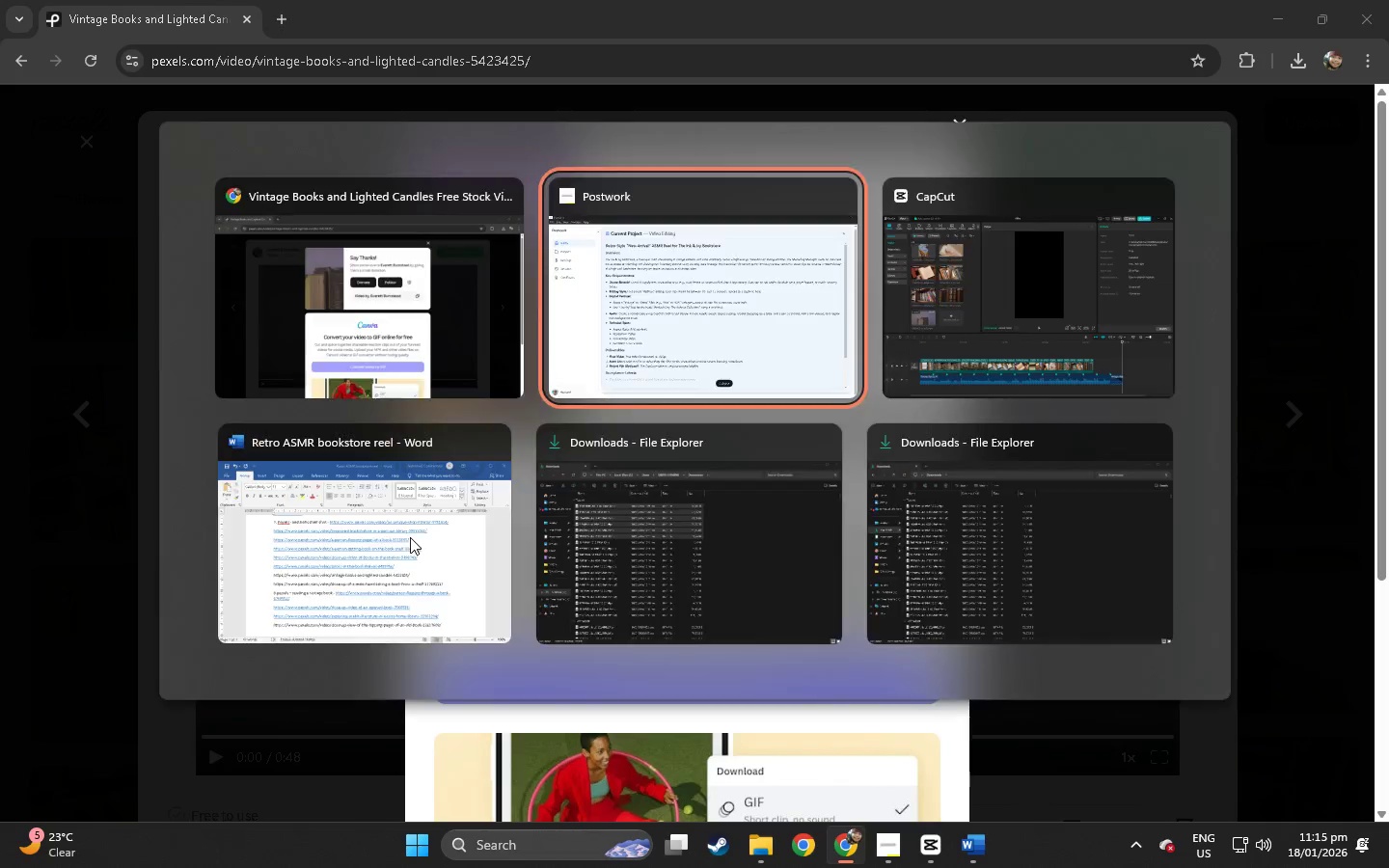 
key(Alt+Tab)
 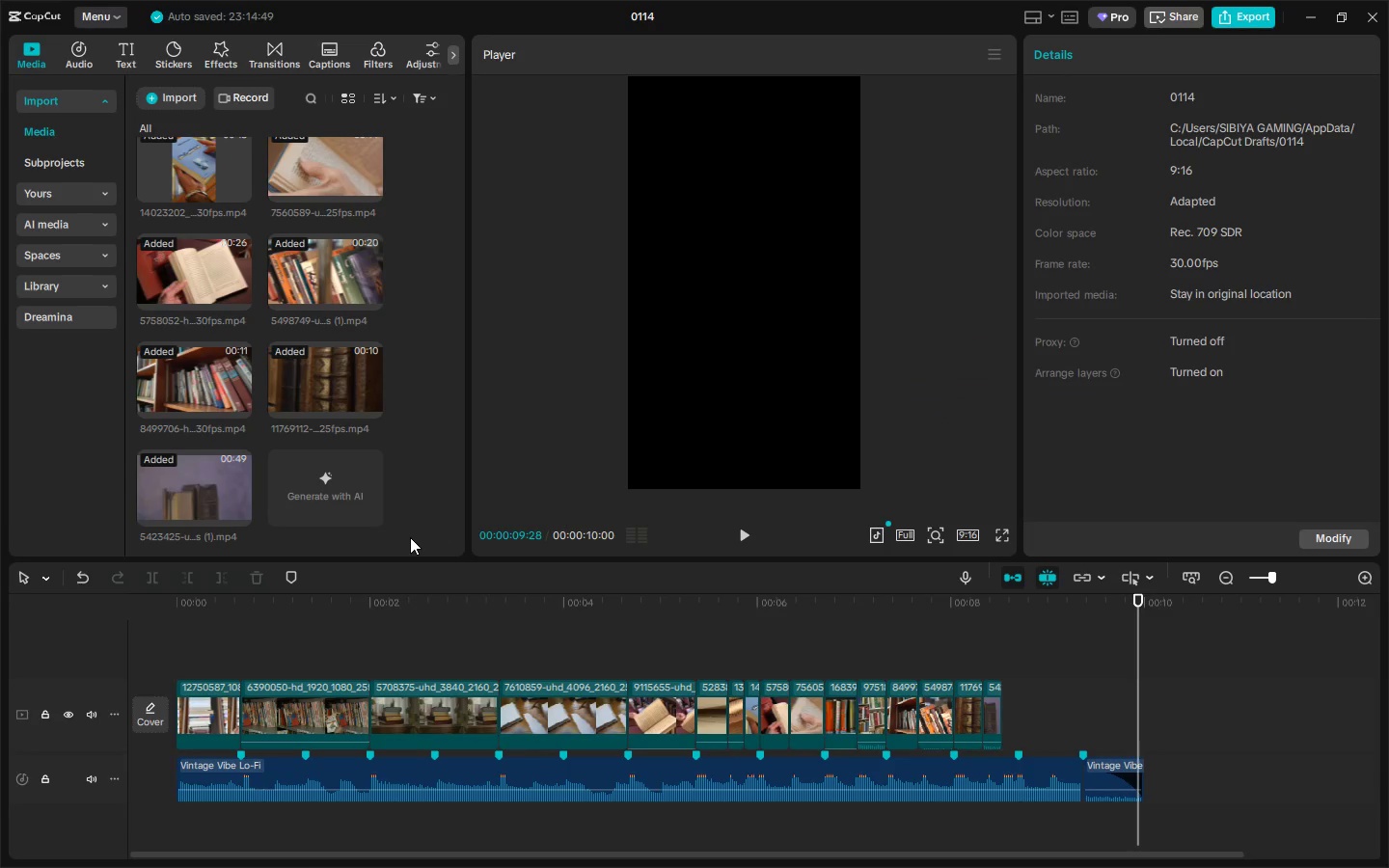 
key(Alt+Tab)
 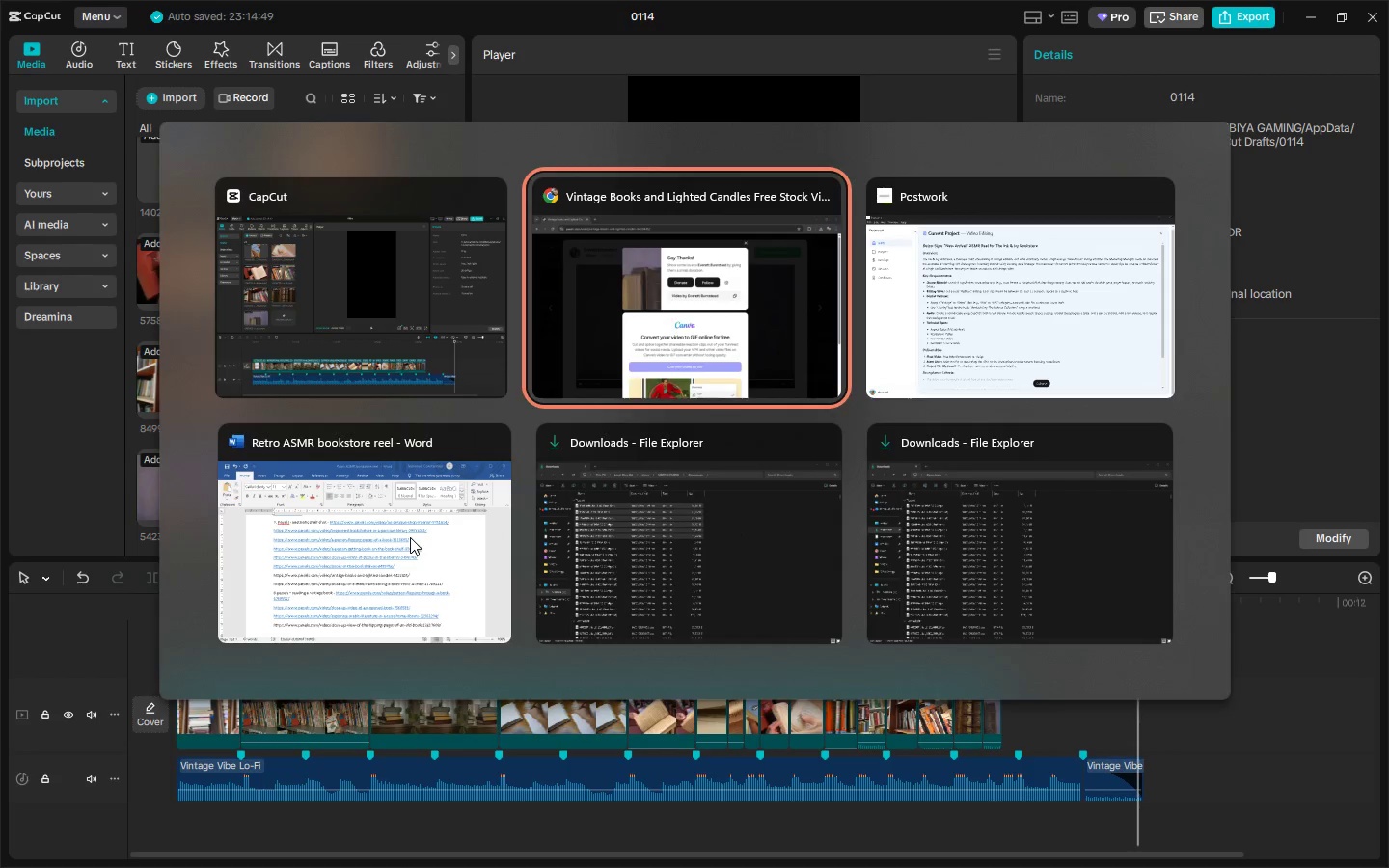 
key(Alt+Tab)
 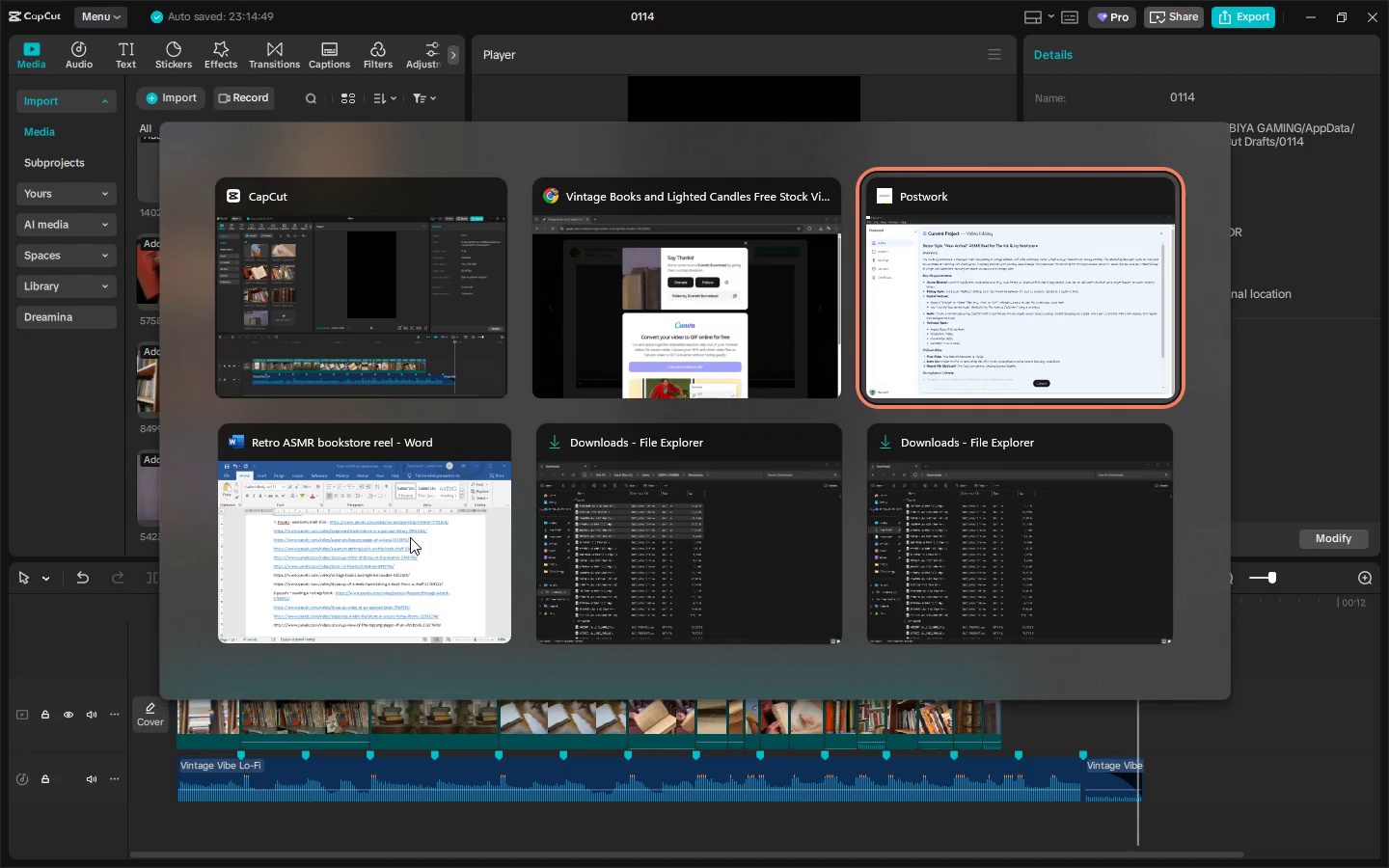 
left_click([650, 379])
 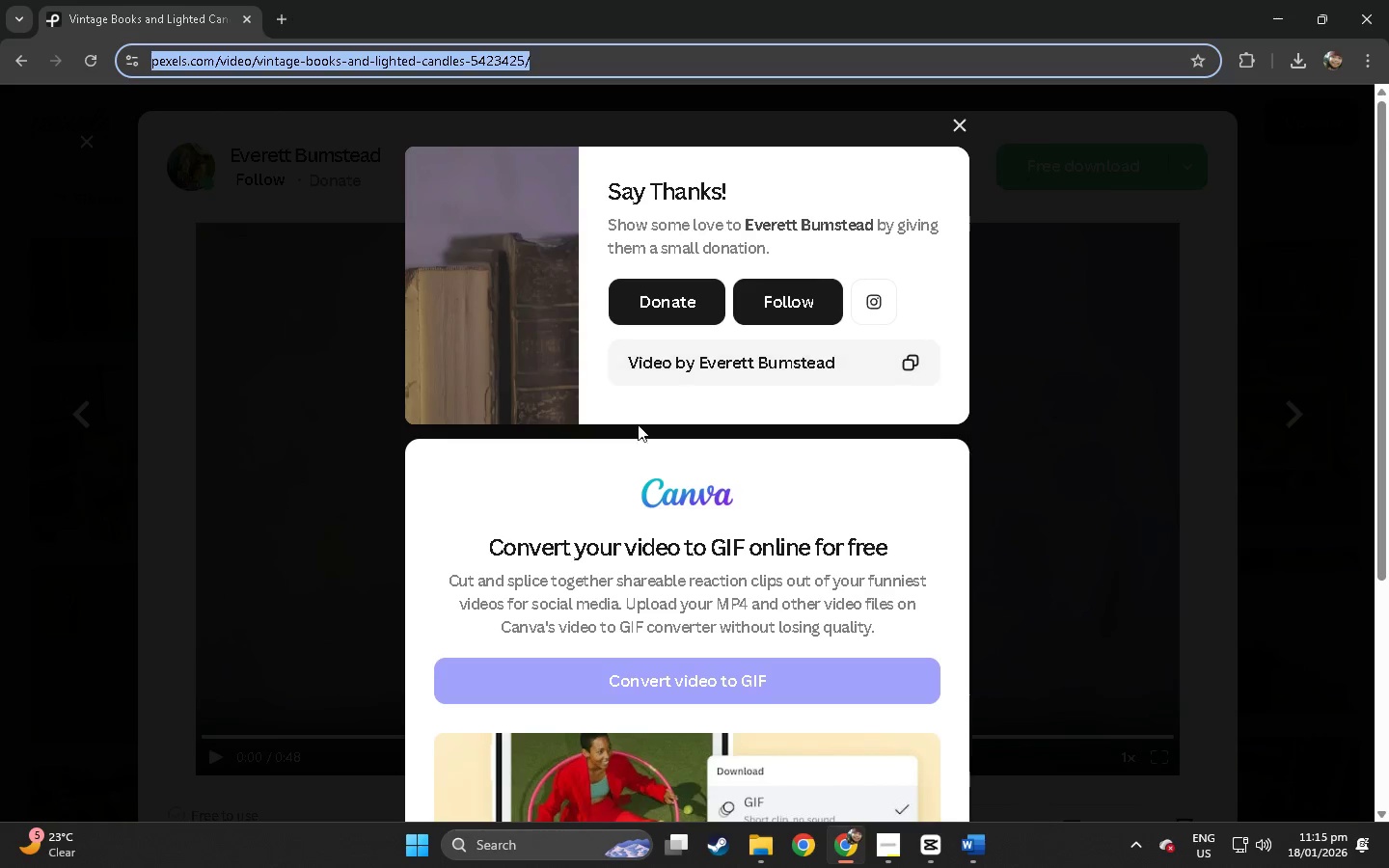 
left_click([313, 514])
 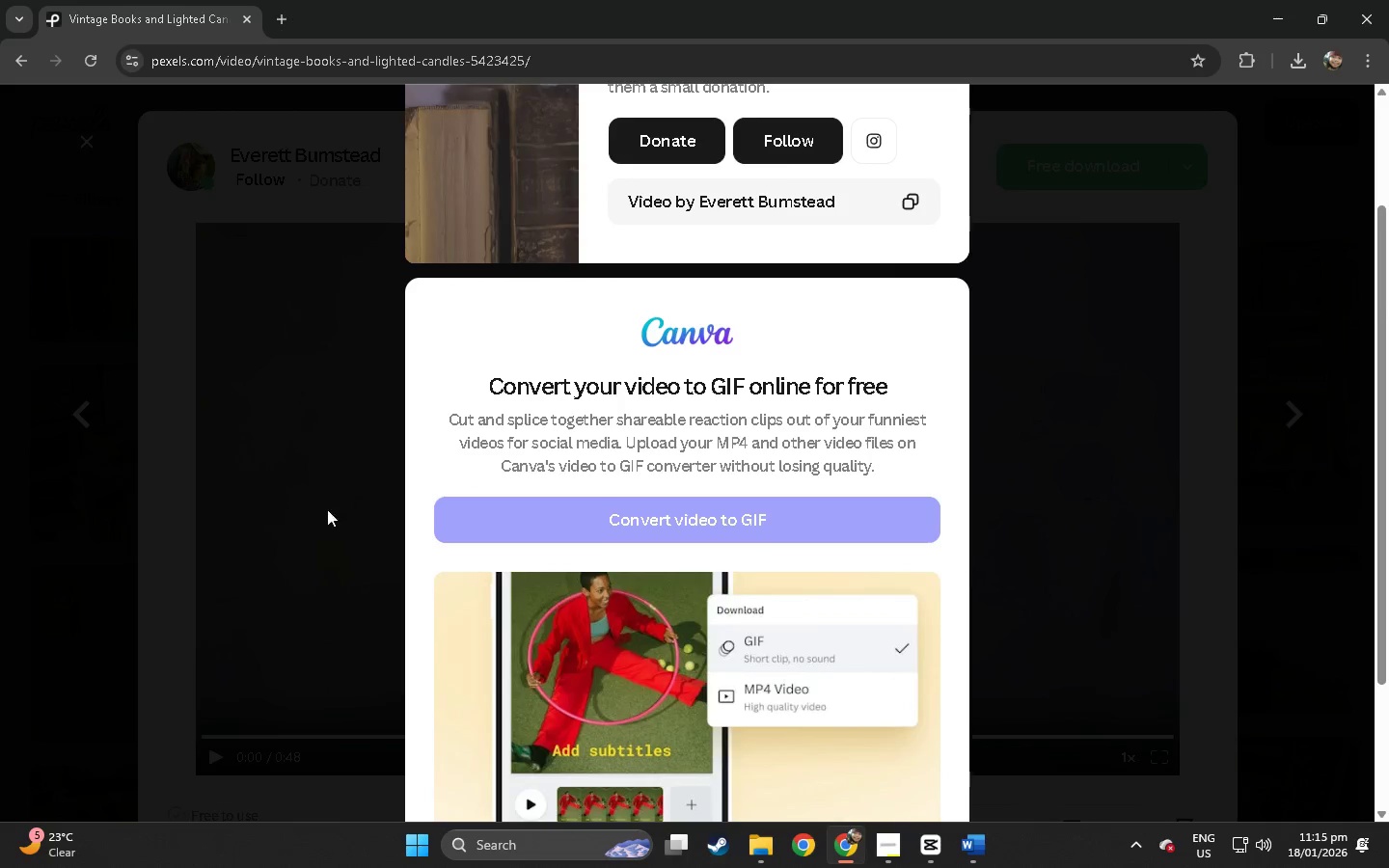 
scroll: coordinate [437, 539], scroll_direction: down, amount: 61.0
 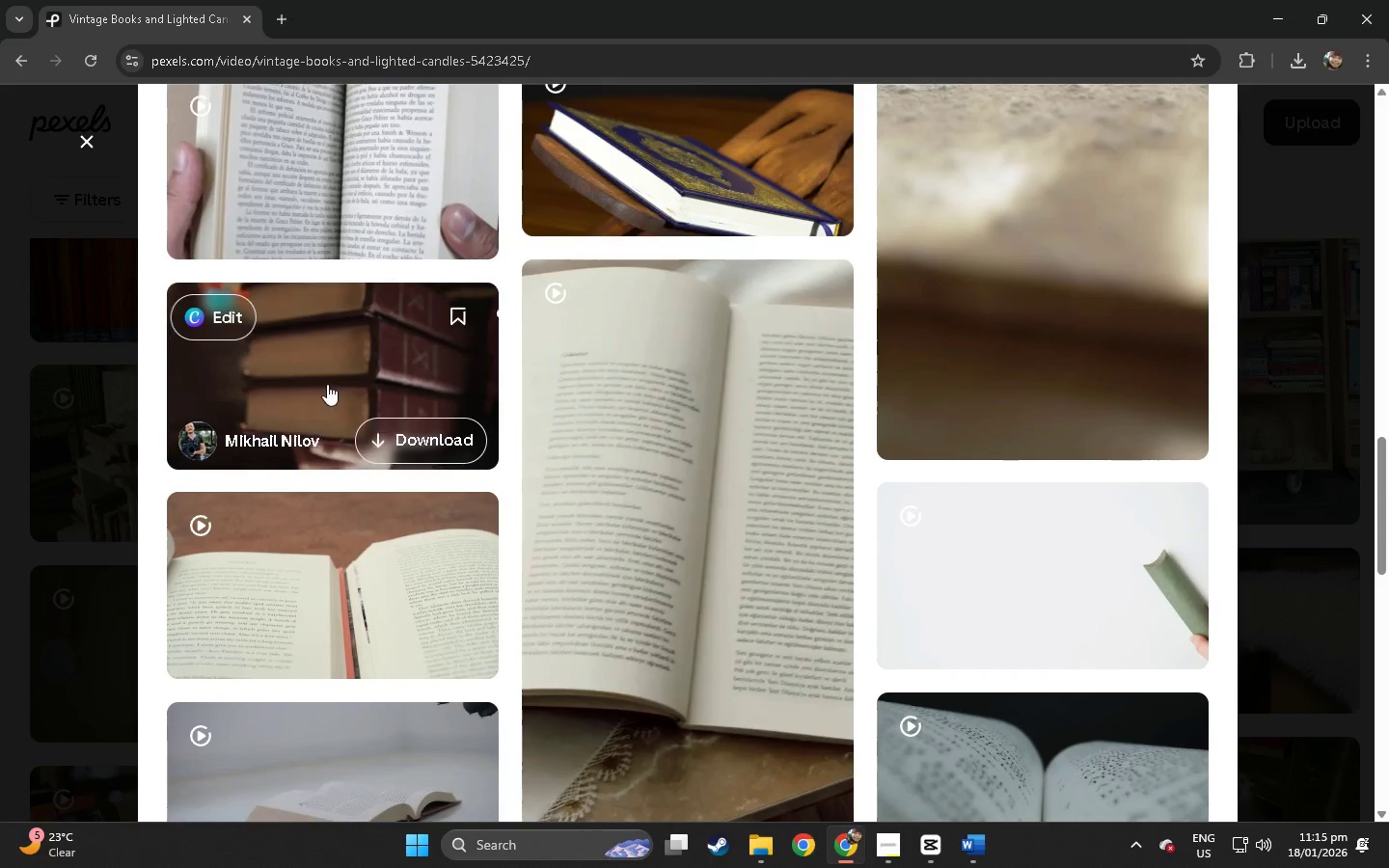 
left_click([325, 363])
 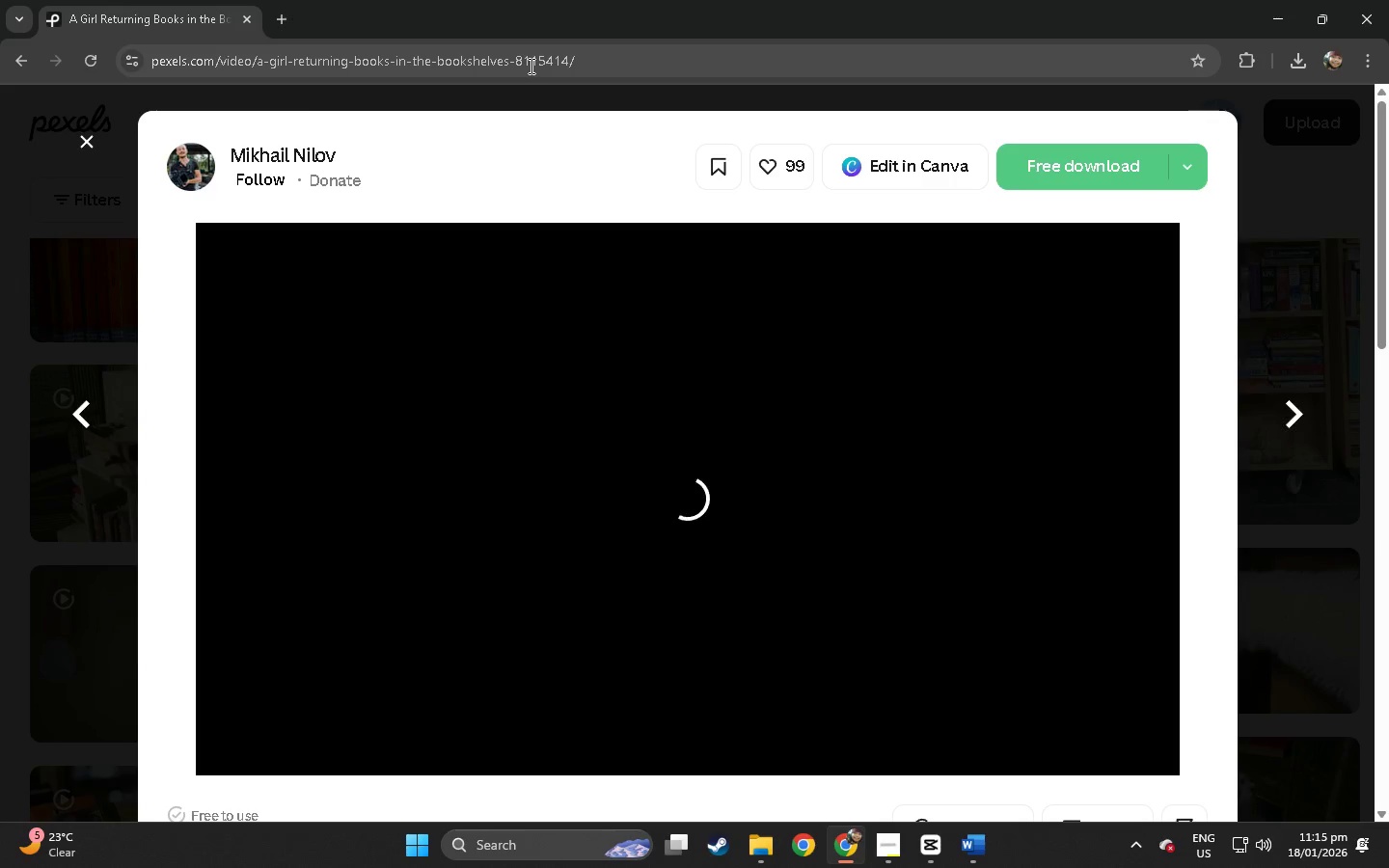 
wait(8.83)
 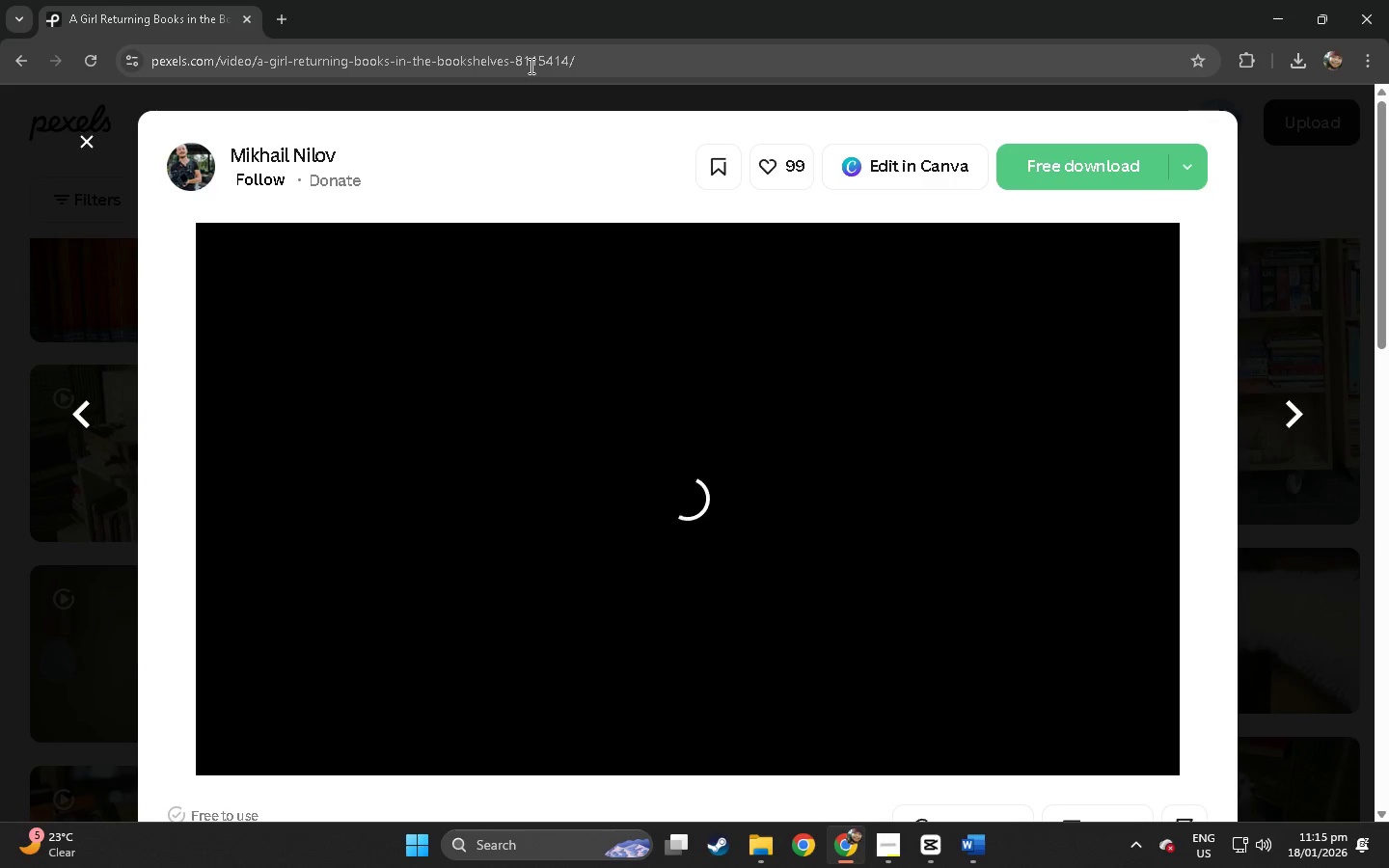 
mouse_move([360, 724])
 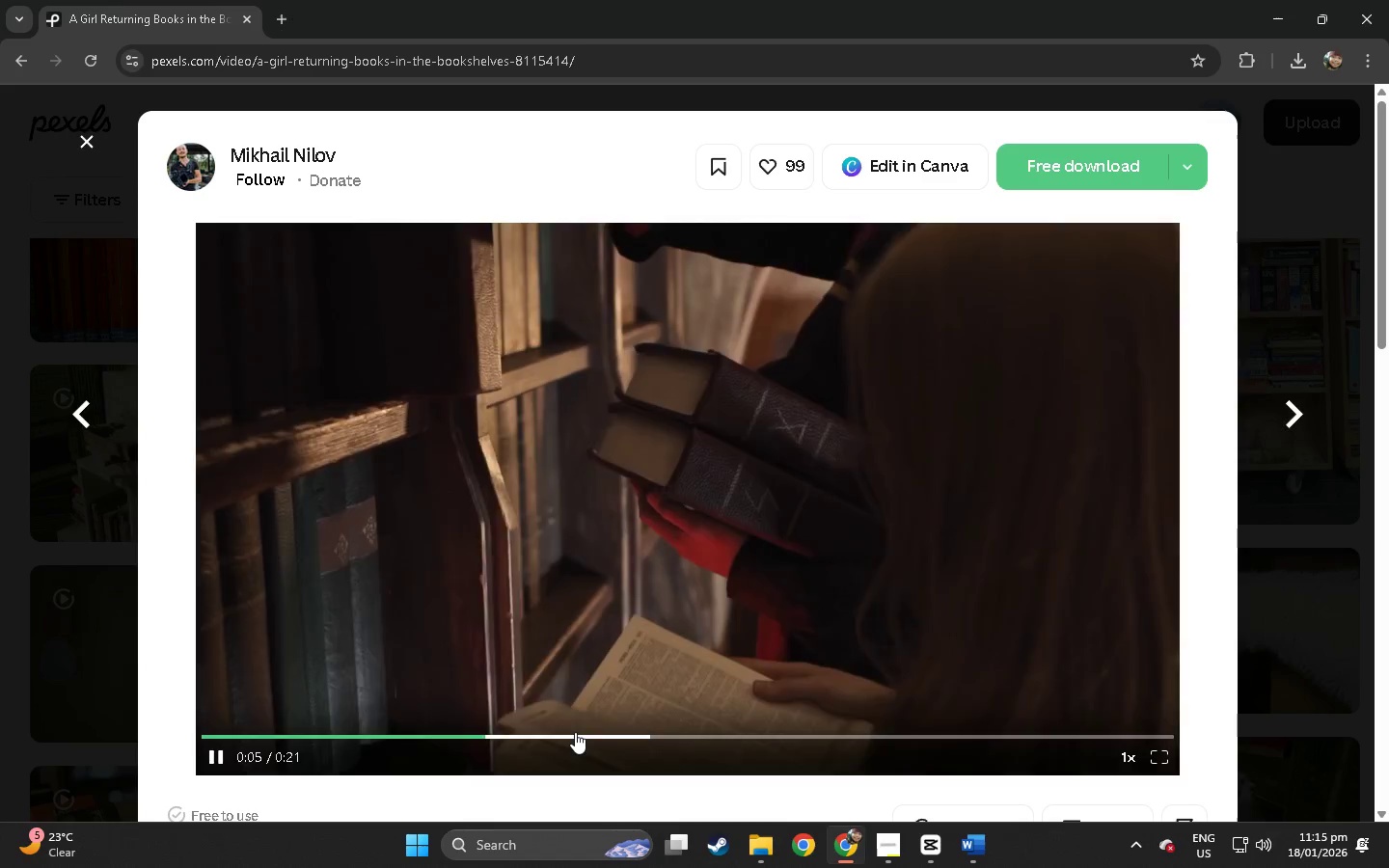 
double_click([578, 736])
 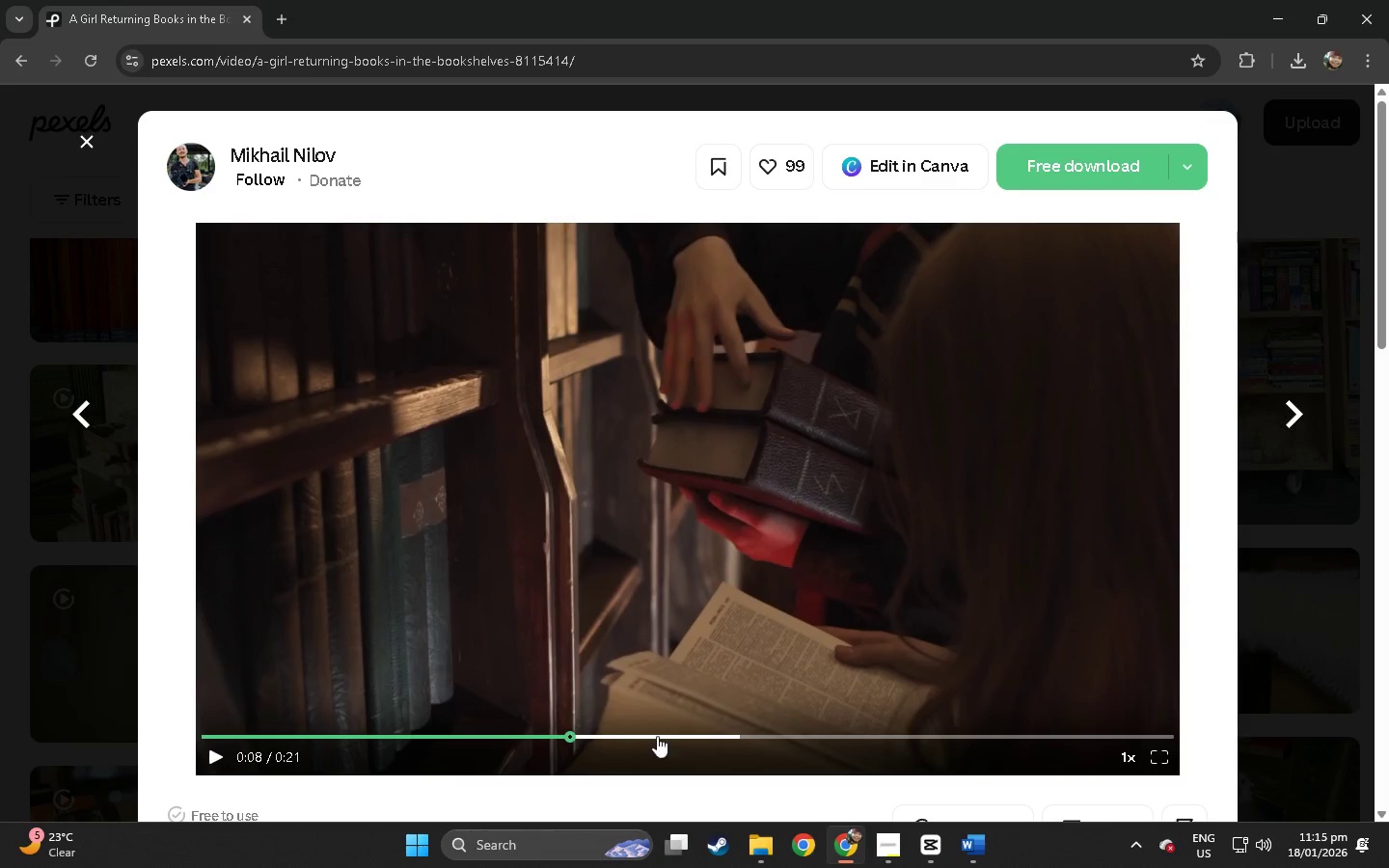 
triple_click([669, 737])
 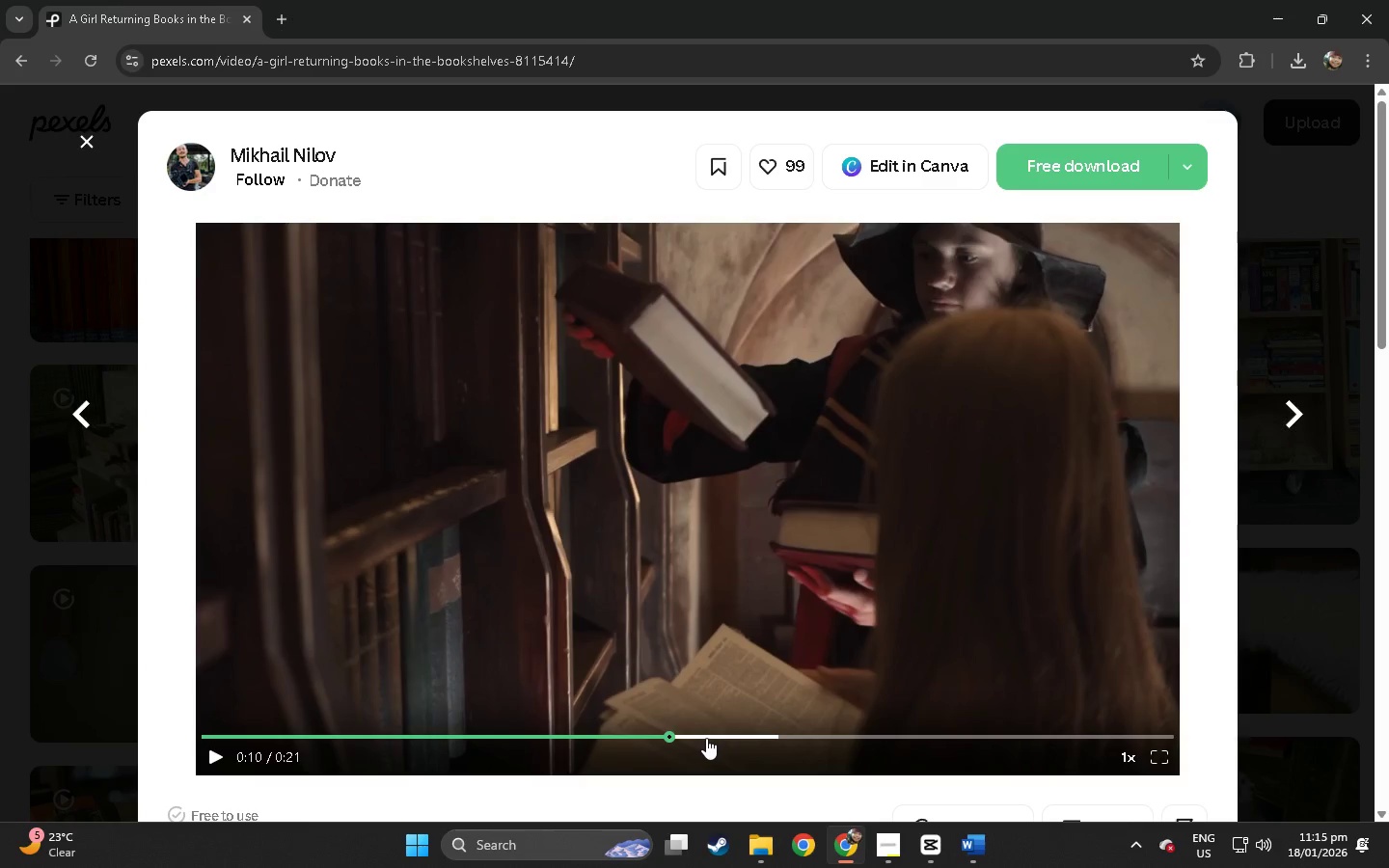 
left_click([706, 738])
 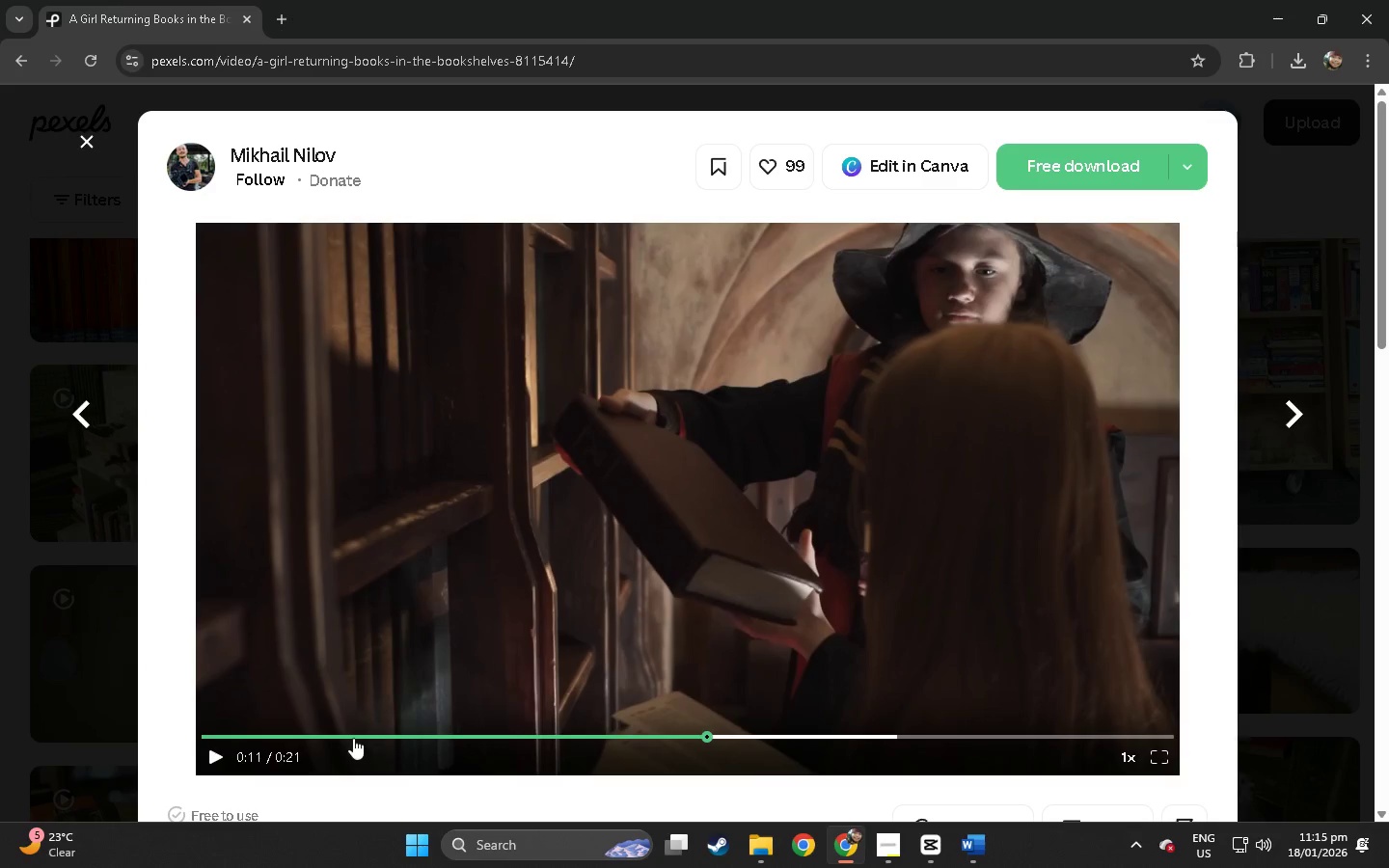 
left_click_drag(start_coordinate=[353, 738], to_coordinate=[237, 741])
 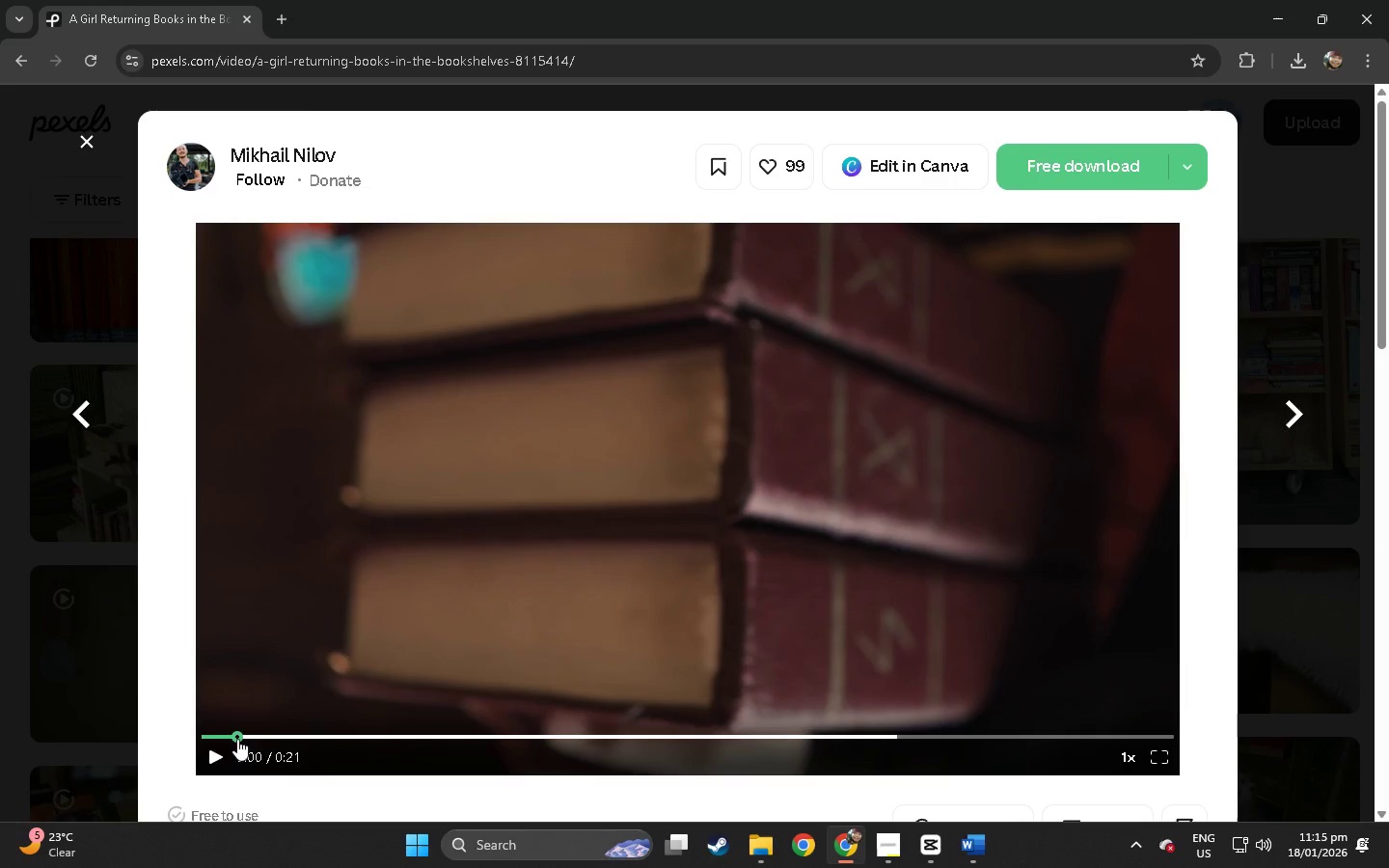 
key(Space)
 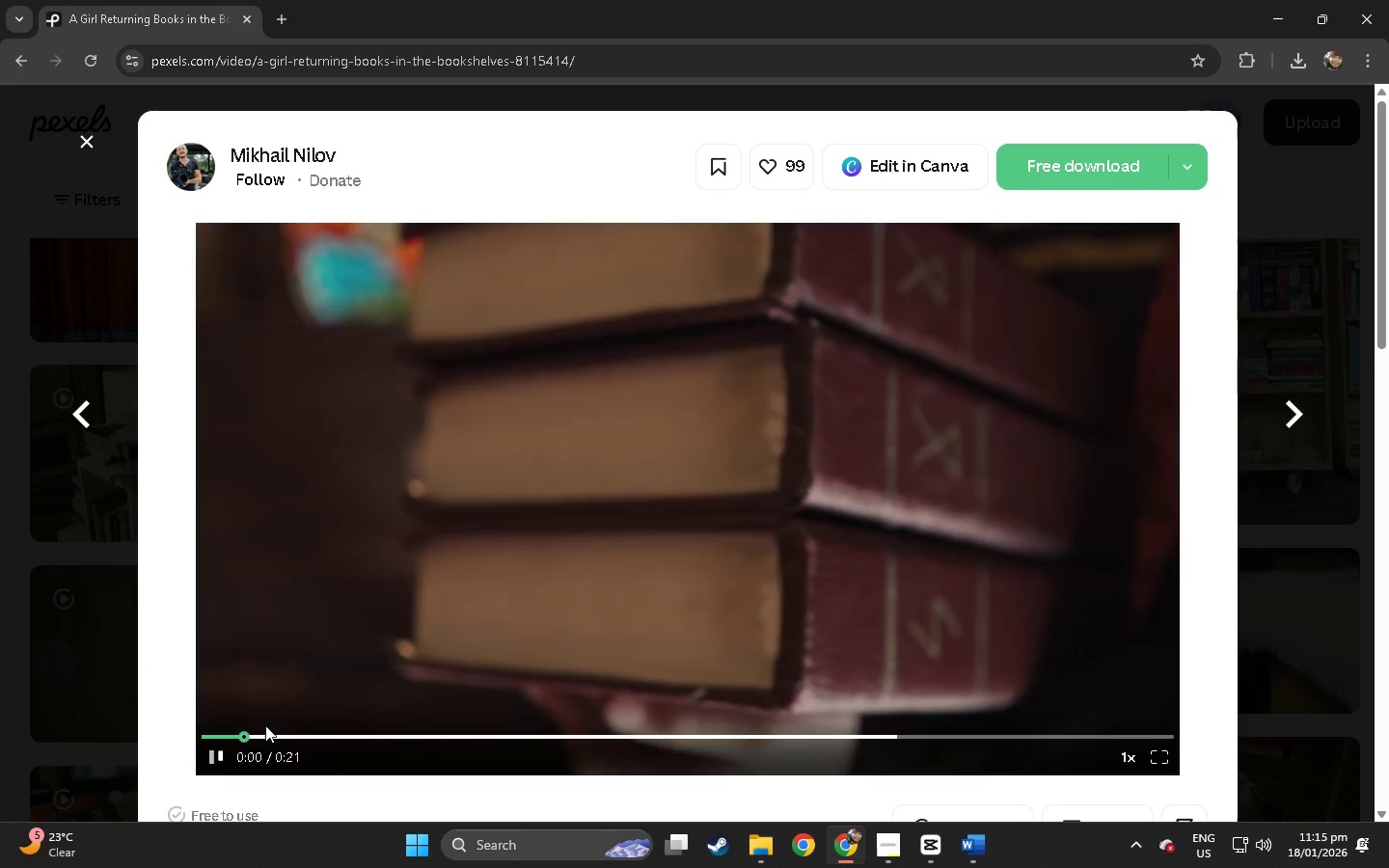 
key(Space)
 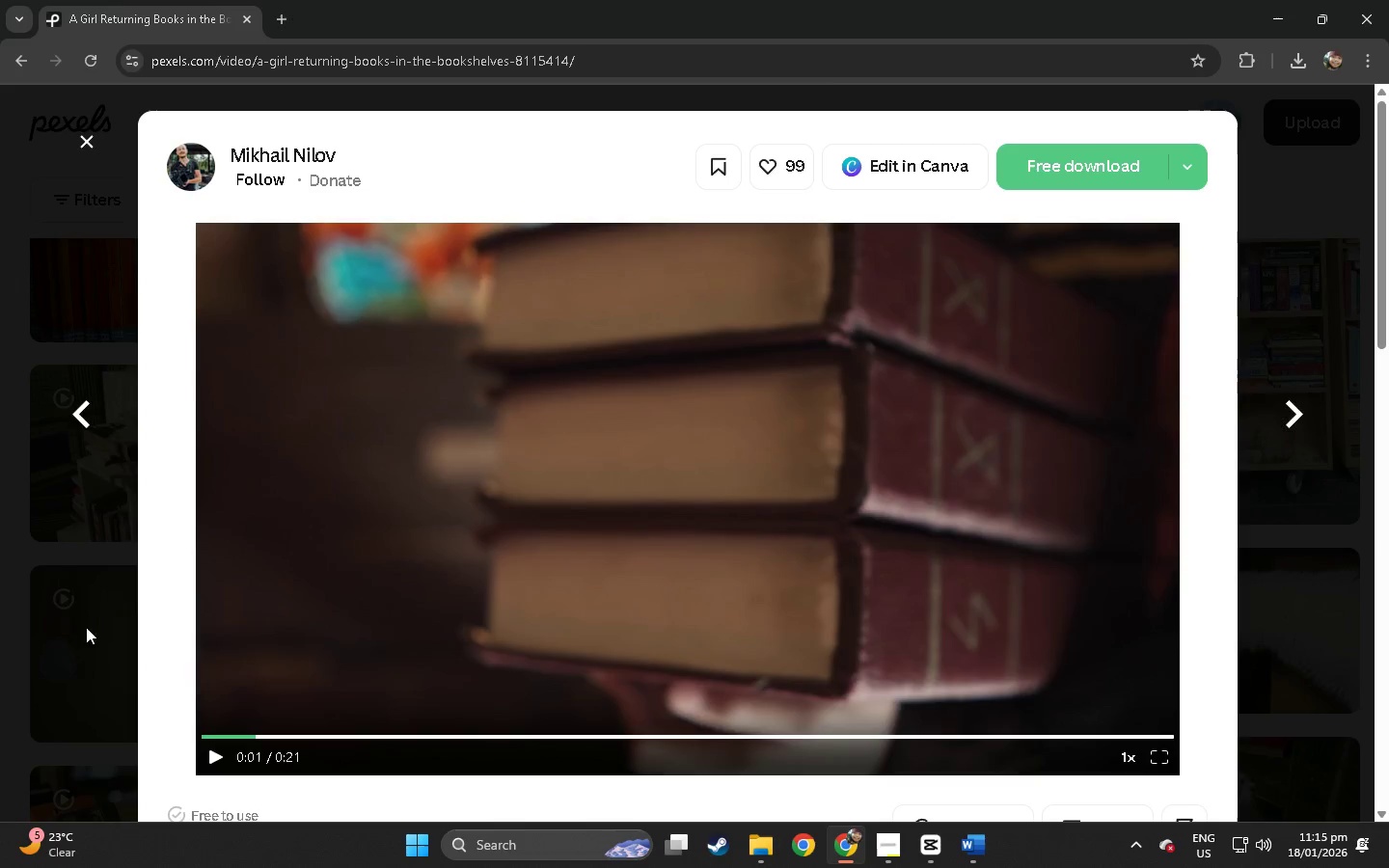 
scroll: coordinate [231, 576], scroll_direction: down, amount: 26.0
 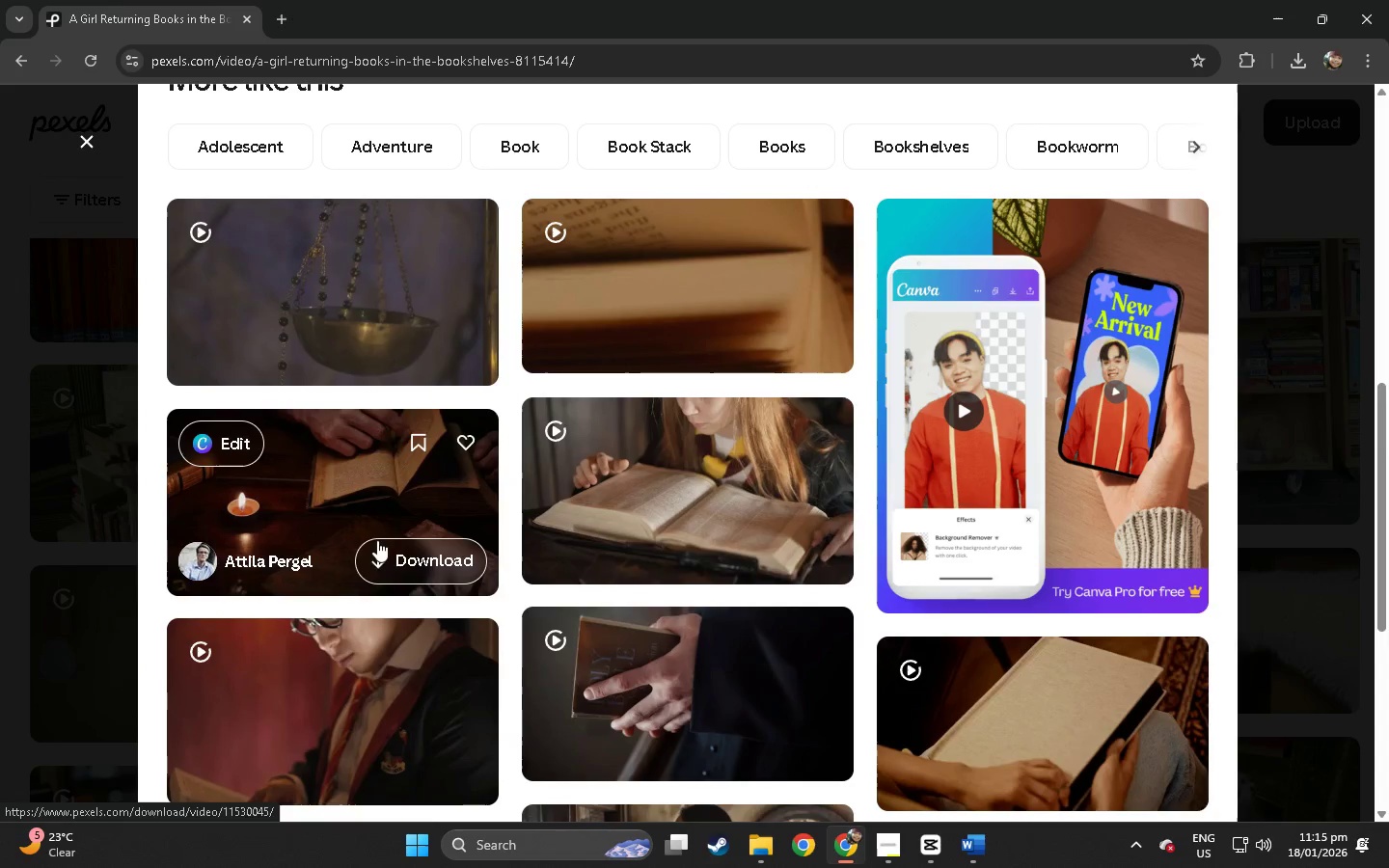 
left_click([379, 483])
 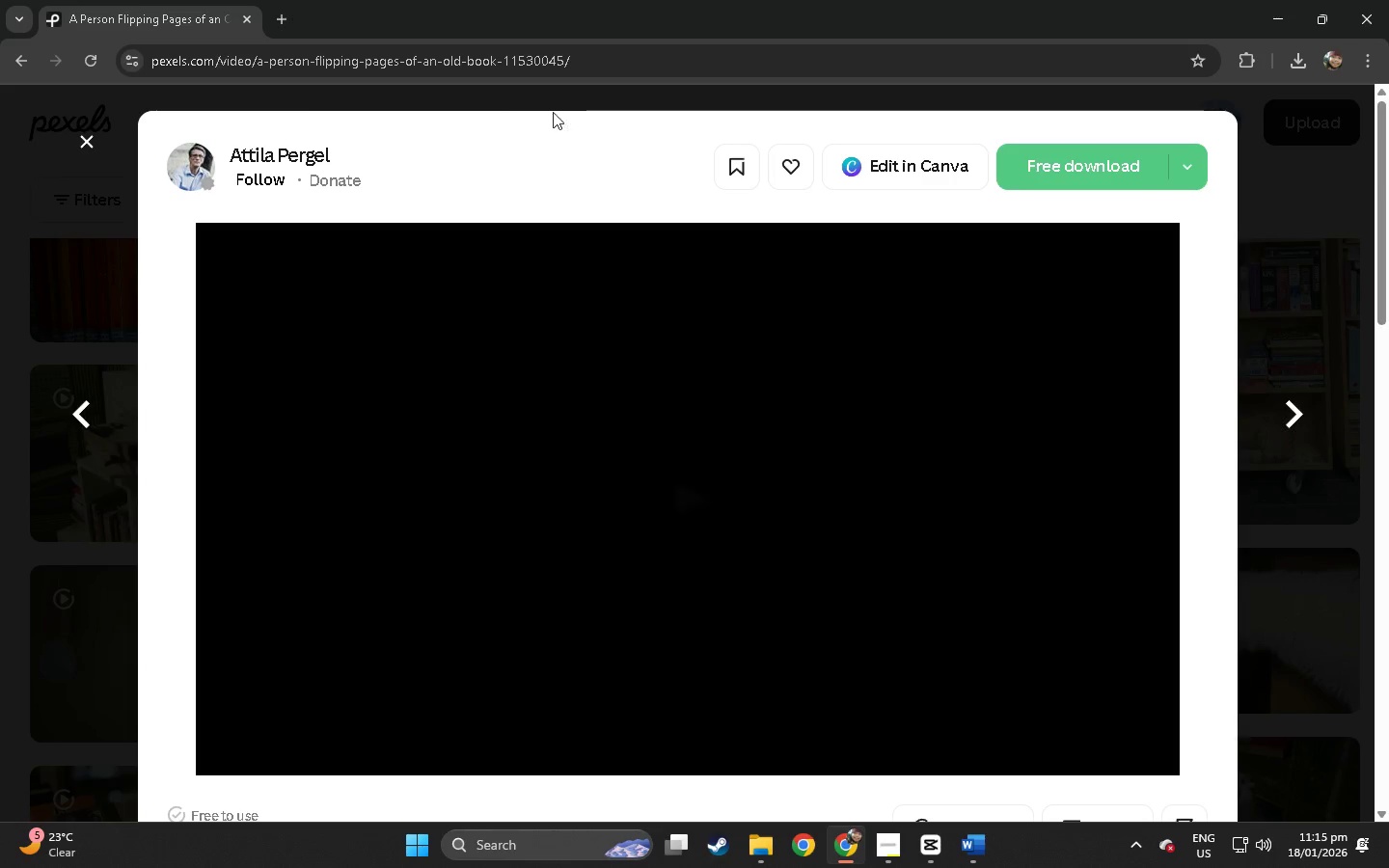 
left_click([522, 62])
 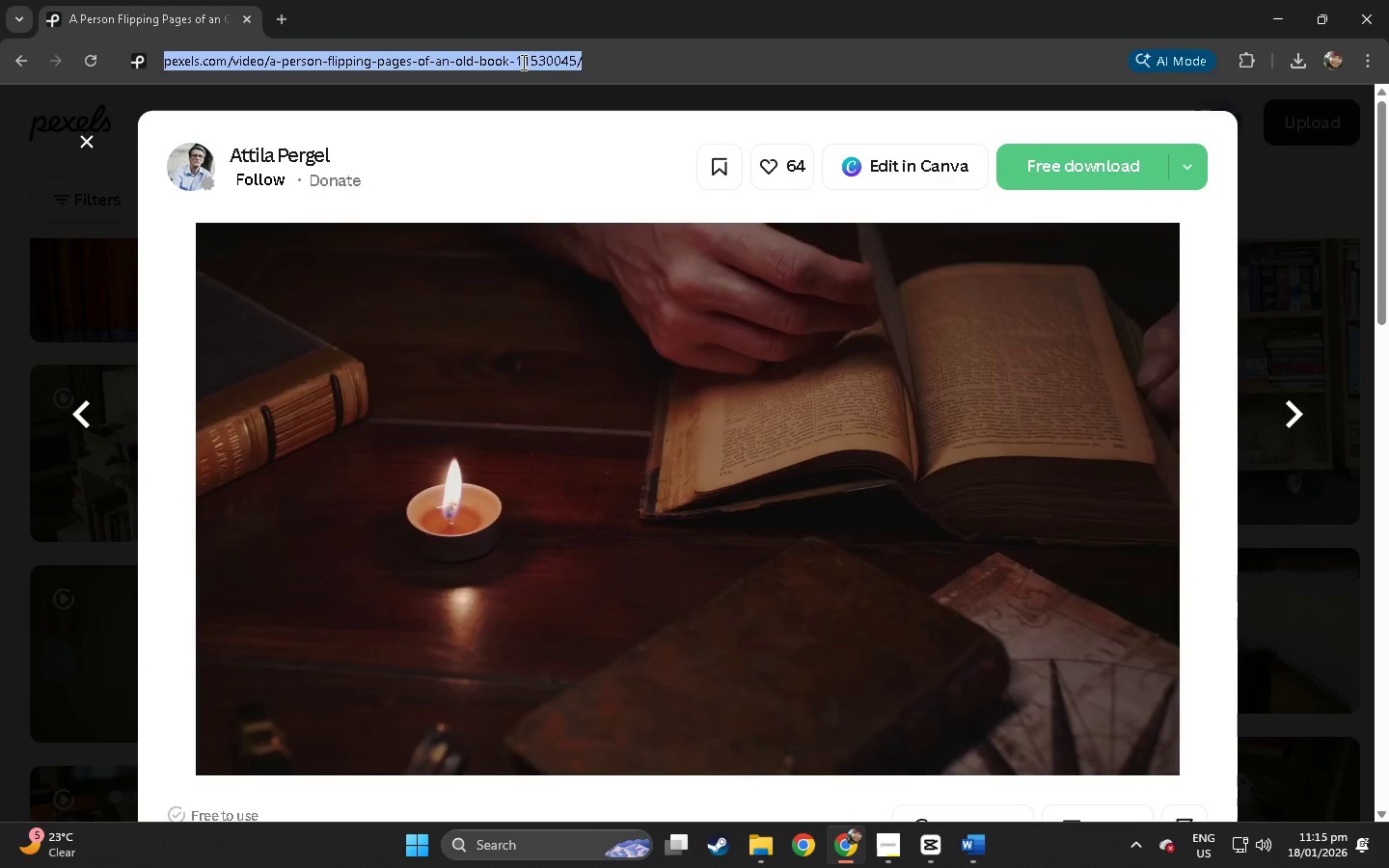 
key(Control+ControlLeft)
 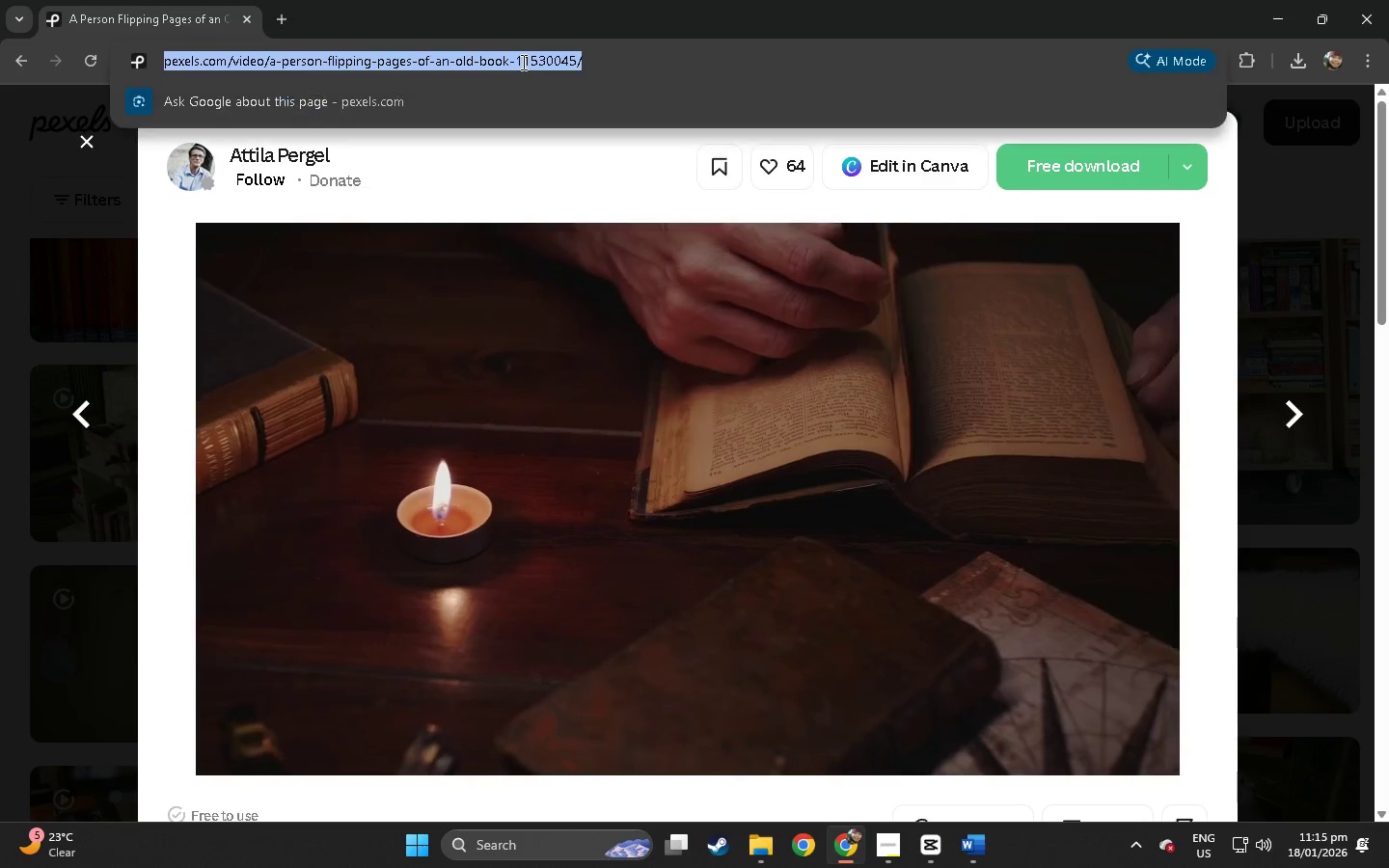 
key(Control+C)
 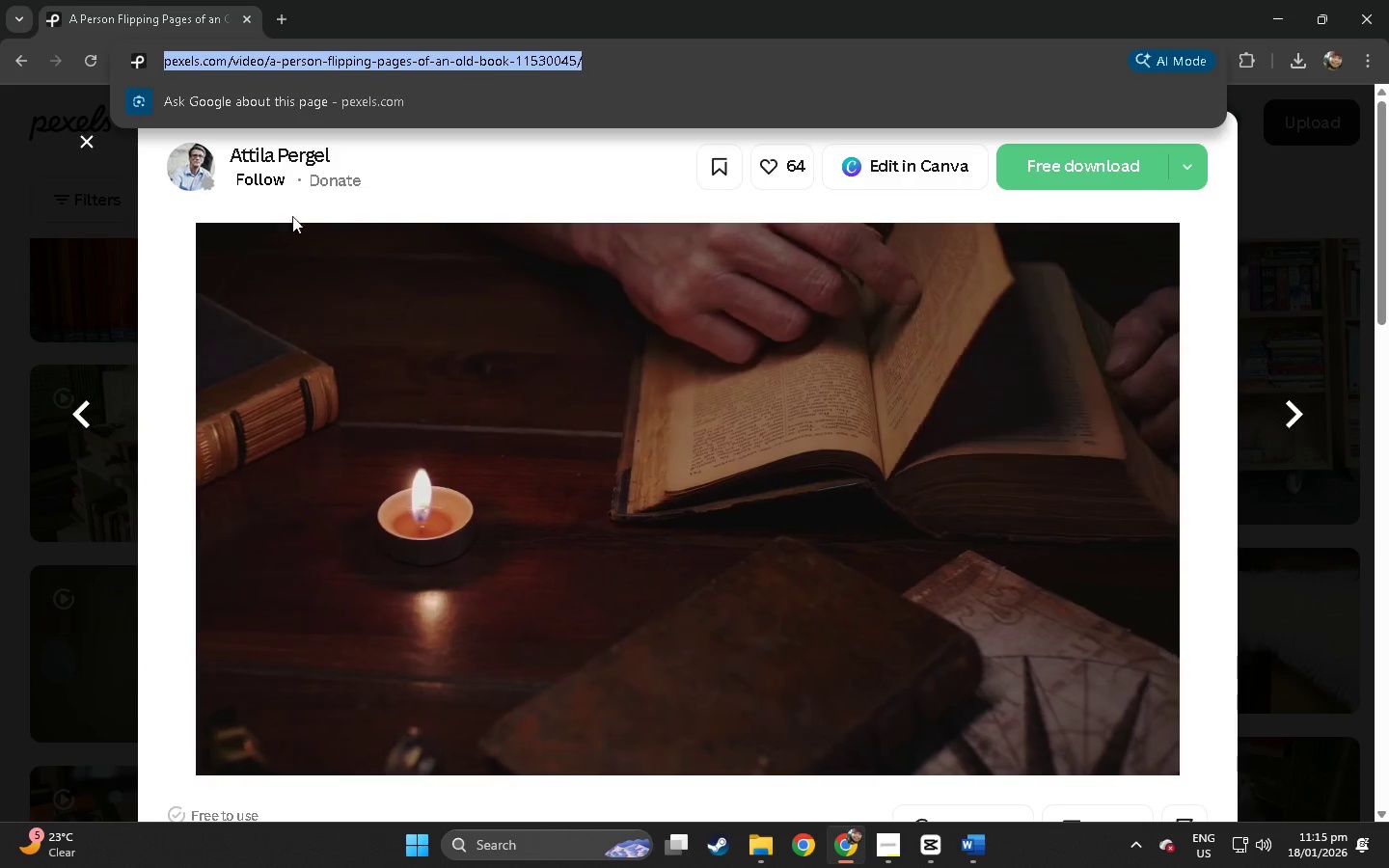 
left_click([0, 363])
 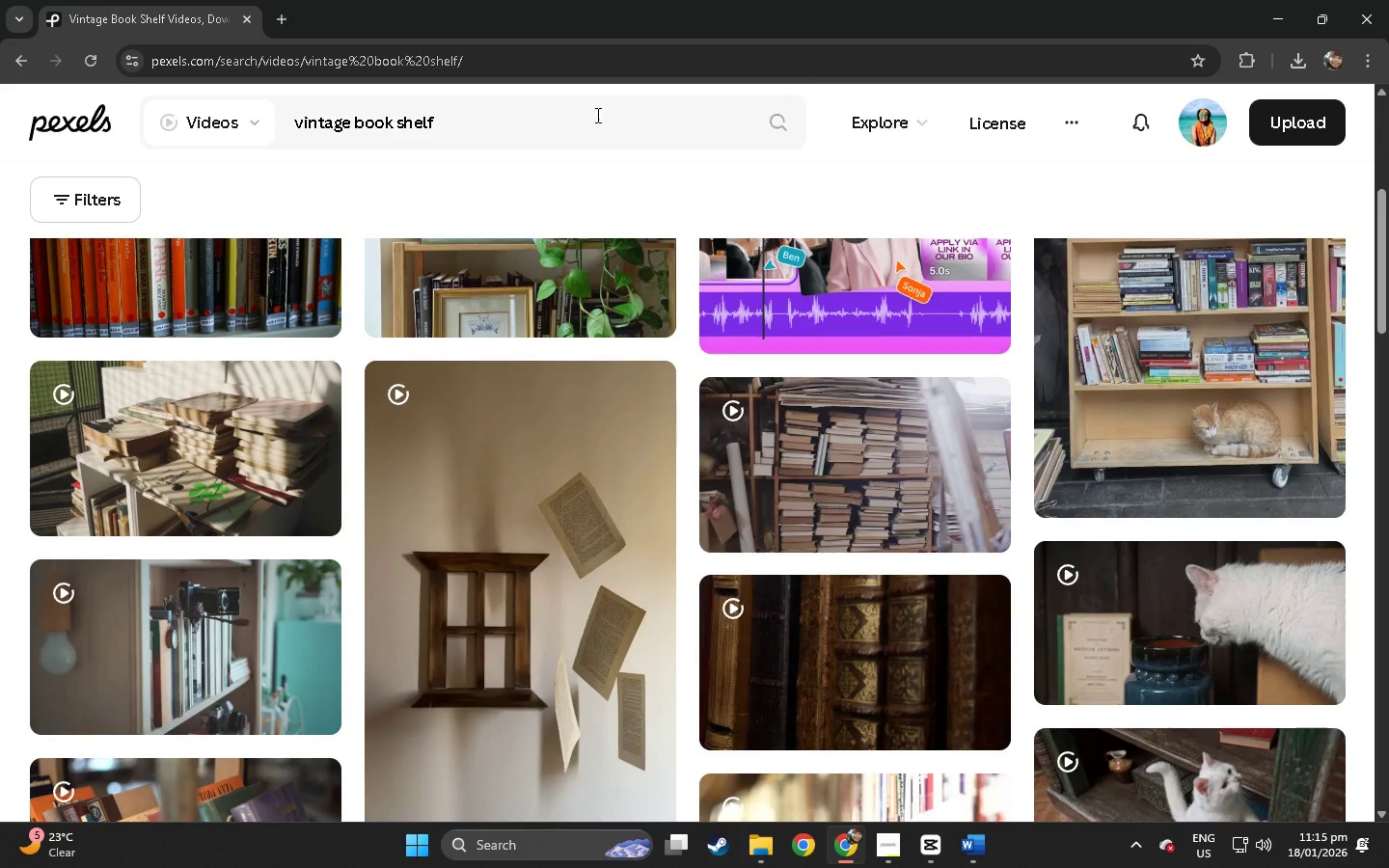 
mouse_move([340, 350])
 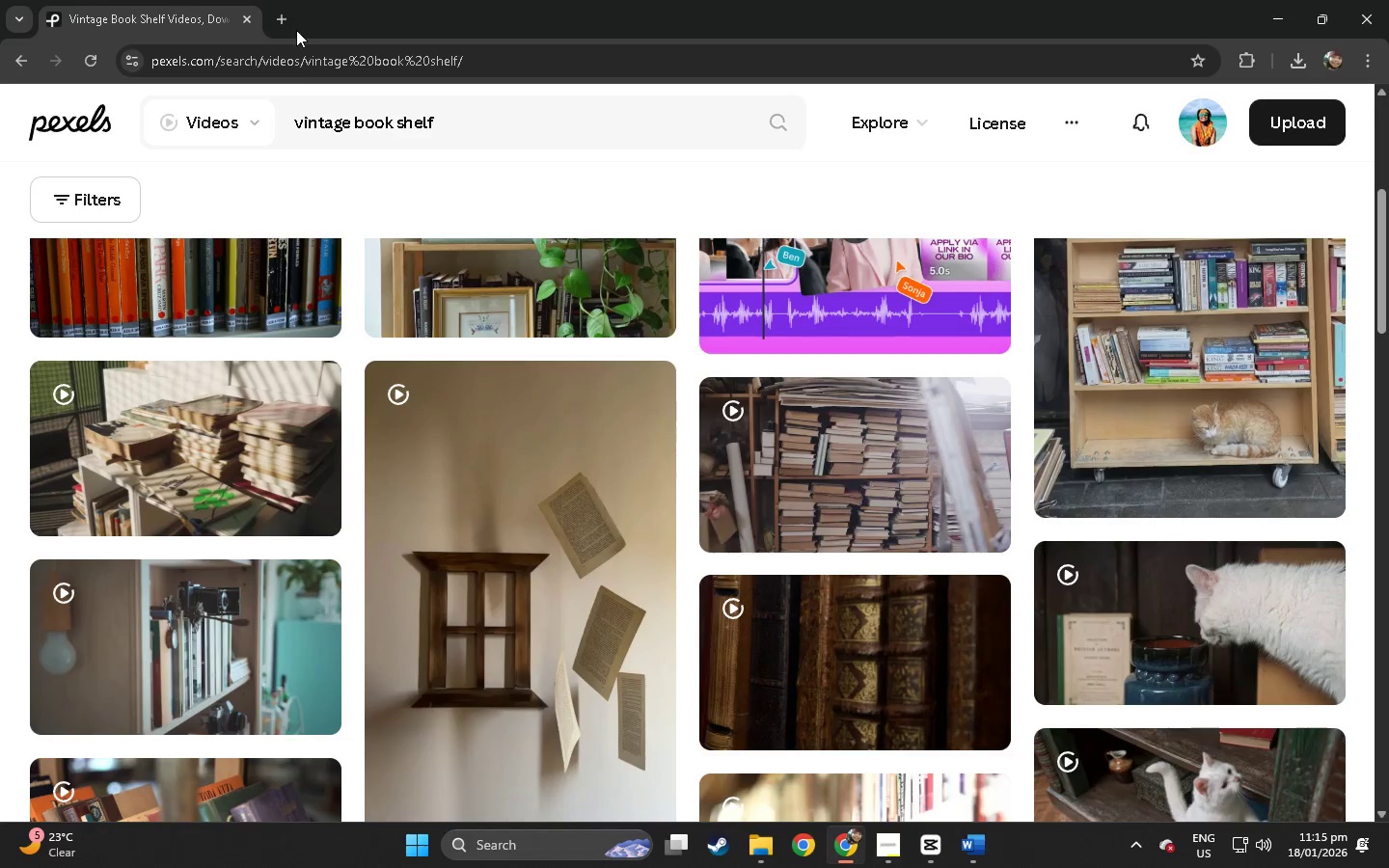 
double_click([286, 25])
 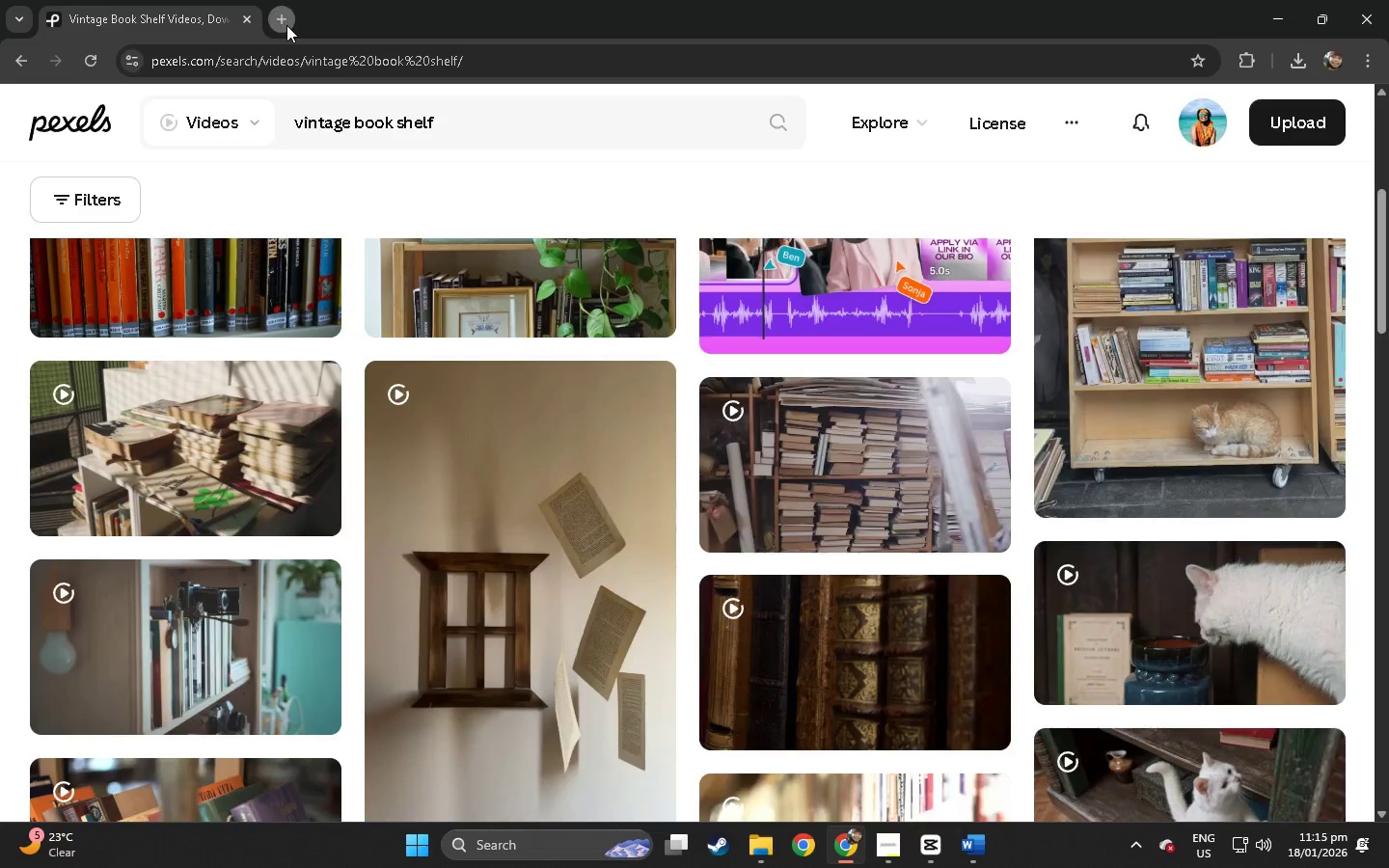 
key(Control+ControlLeft)
 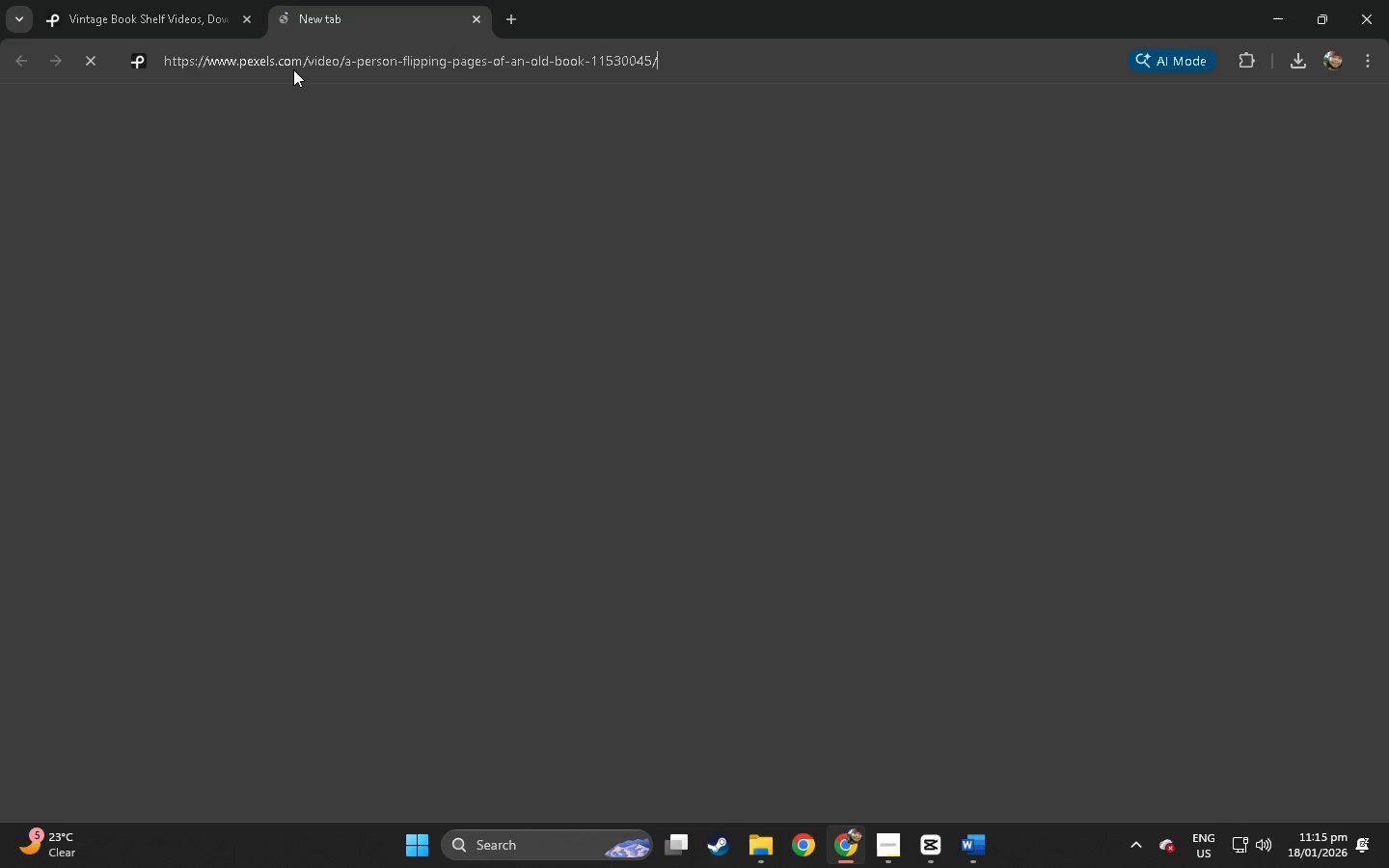 
key(Control+V)
 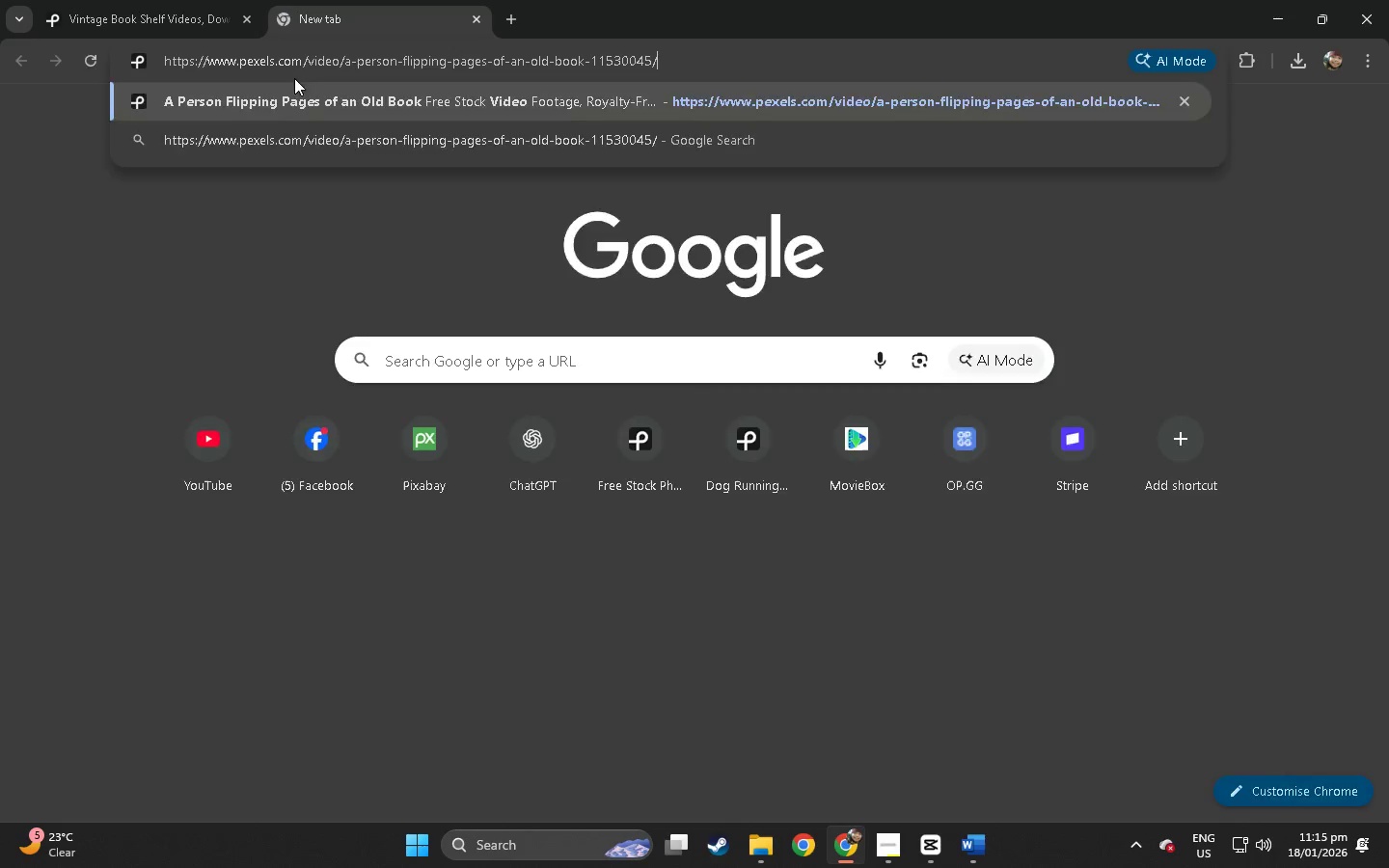 
triple_click([294, 78])
 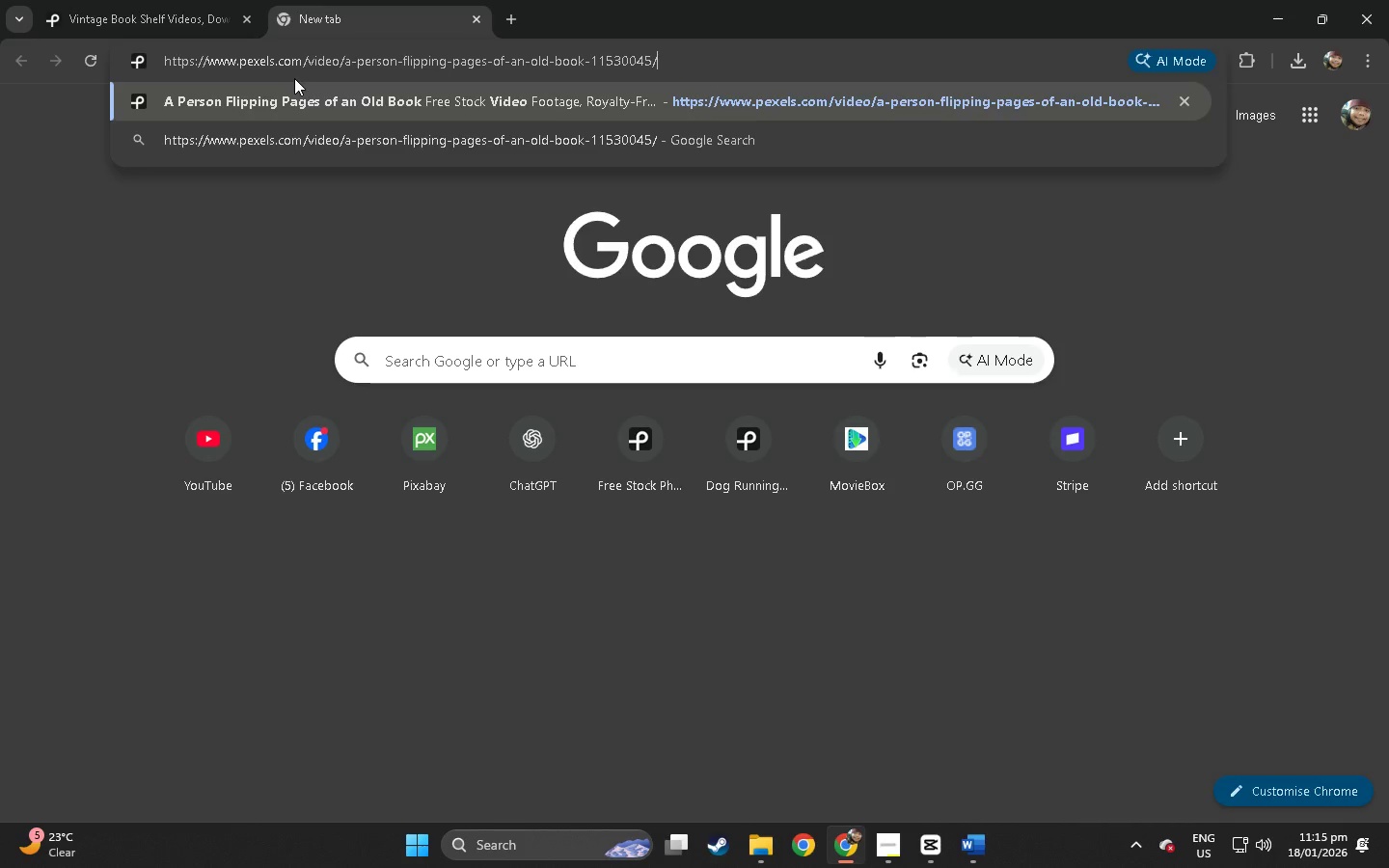 
triple_click([313, 105])
 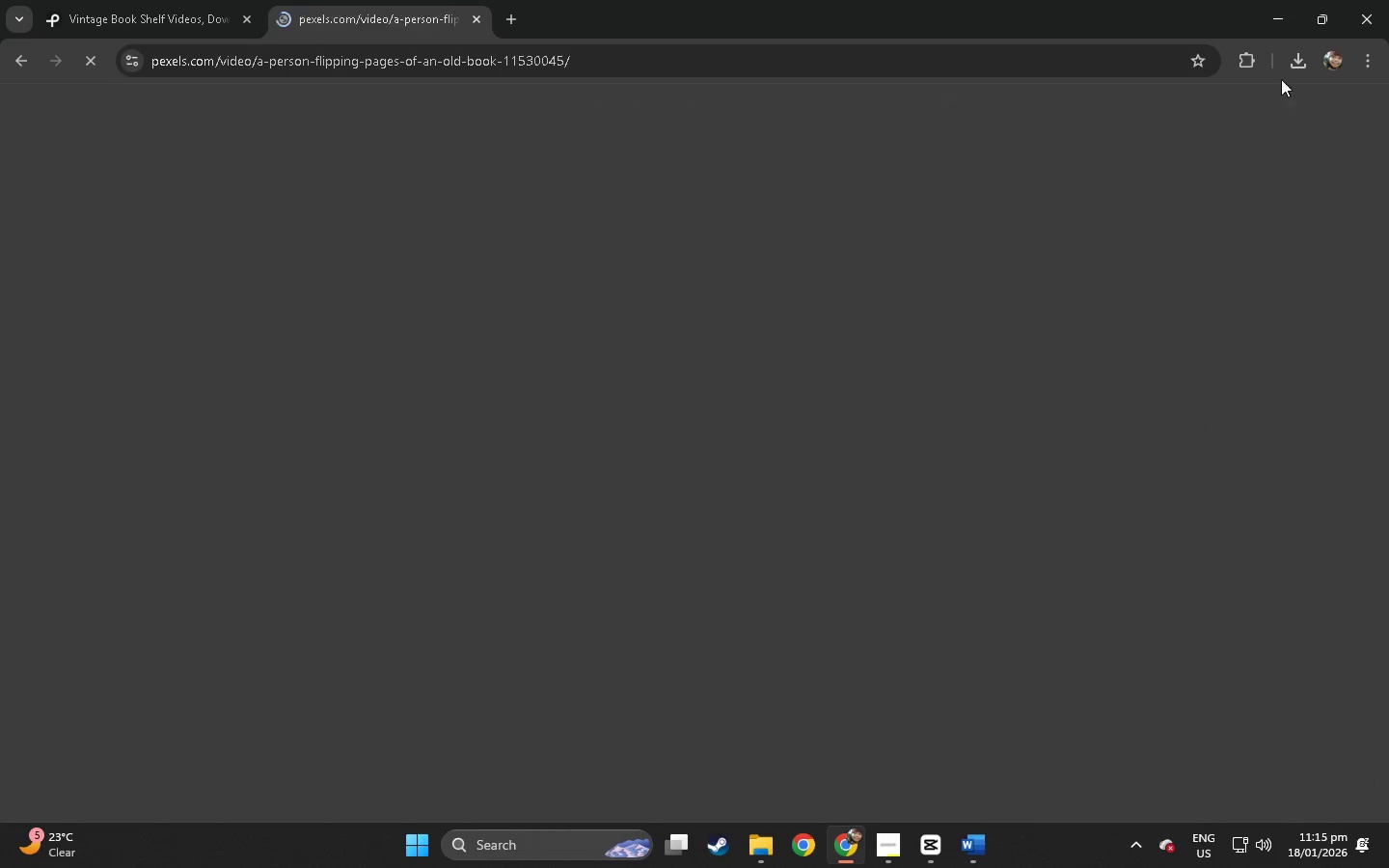 
left_click([1227, 198])
 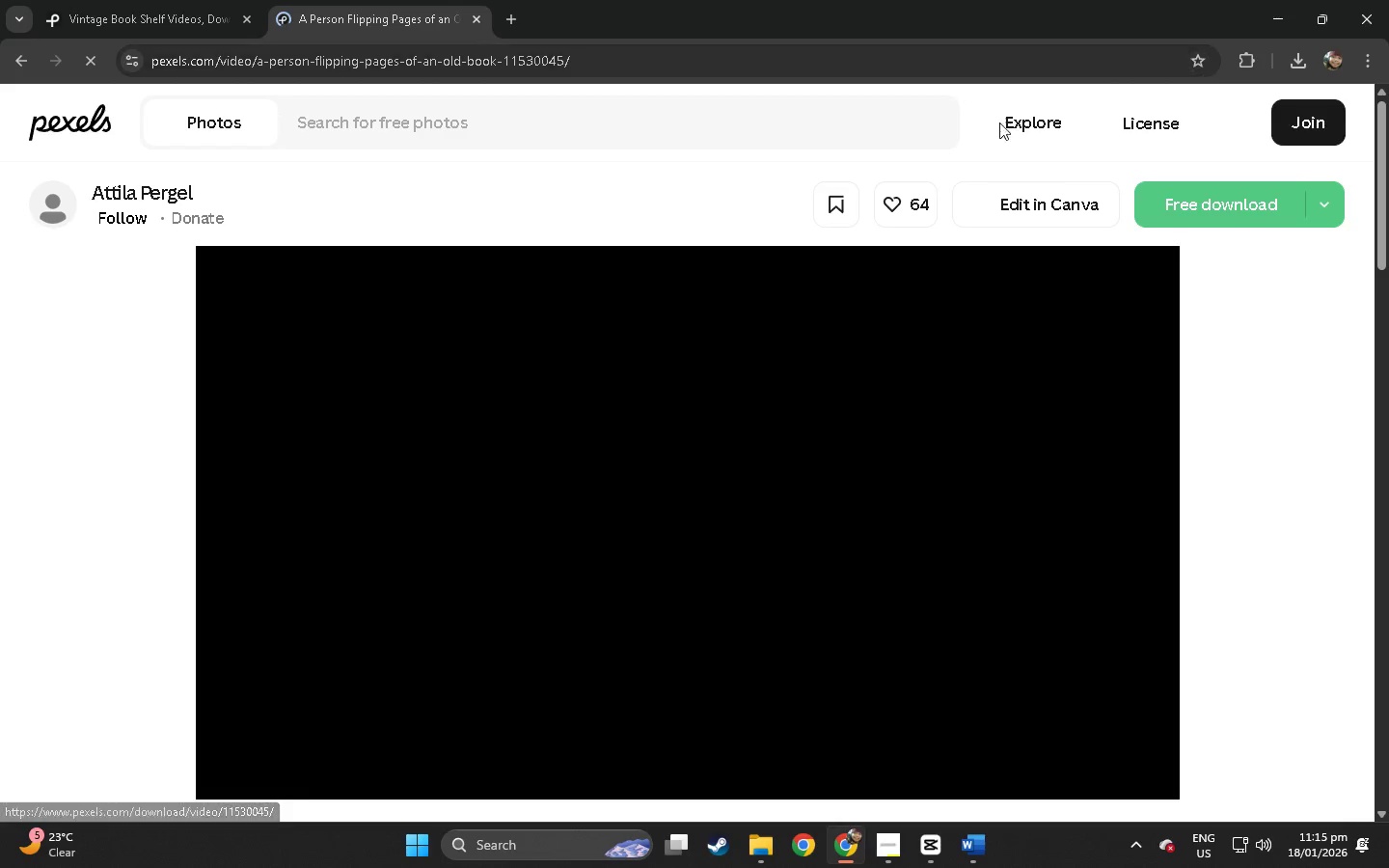 
key(Alt+Tab)
 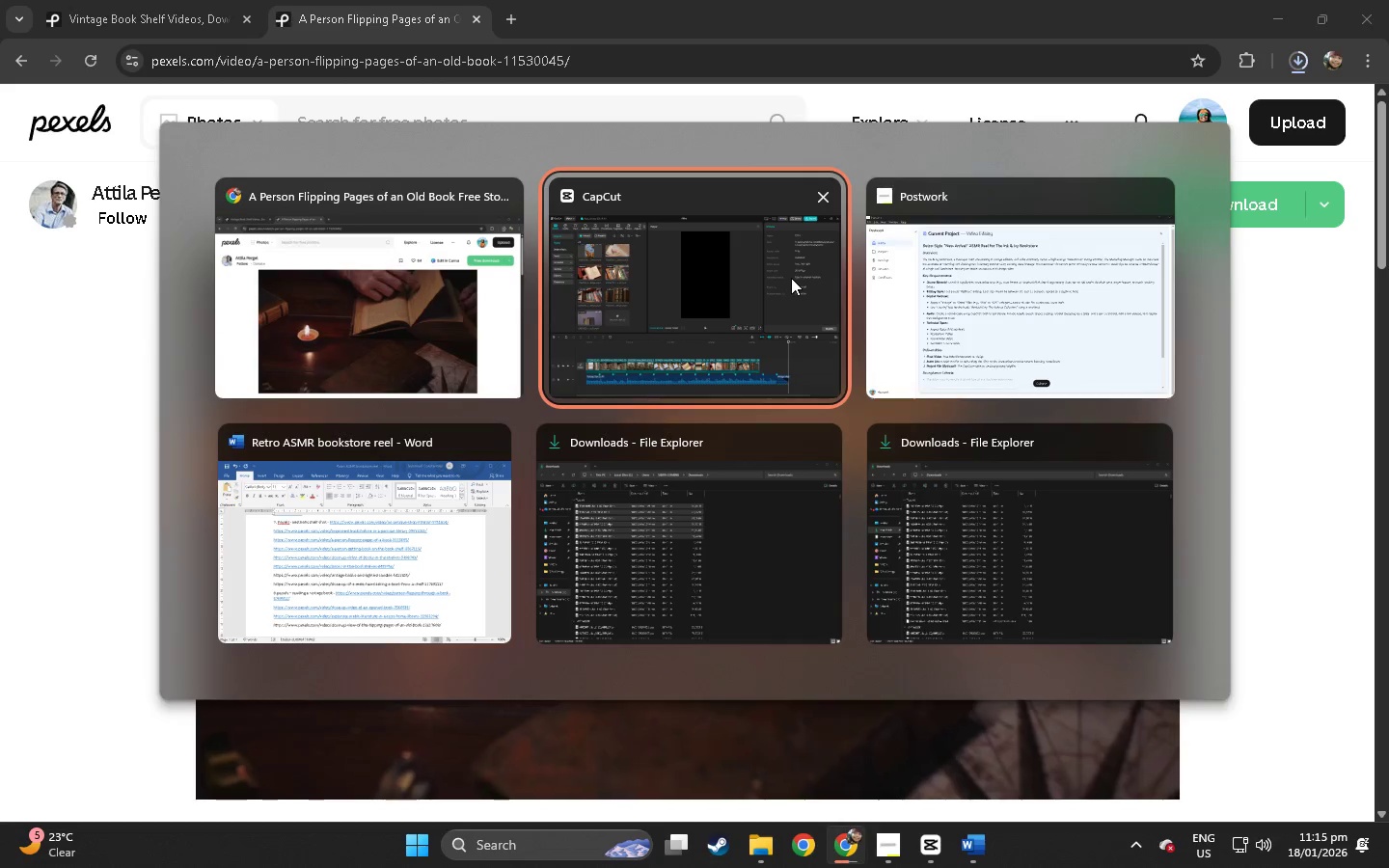 
key(Alt+Tab)
 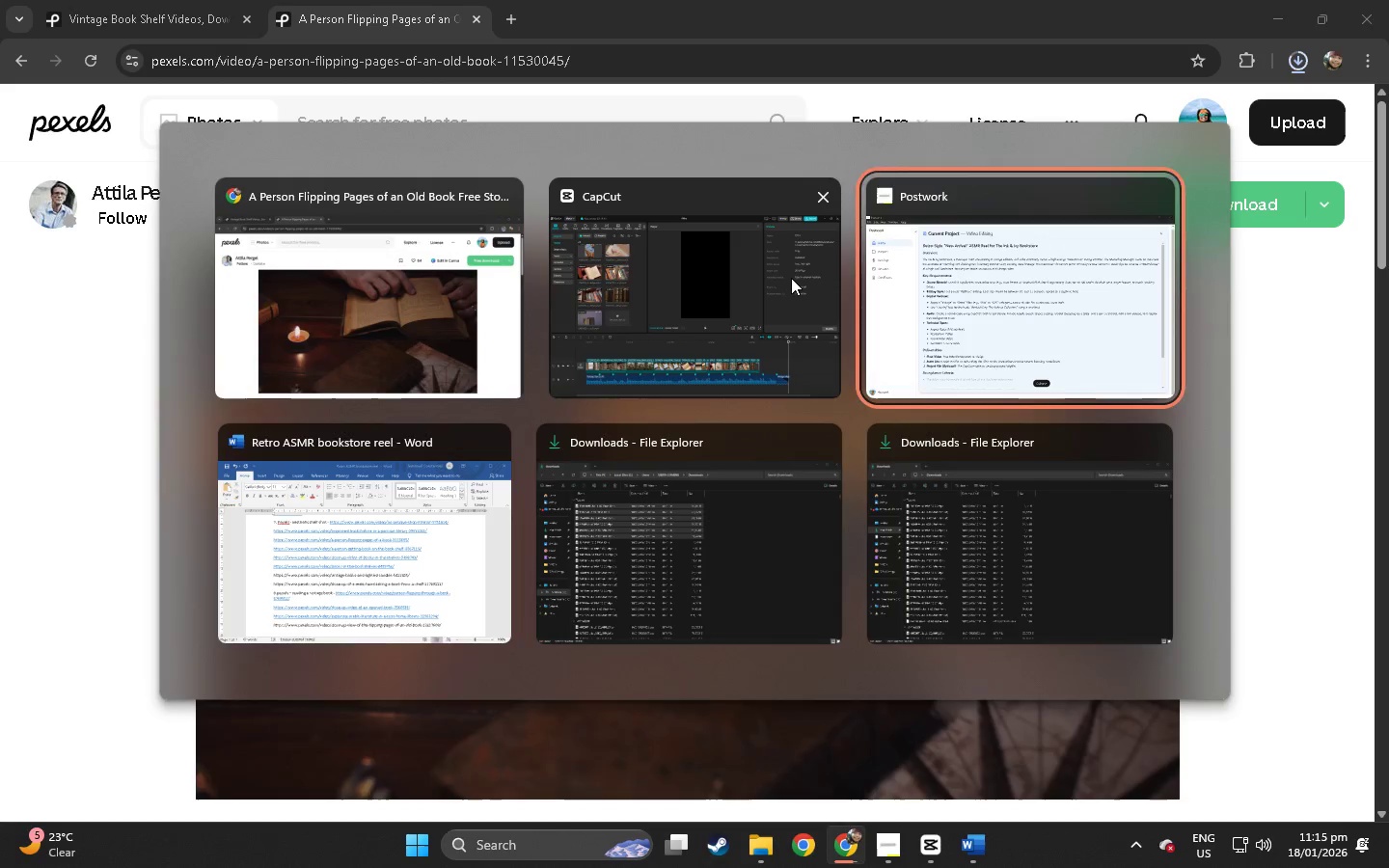 
key(Alt+Tab)
 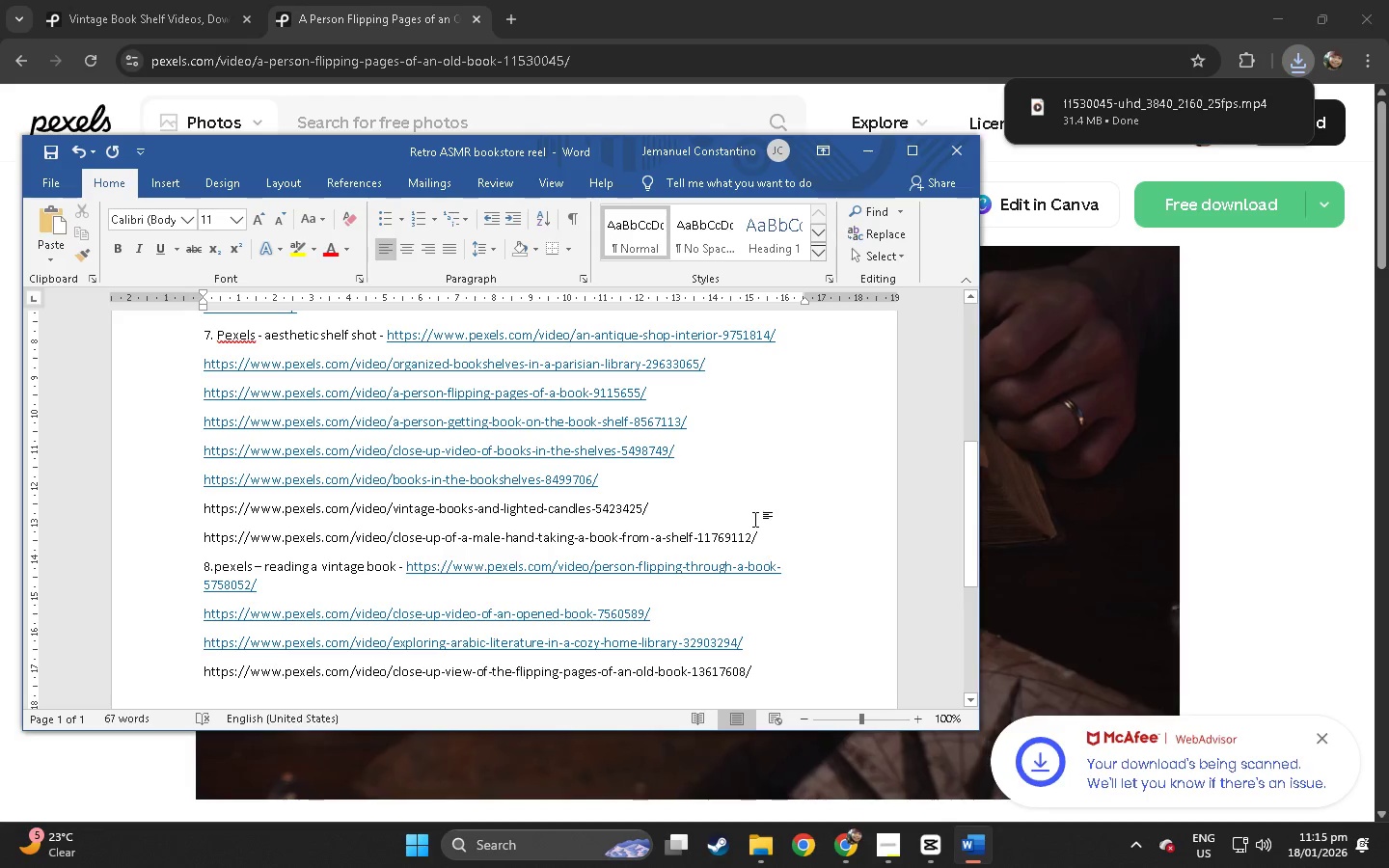 
key(Enter)
 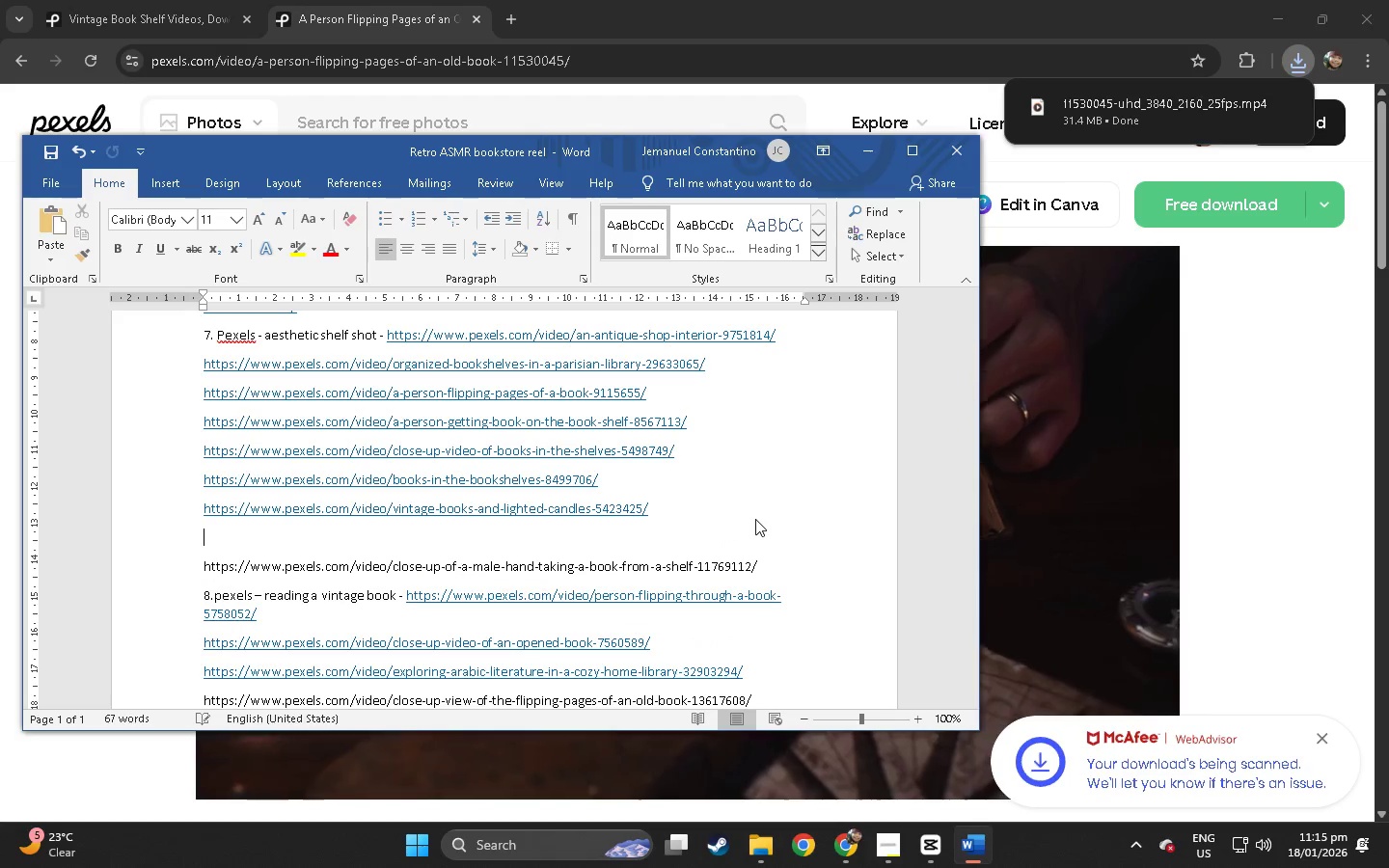 
key(Control+ControlLeft)
 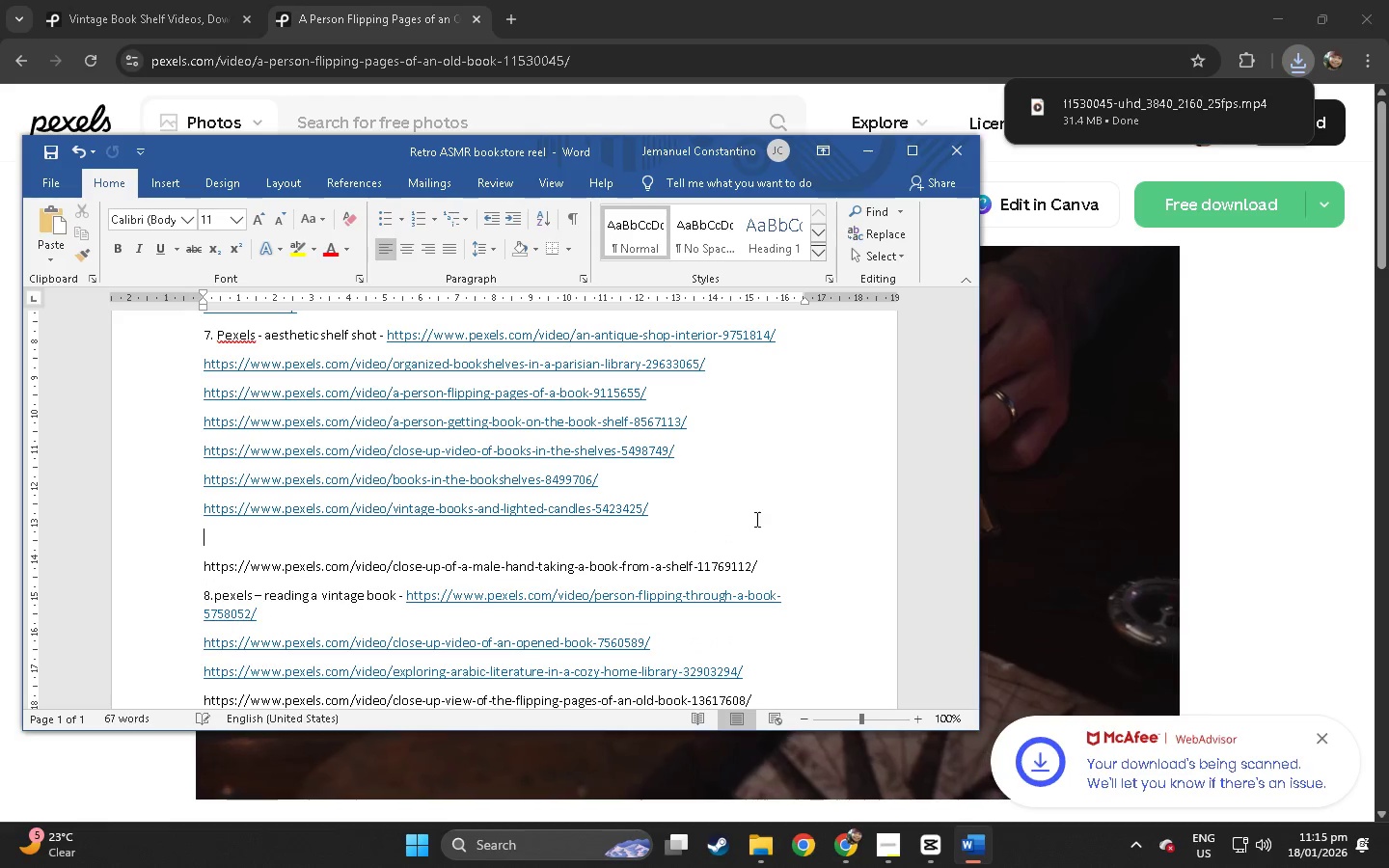 
key(Control+V)
 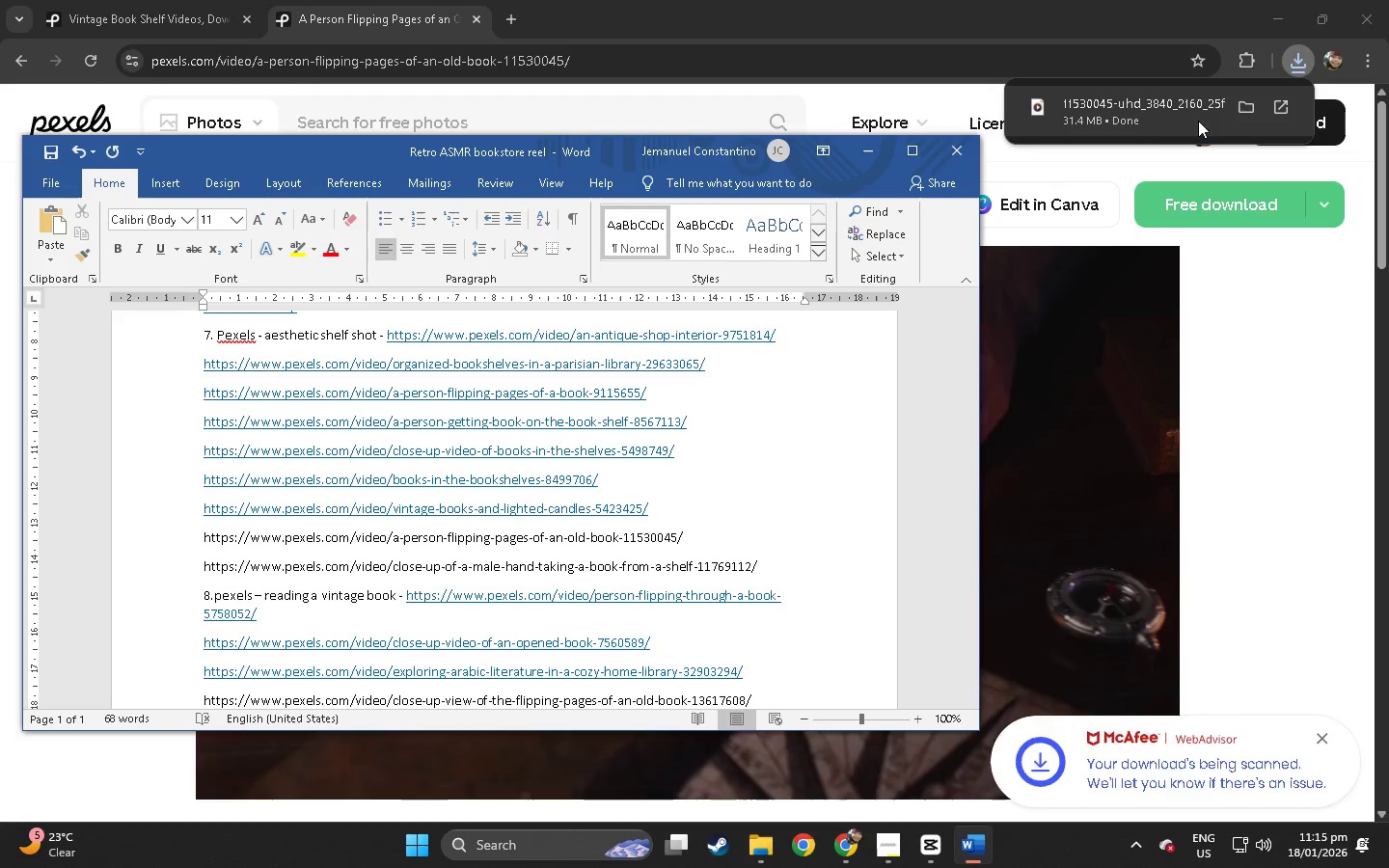 
left_click_drag(start_coordinate=[1171, 121], to_coordinate=[420, 486])
 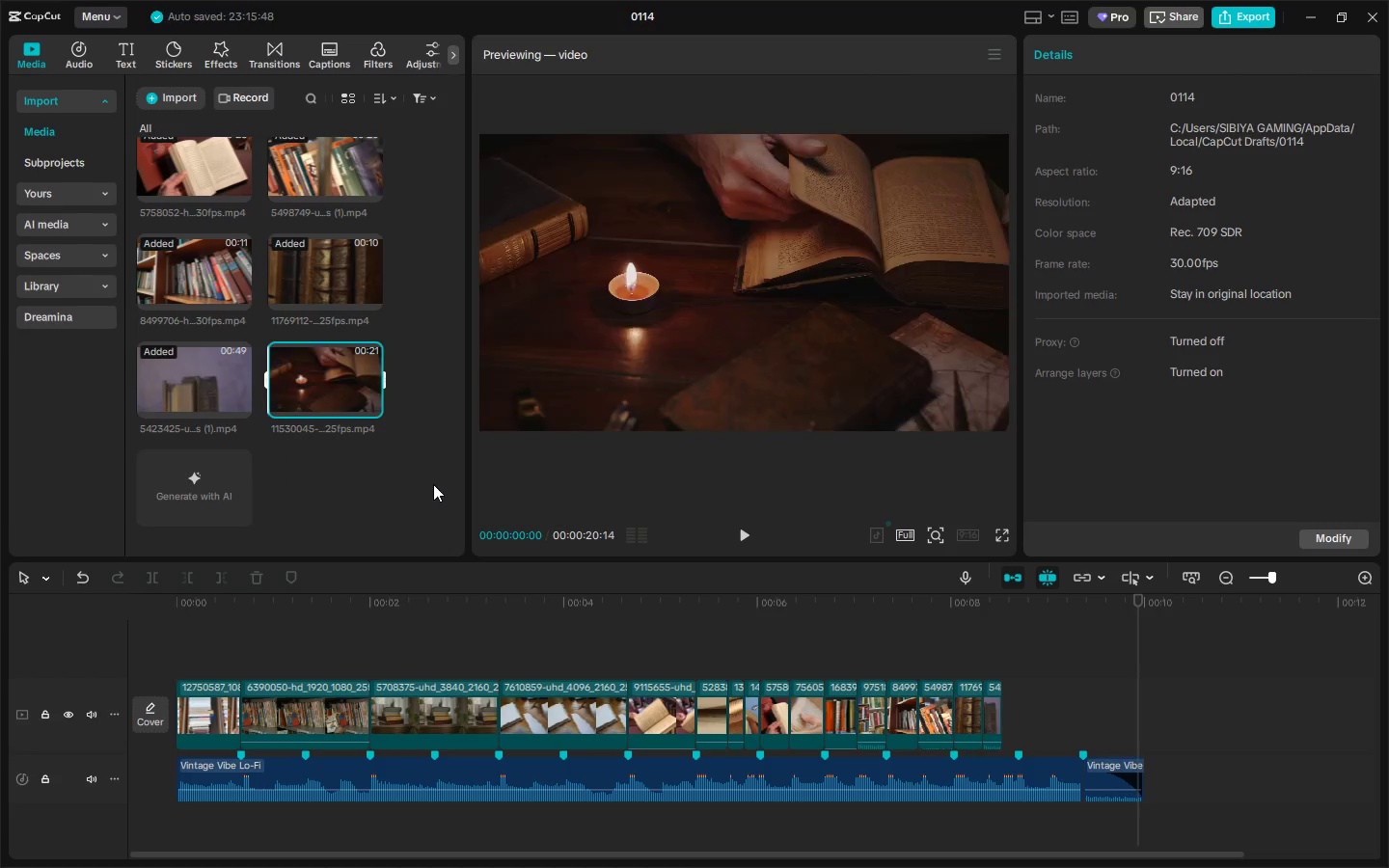 
key(Alt+Tab)
 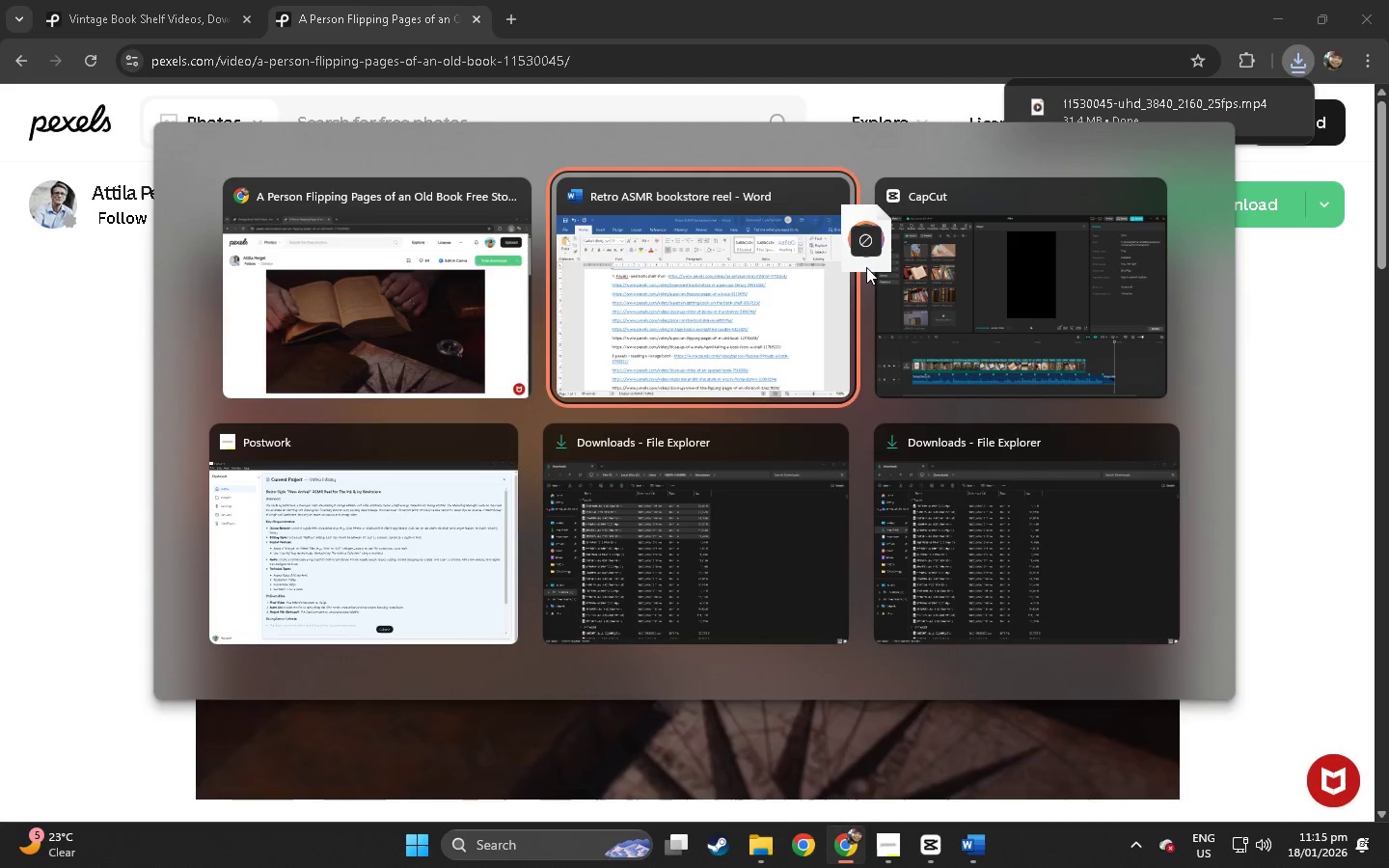 
key(Alt+Tab)
 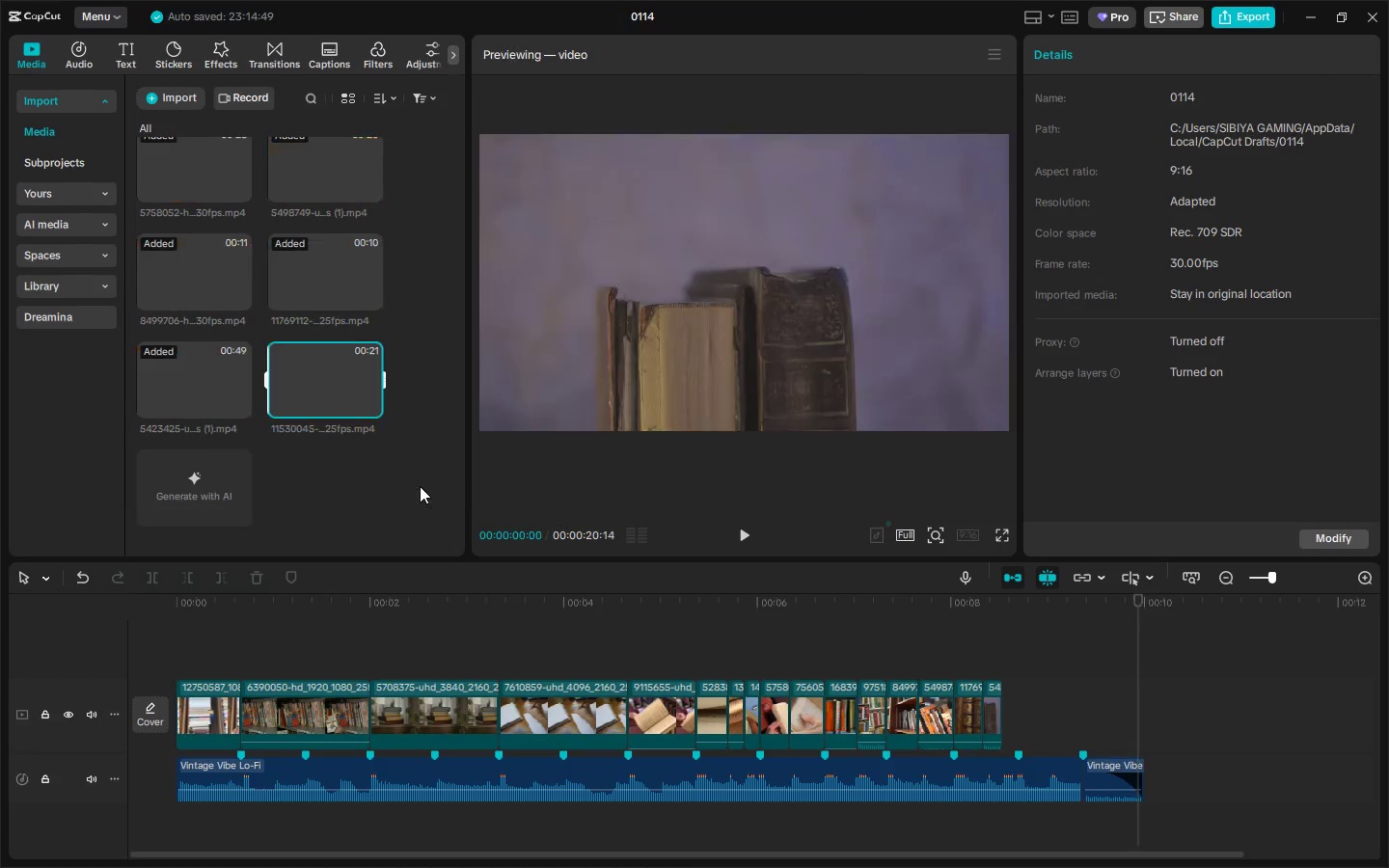 
left_click_drag(start_coordinate=[309, 370], to_coordinate=[1007, 714])
 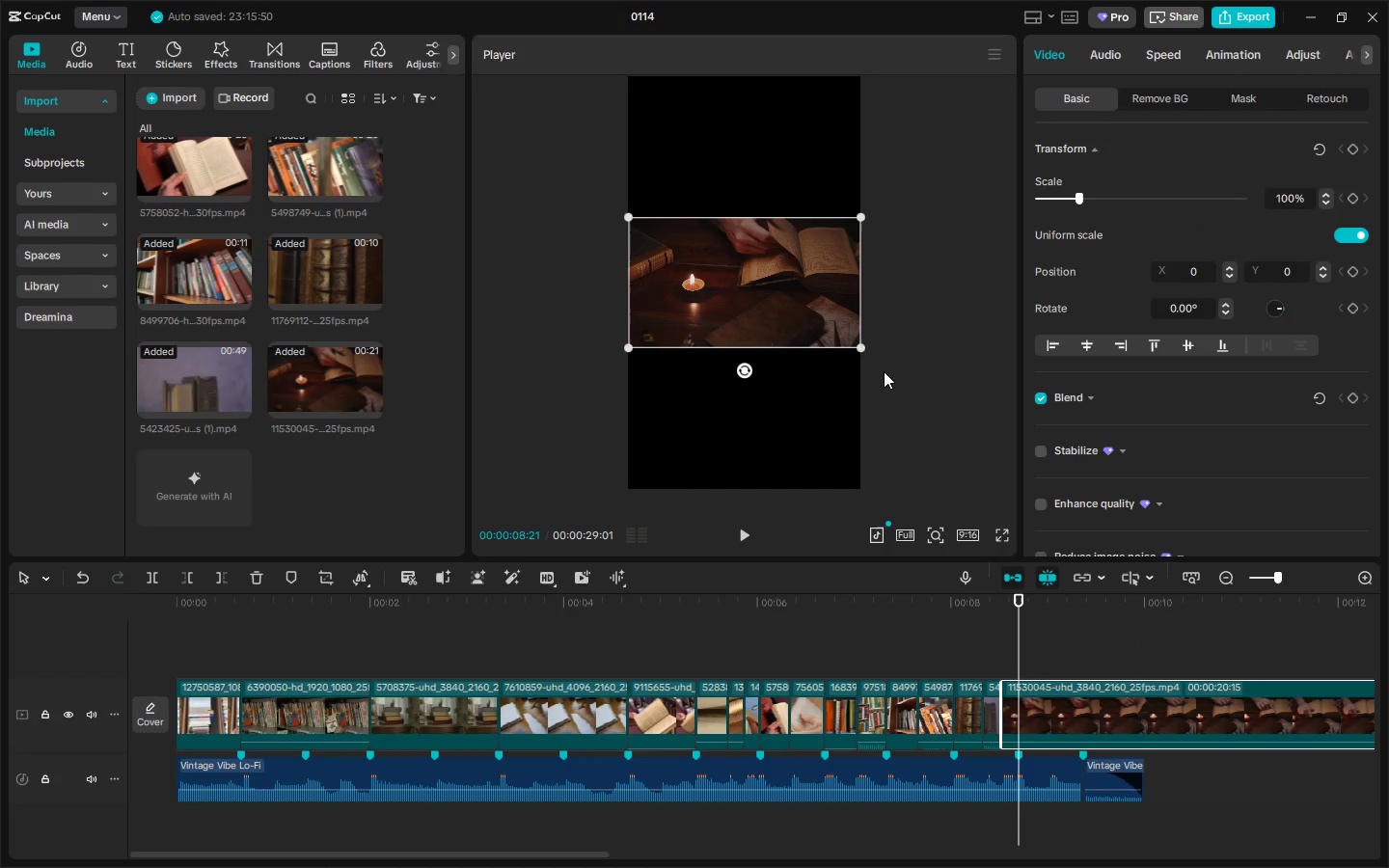 
scroll: coordinate [433, 484], scroll_direction: down, amount: 4.0
 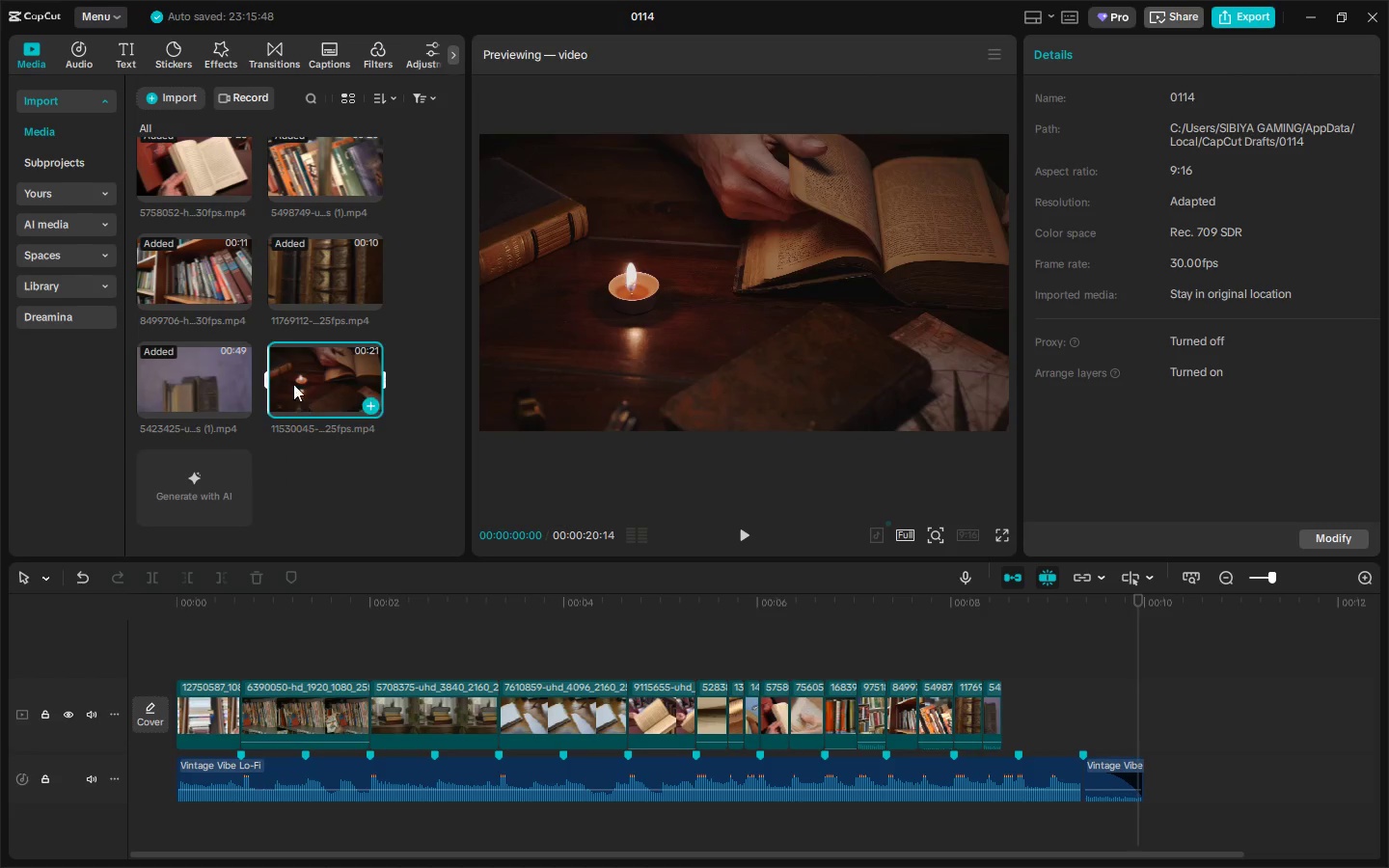 
left_click_drag(start_coordinate=[858, 343], to_coordinate=[1139, 652])
 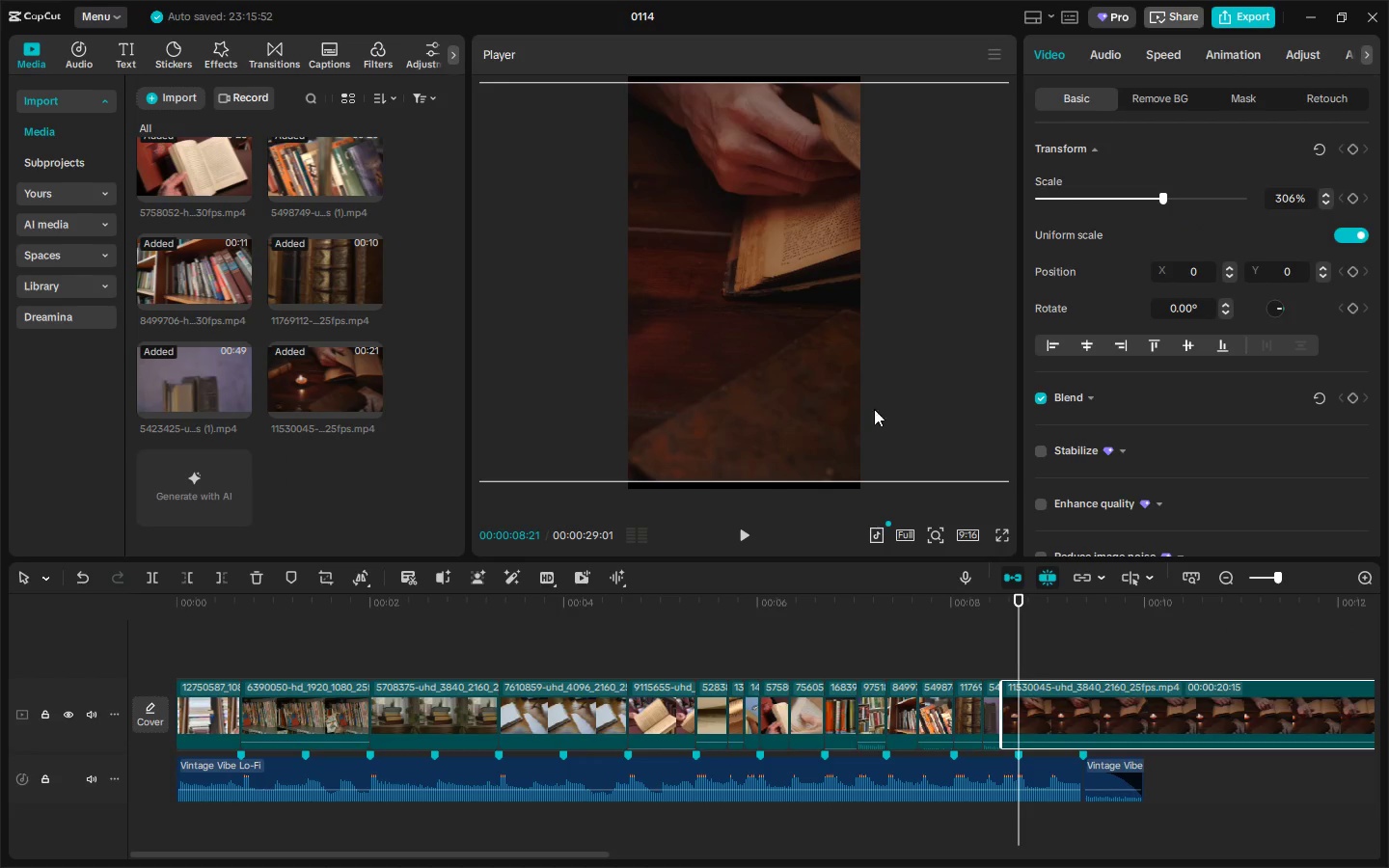 
left_click_drag(start_coordinate=[764, 292], to_coordinate=[814, 309])
 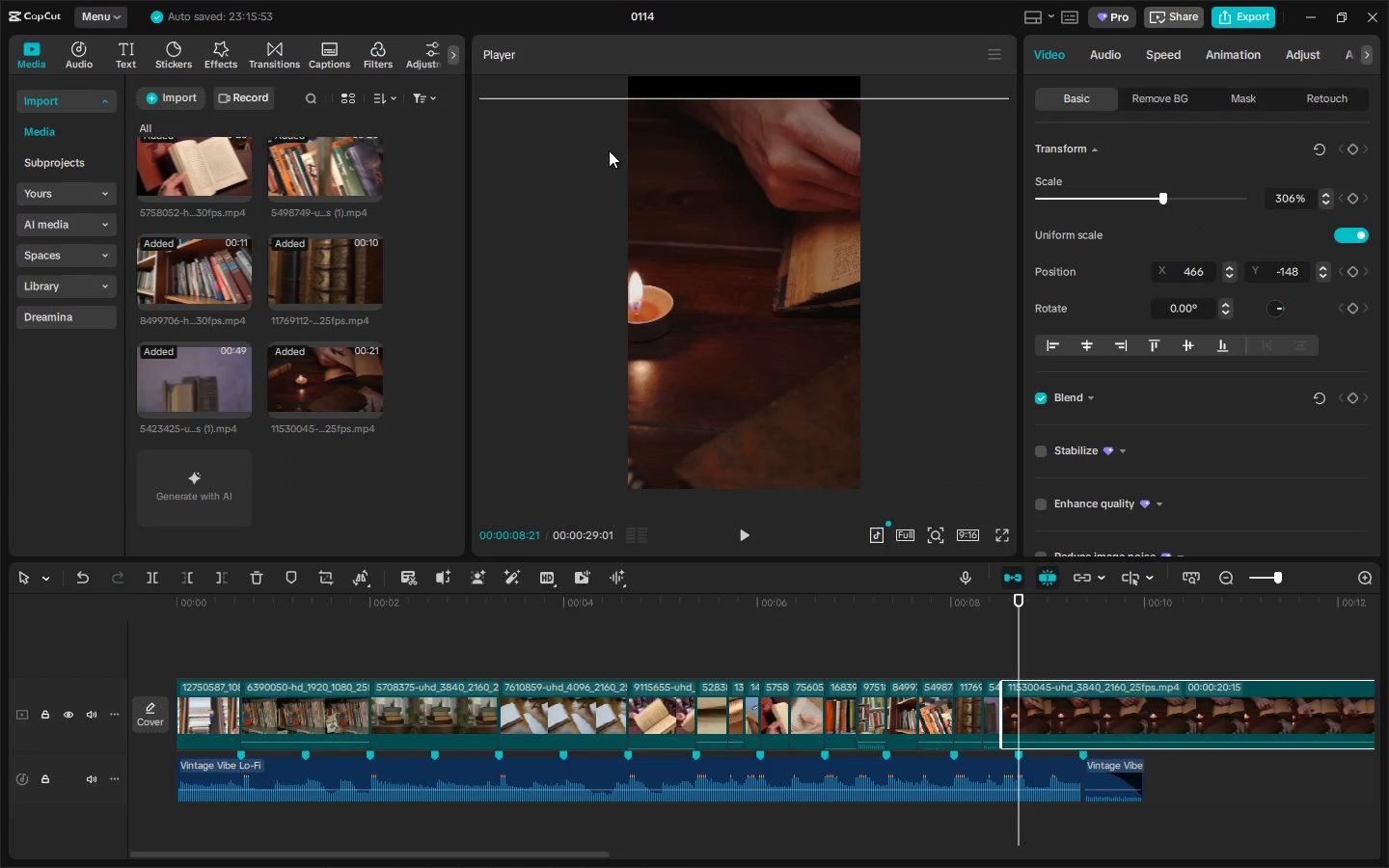 
left_click_drag(start_coordinate=[612, 150], to_coordinate=[720, 171])
 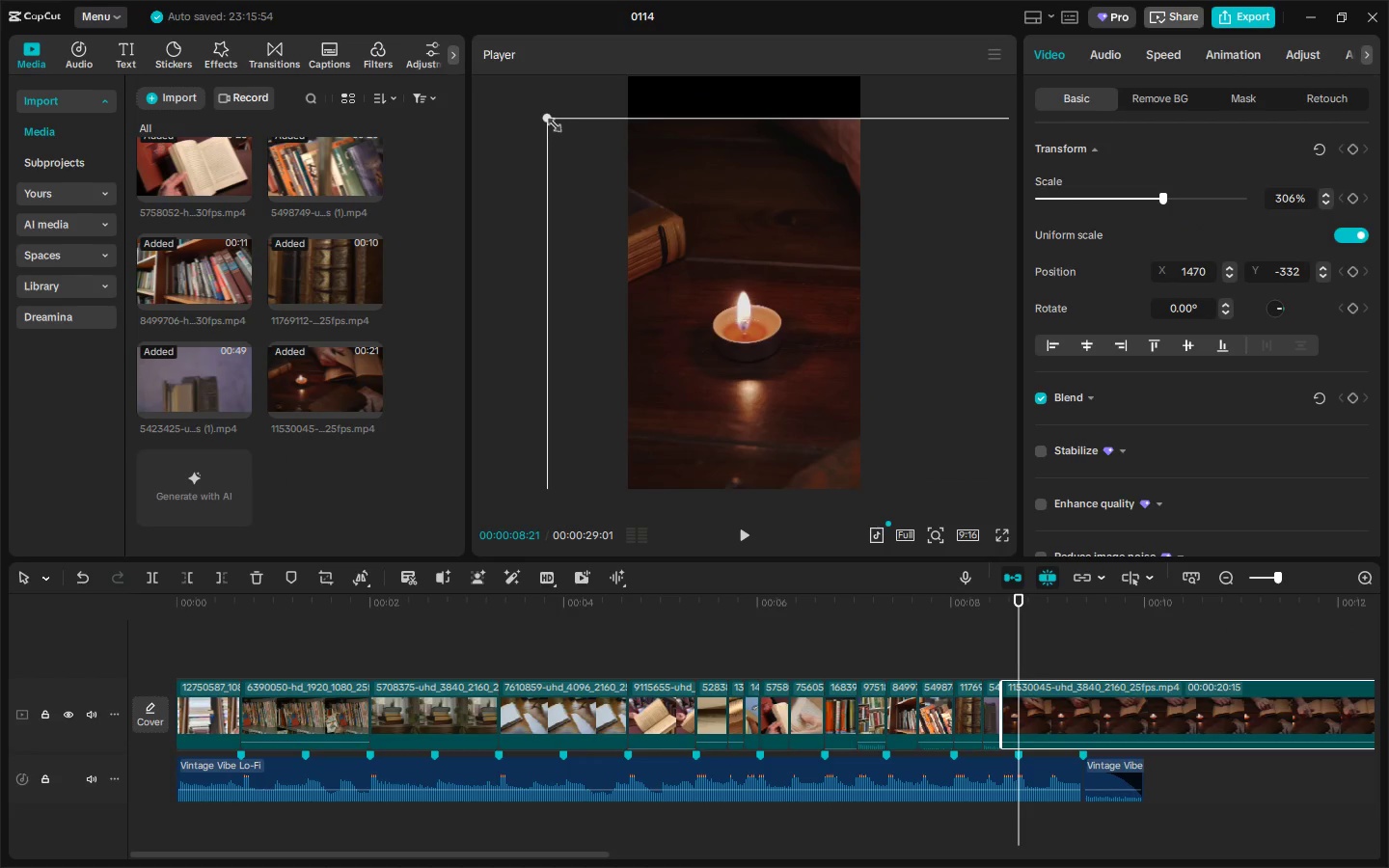 
left_click_drag(start_coordinate=[546, 119], to_coordinate=[536, 109])
 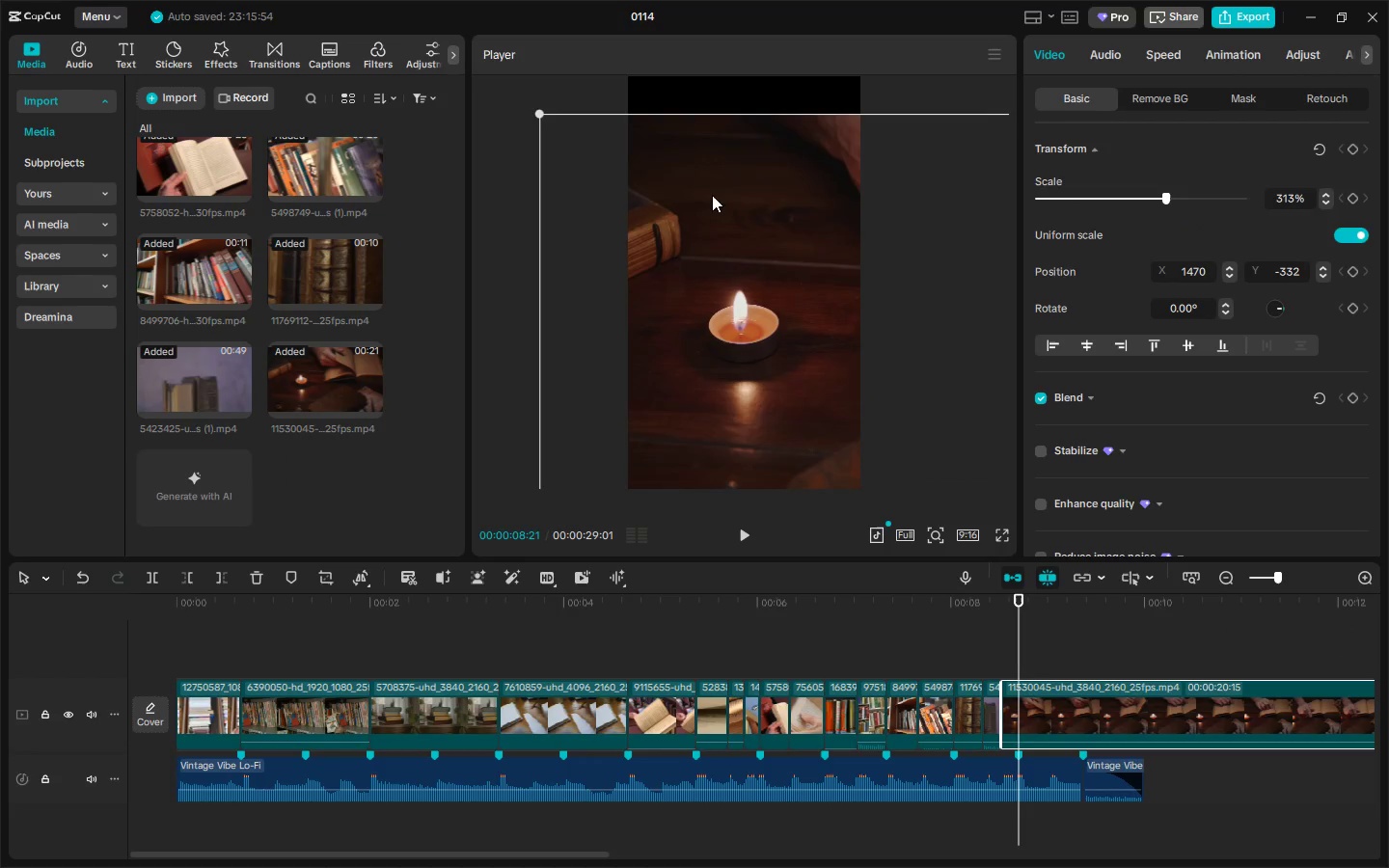 
left_click_drag(start_coordinate=[712, 195], to_coordinate=[657, 161])
 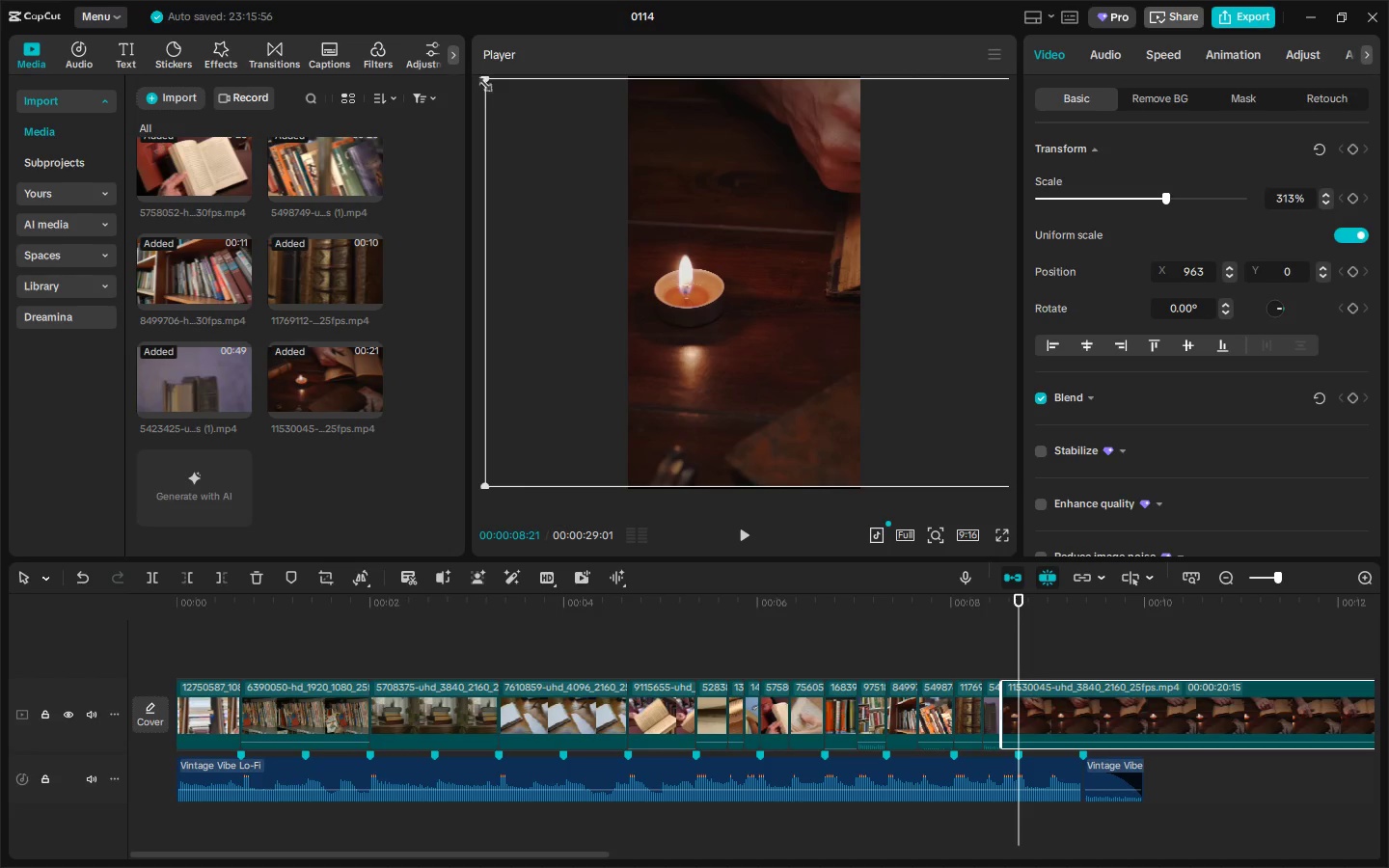 
left_click_drag(start_coordinate=[480, 79], to_coordinate=[476, 74])
 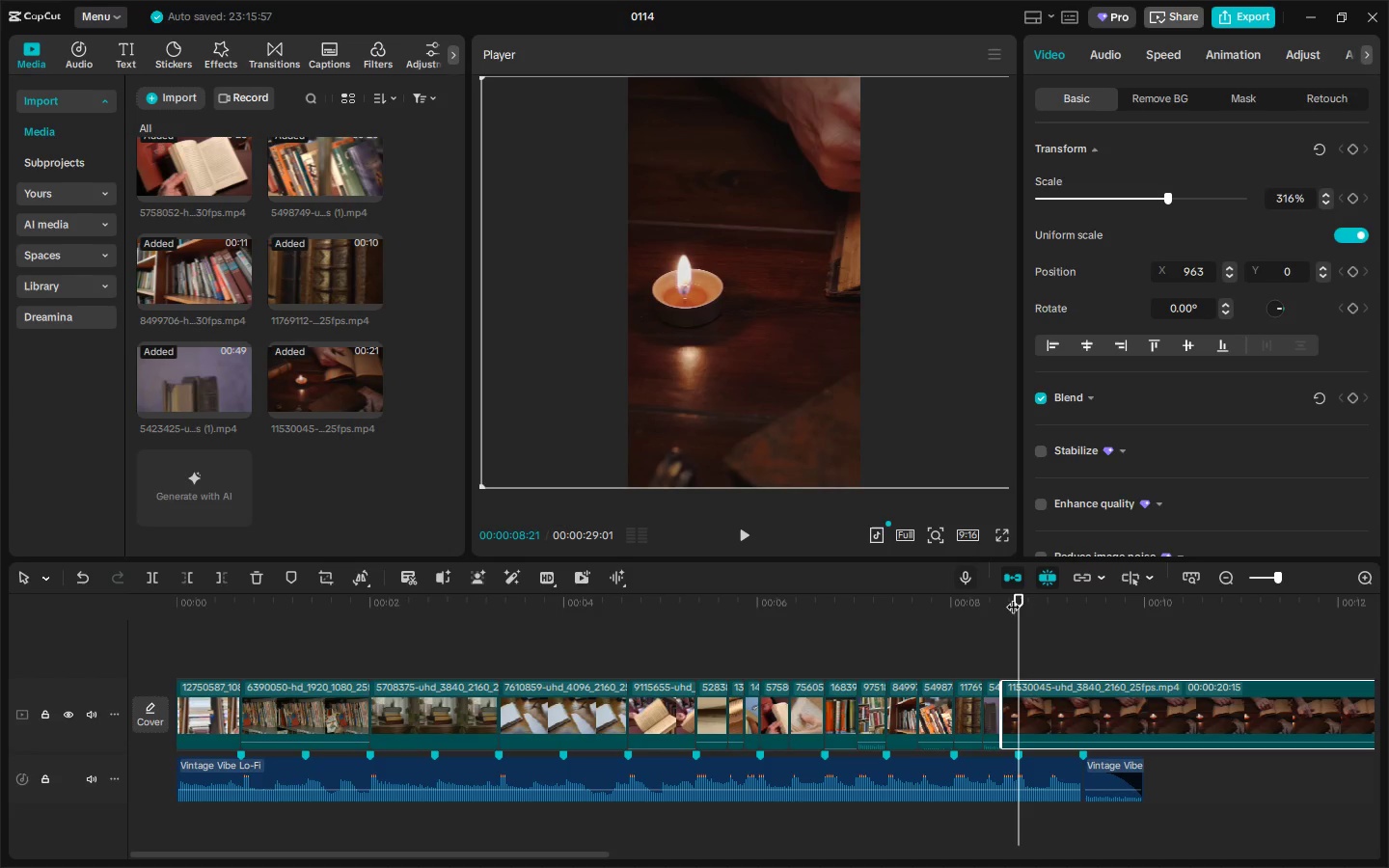 
left_click_drag(start_coordinate=[1054, 602], to_coordinate=[1004, 607])
 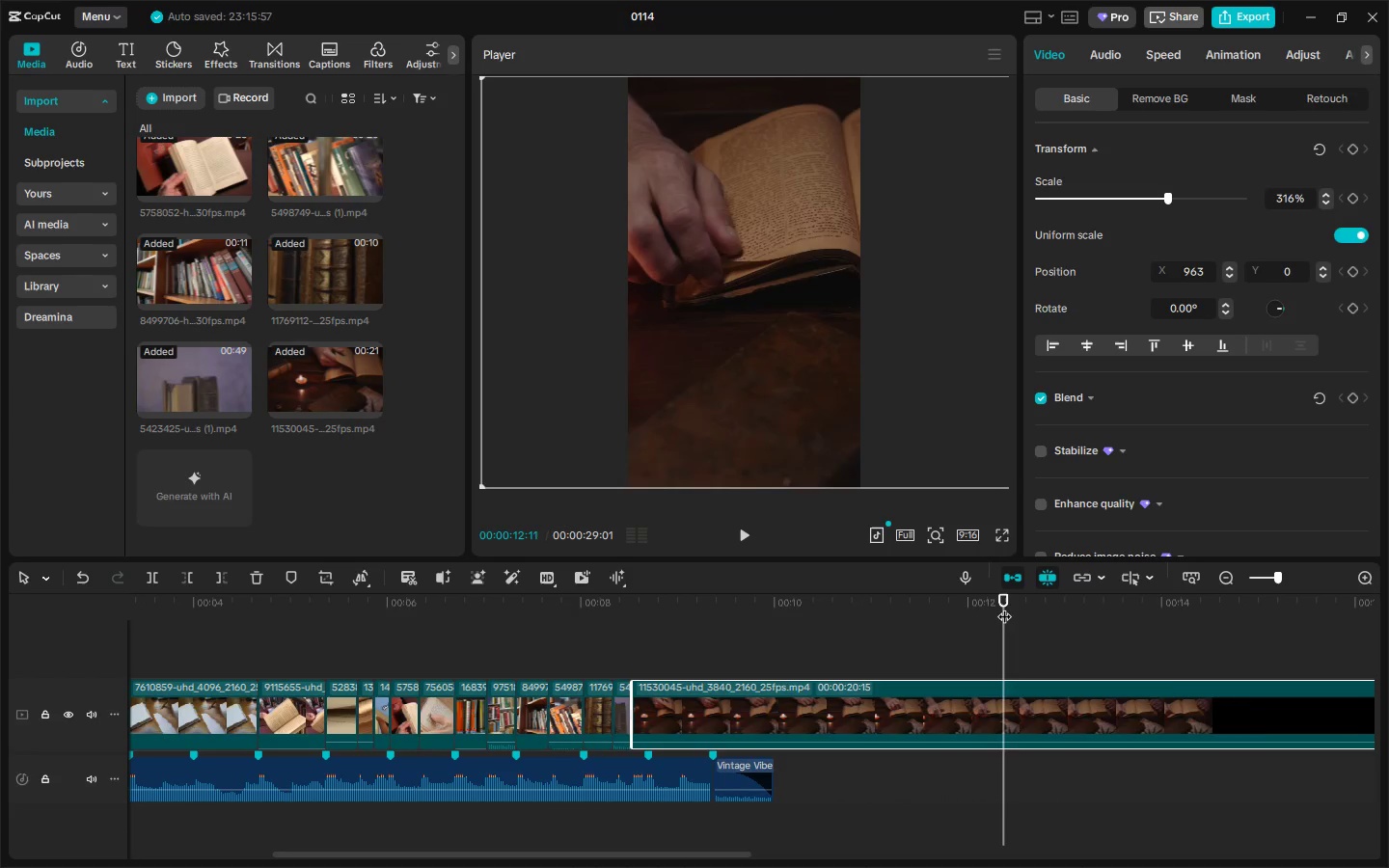 
key(Alt+Control+ControlLeft)
 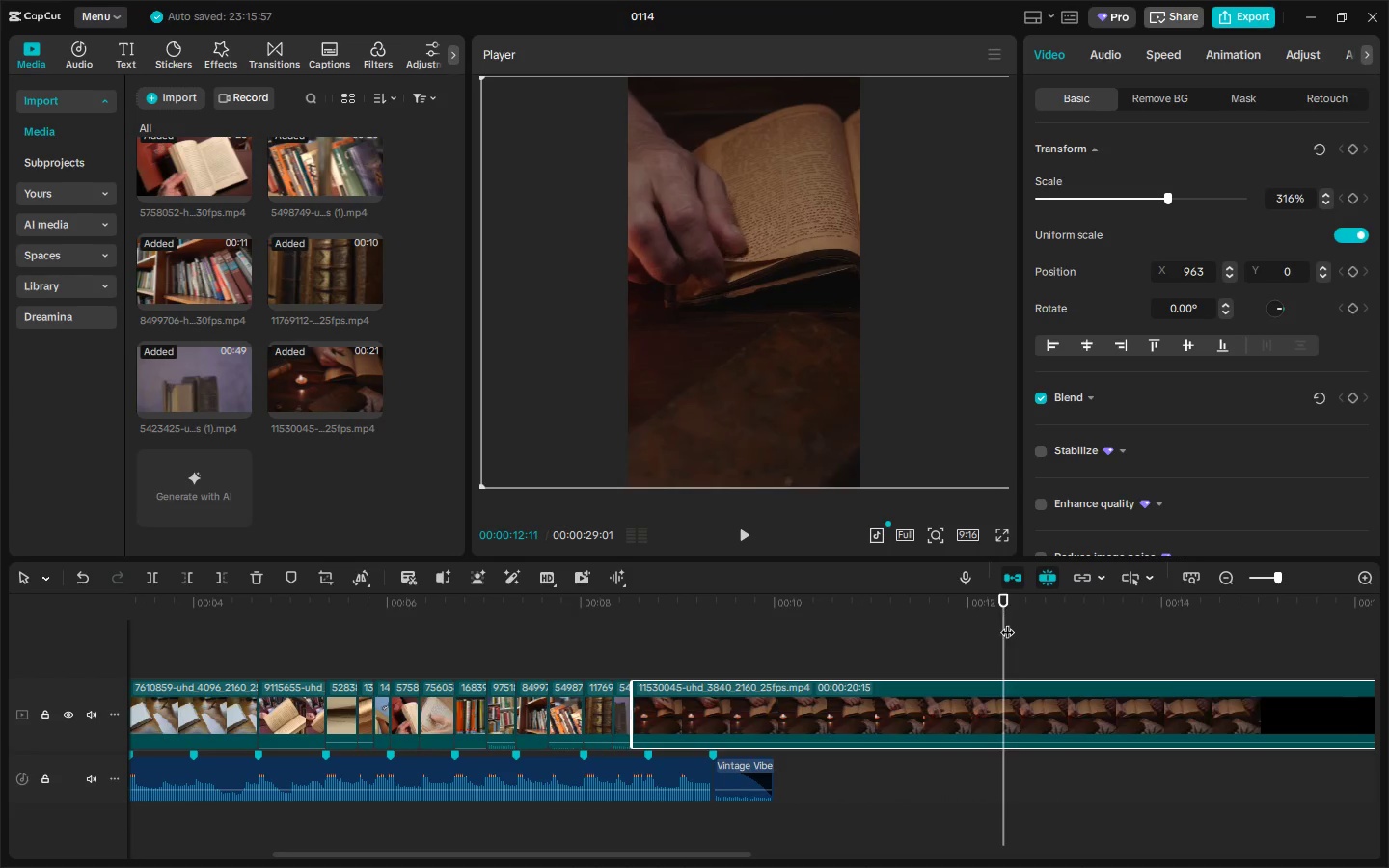 
key(Alt+Control+B)
 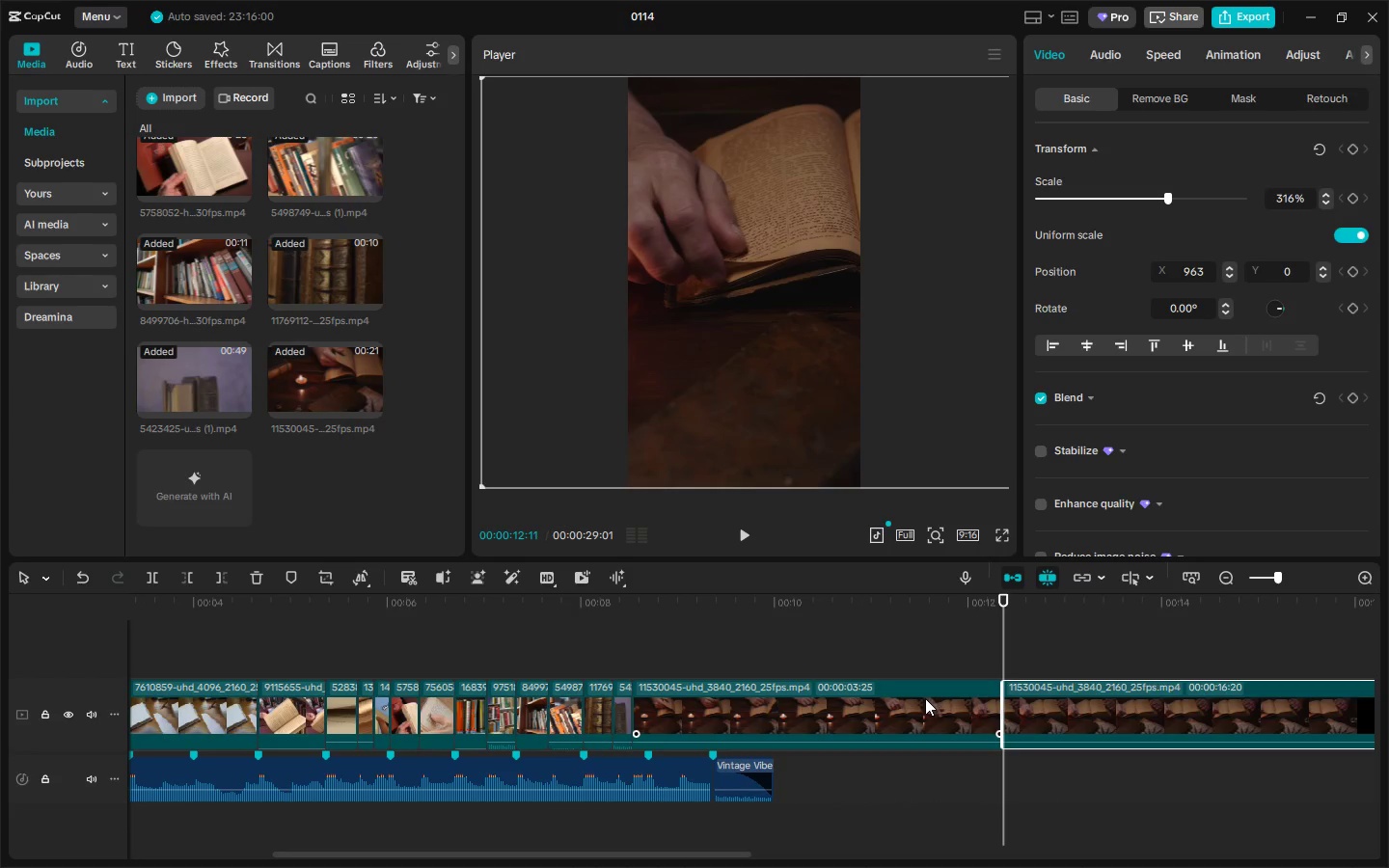 
left_click([925, 698])
 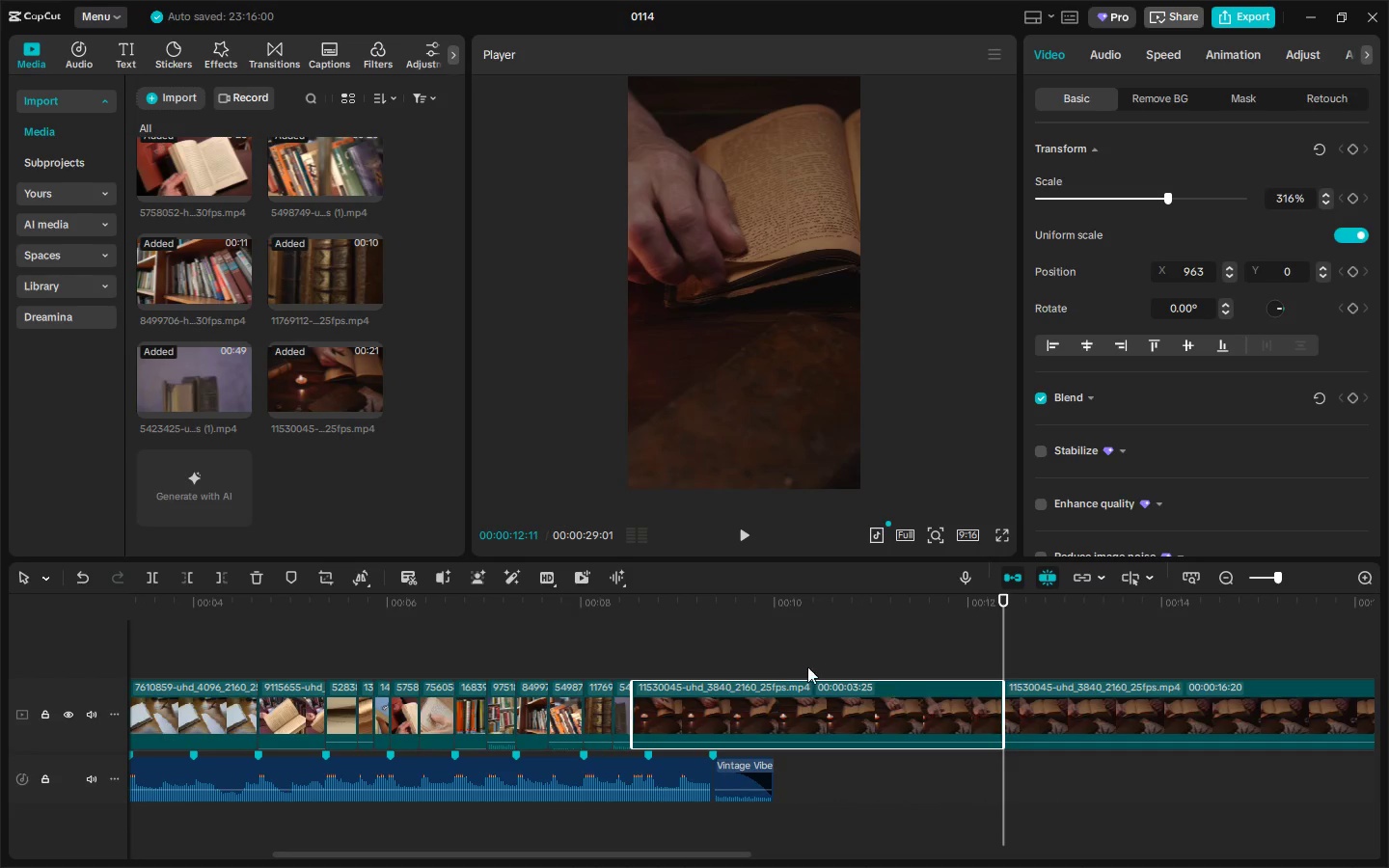 
key(Alt+Delete)
 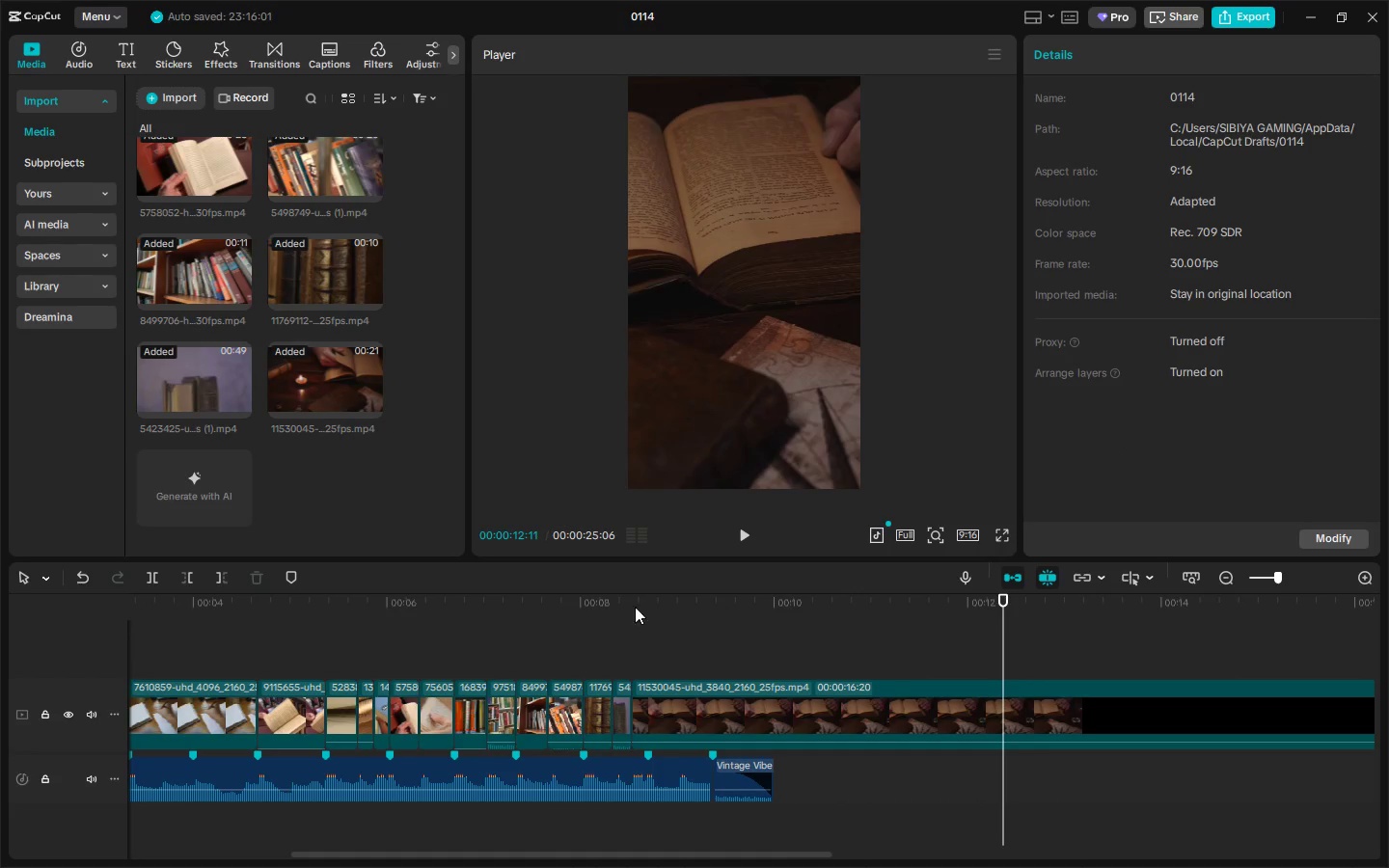 
left_click_drag(start_coordinate=[630, 606], to_coordinate=[0, 610])
 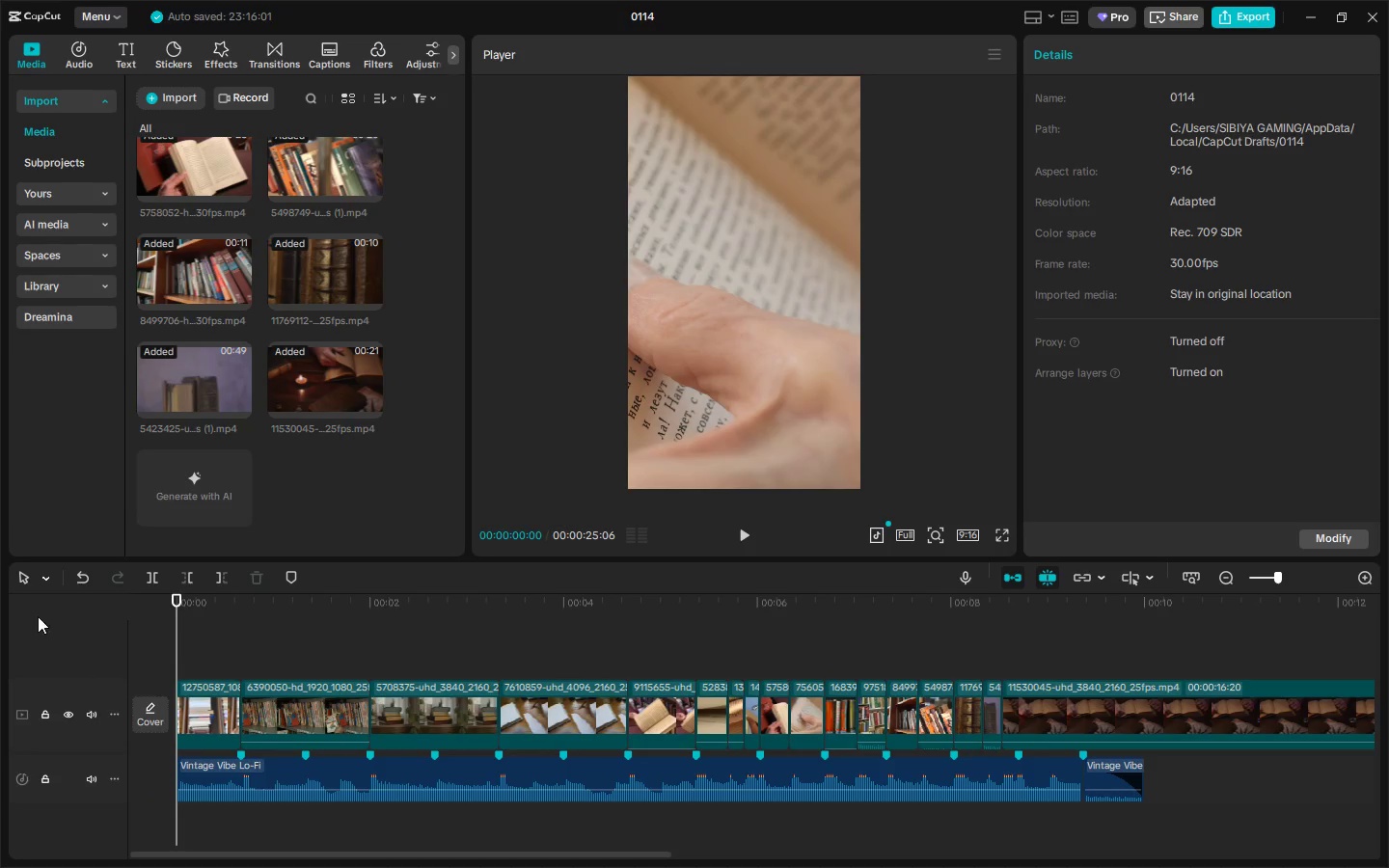 
key(Alt+Space)
 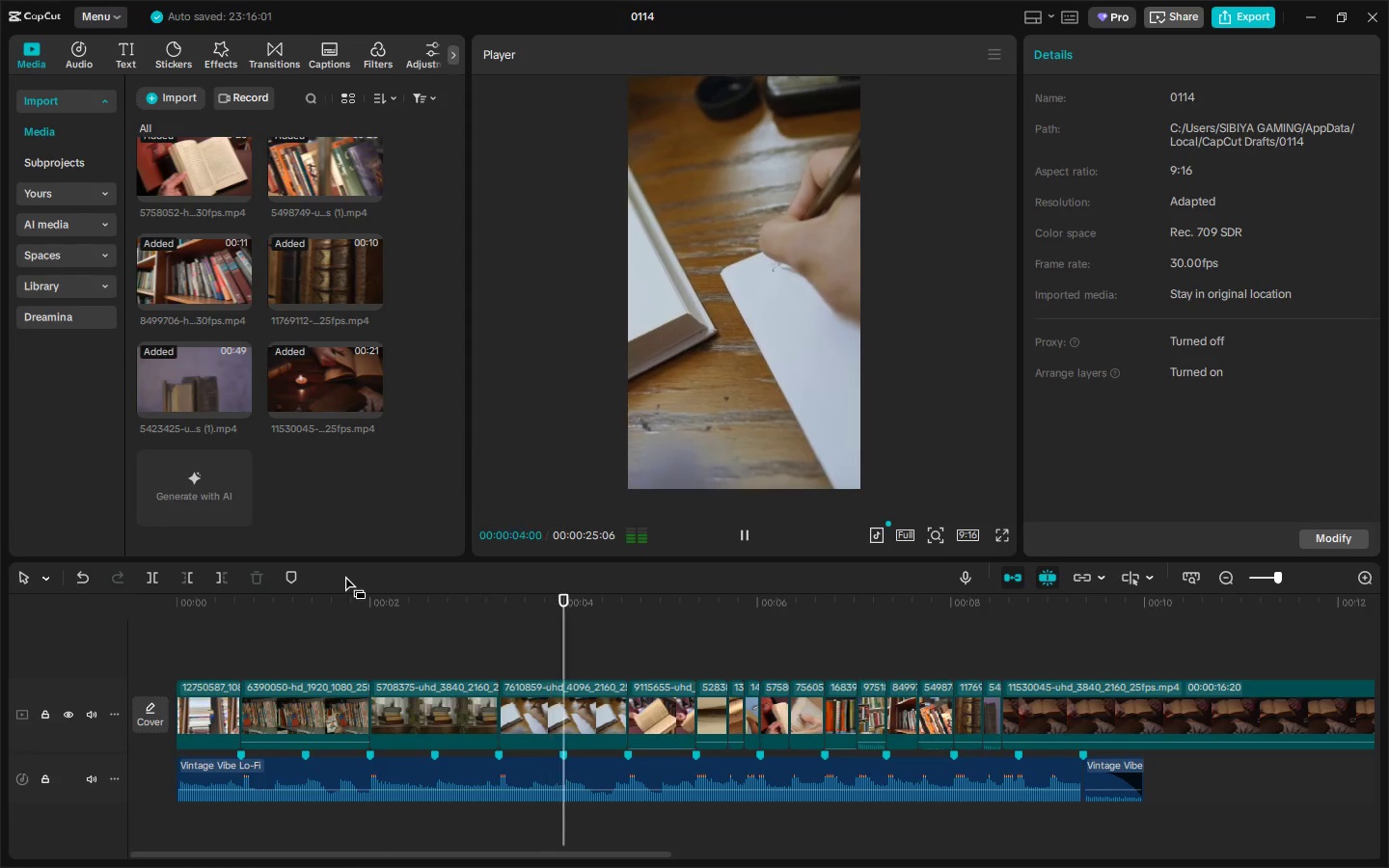 
wait(9.23)
 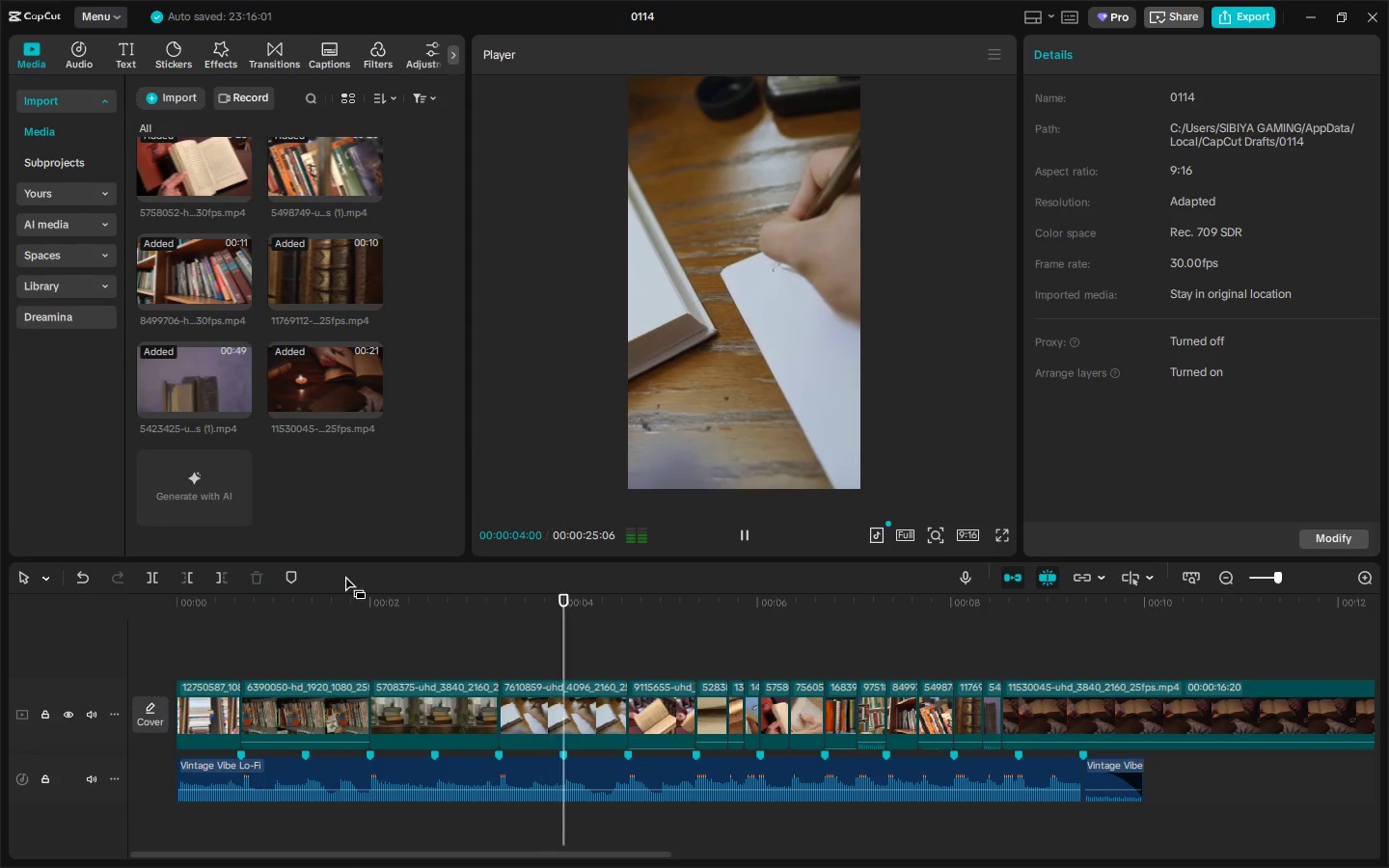 
key(Alt+Space)
 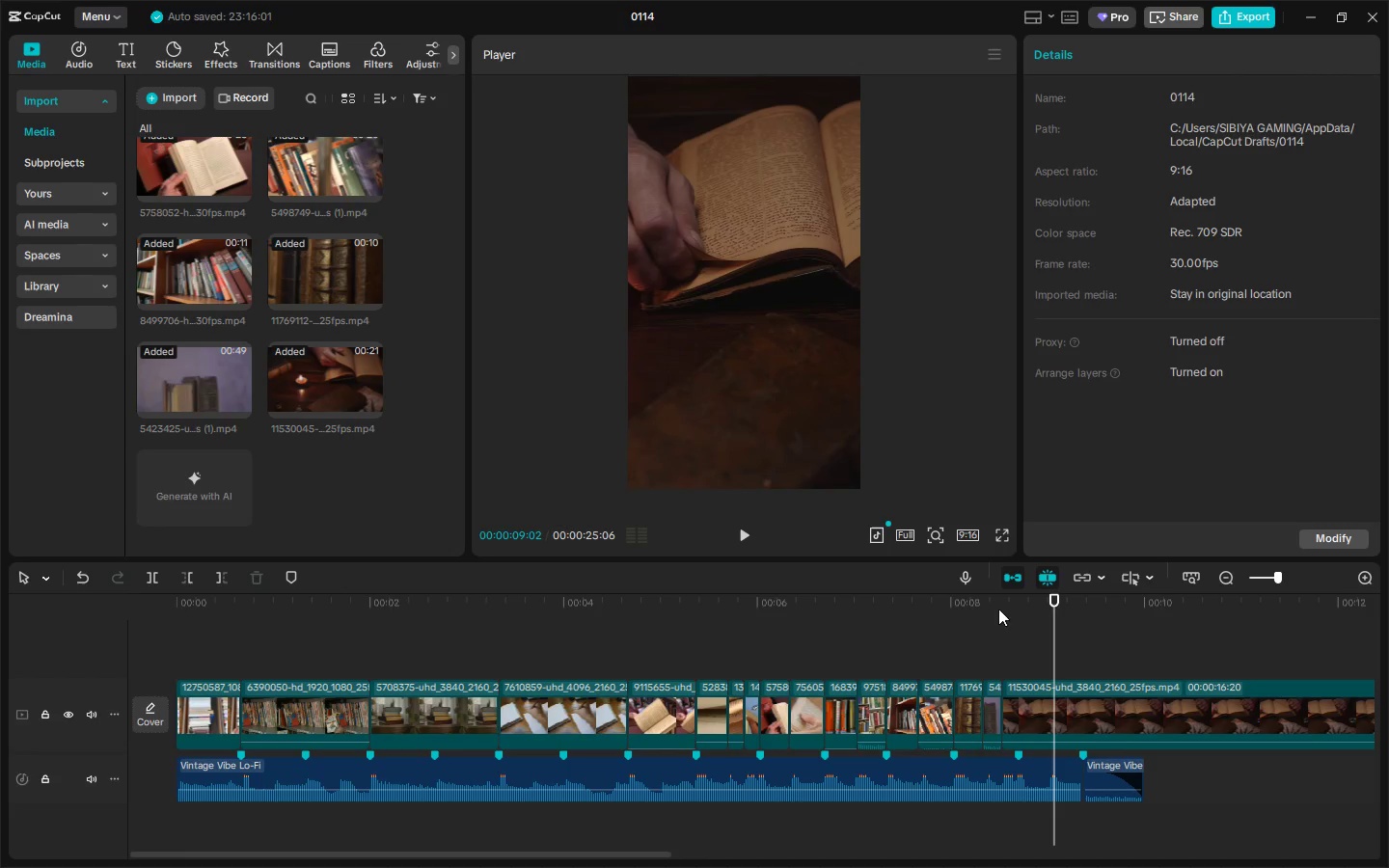 
left_click_drag(start_coordinate=[1021, 601], to_coordinate=[1006, 604])
 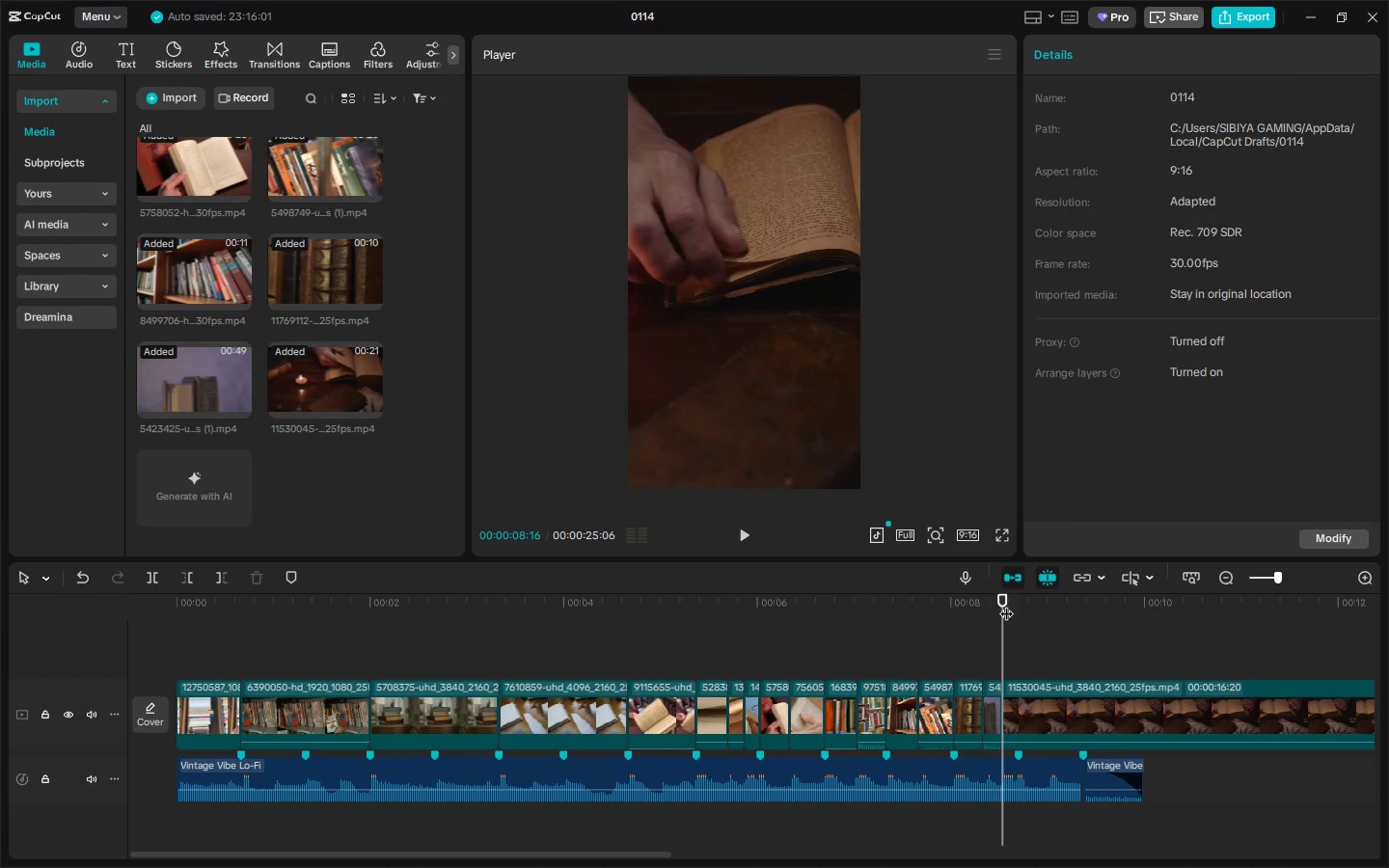 
key(Alt+Space)
 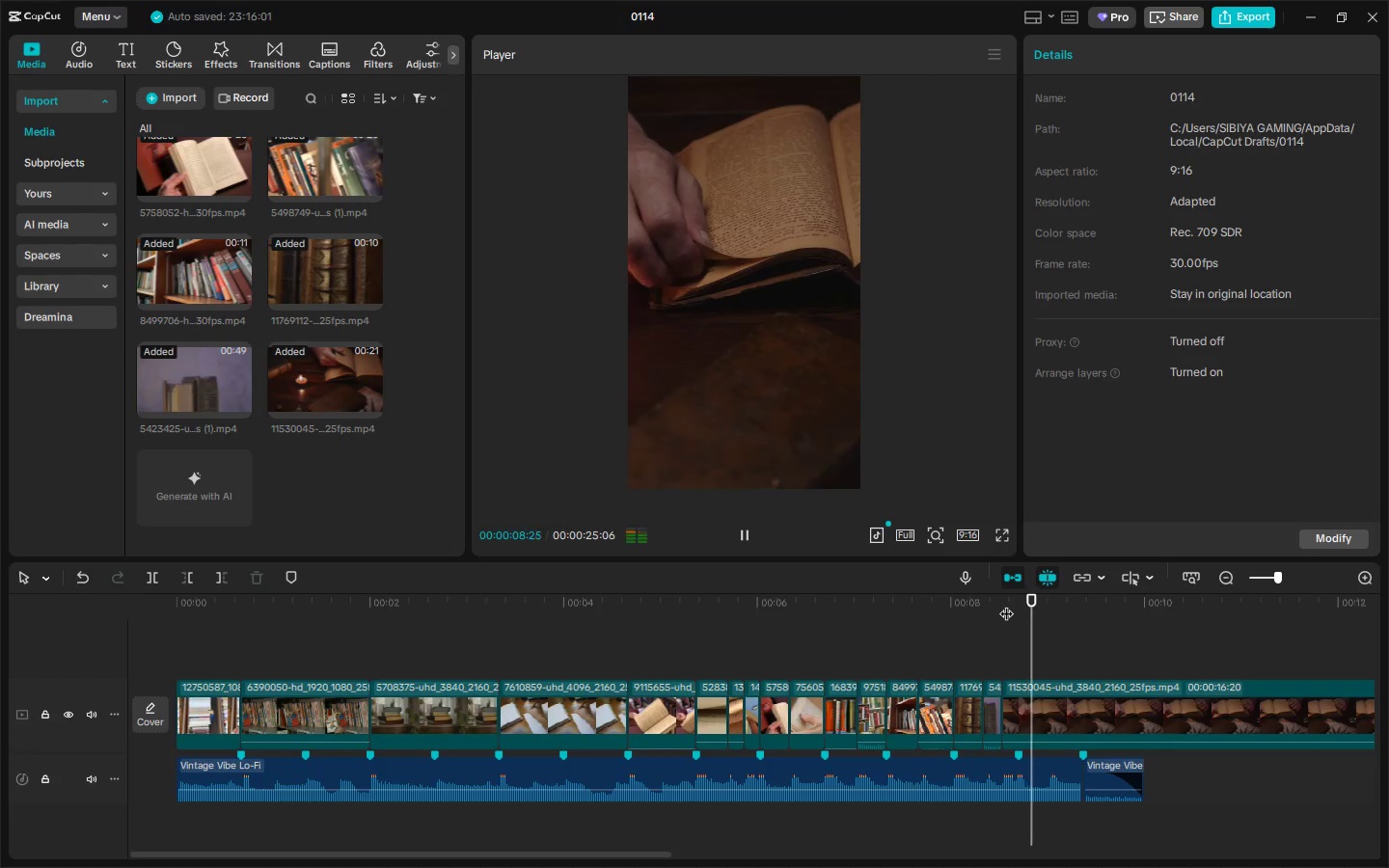 
key(Alt+Space)
 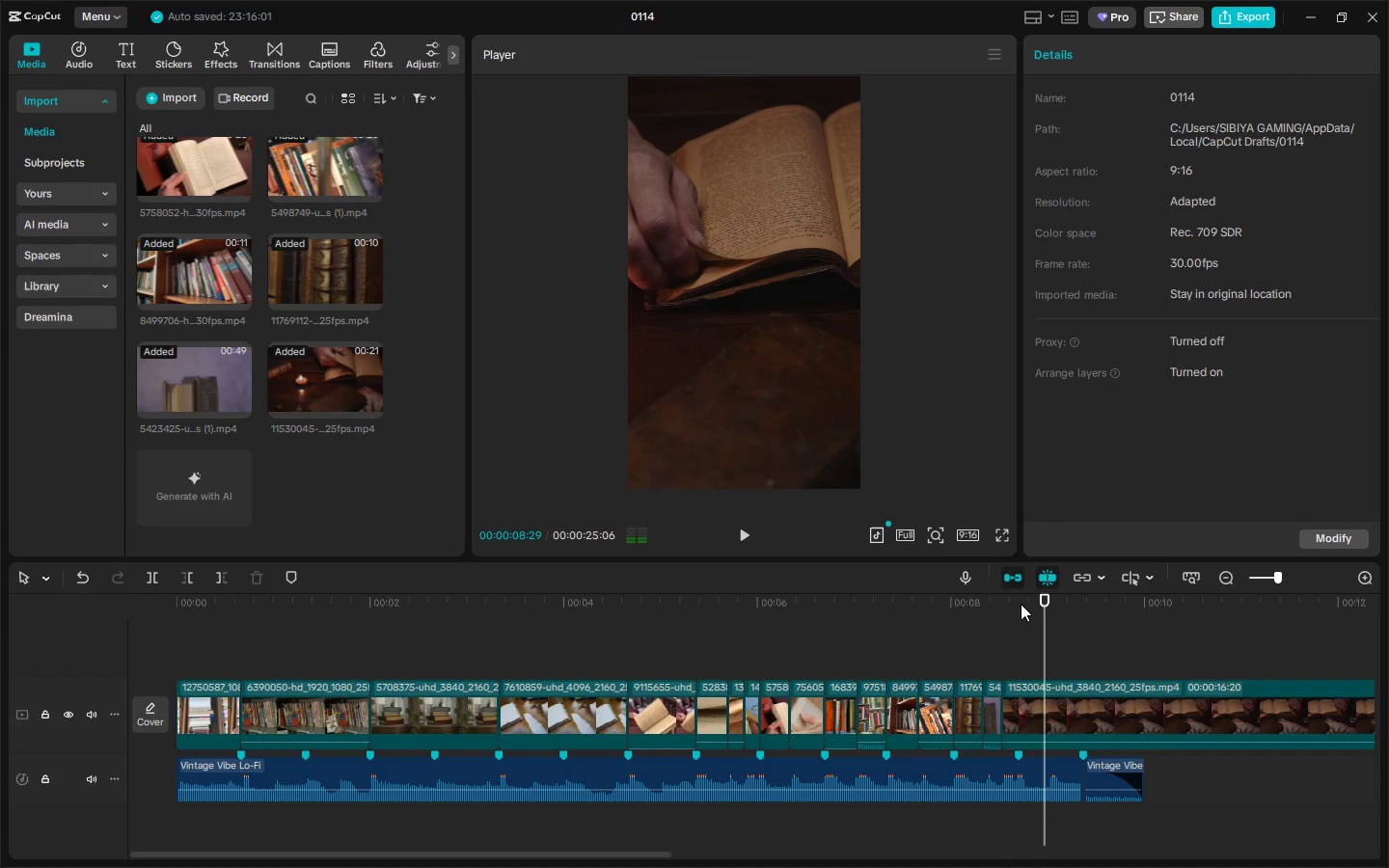 
left_click_drag(start_coordinate=[1053, 606], to_coordinate=[985, 617])
 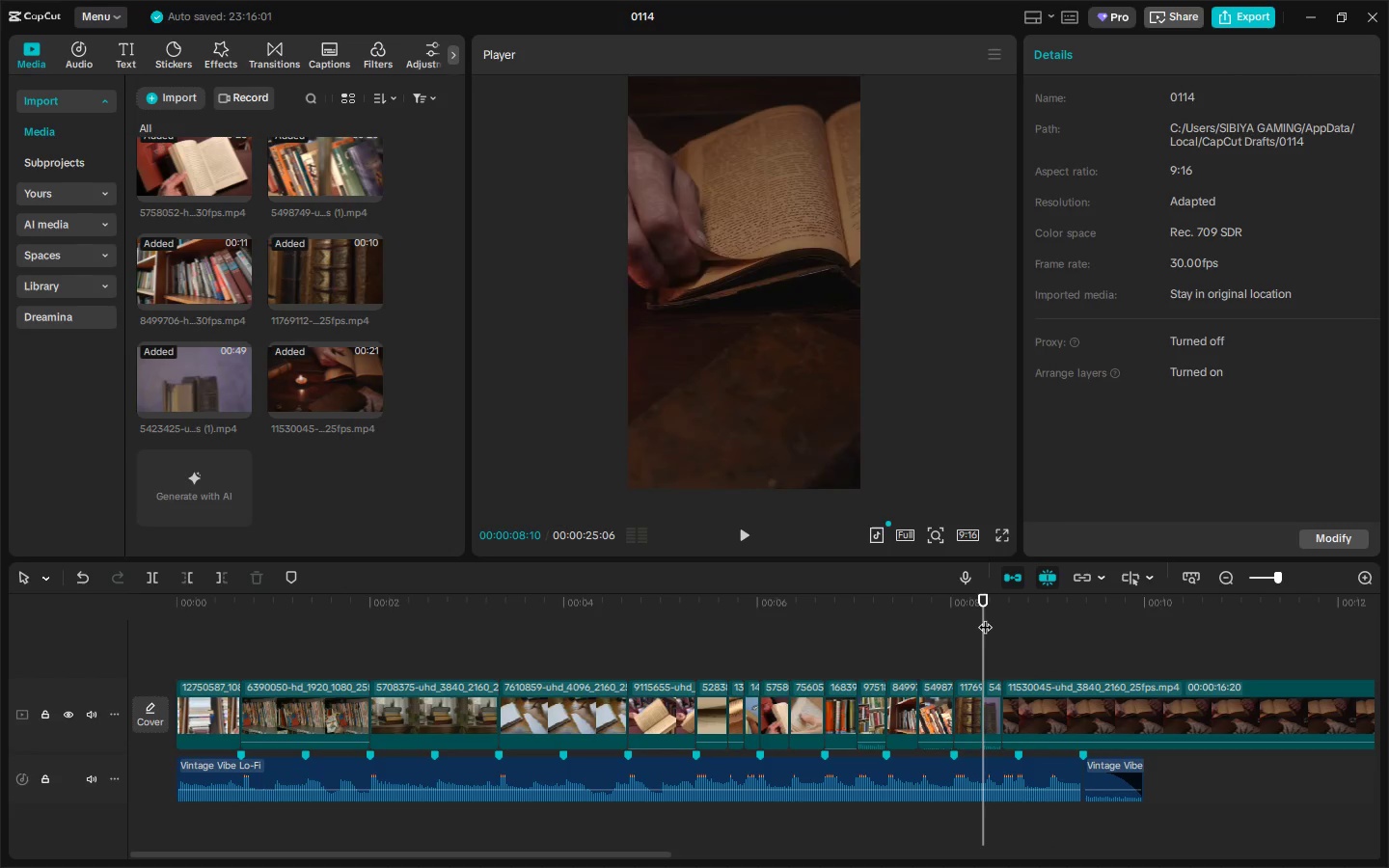 
key(Alt+Space)
 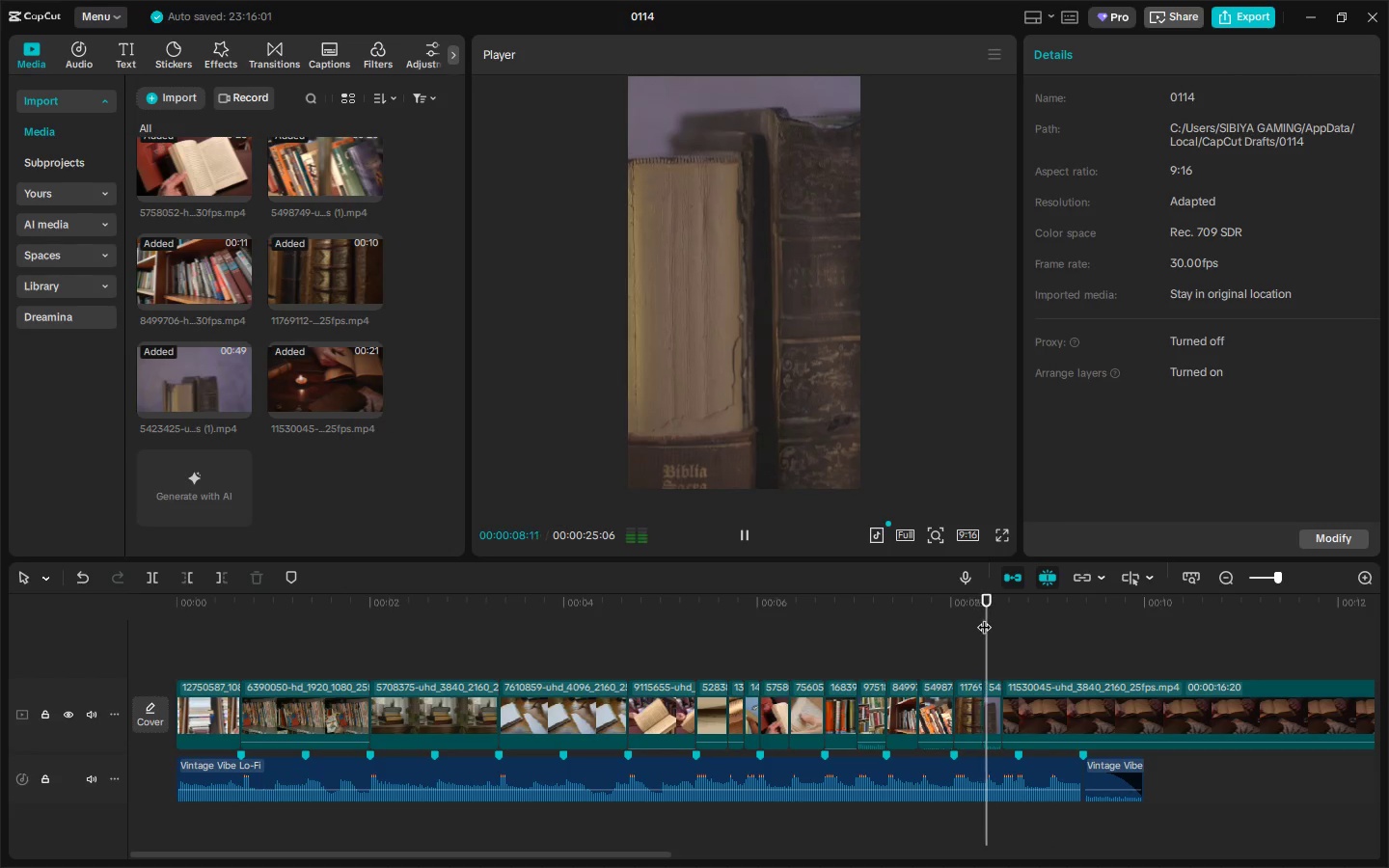 
key(Alt+Space)
 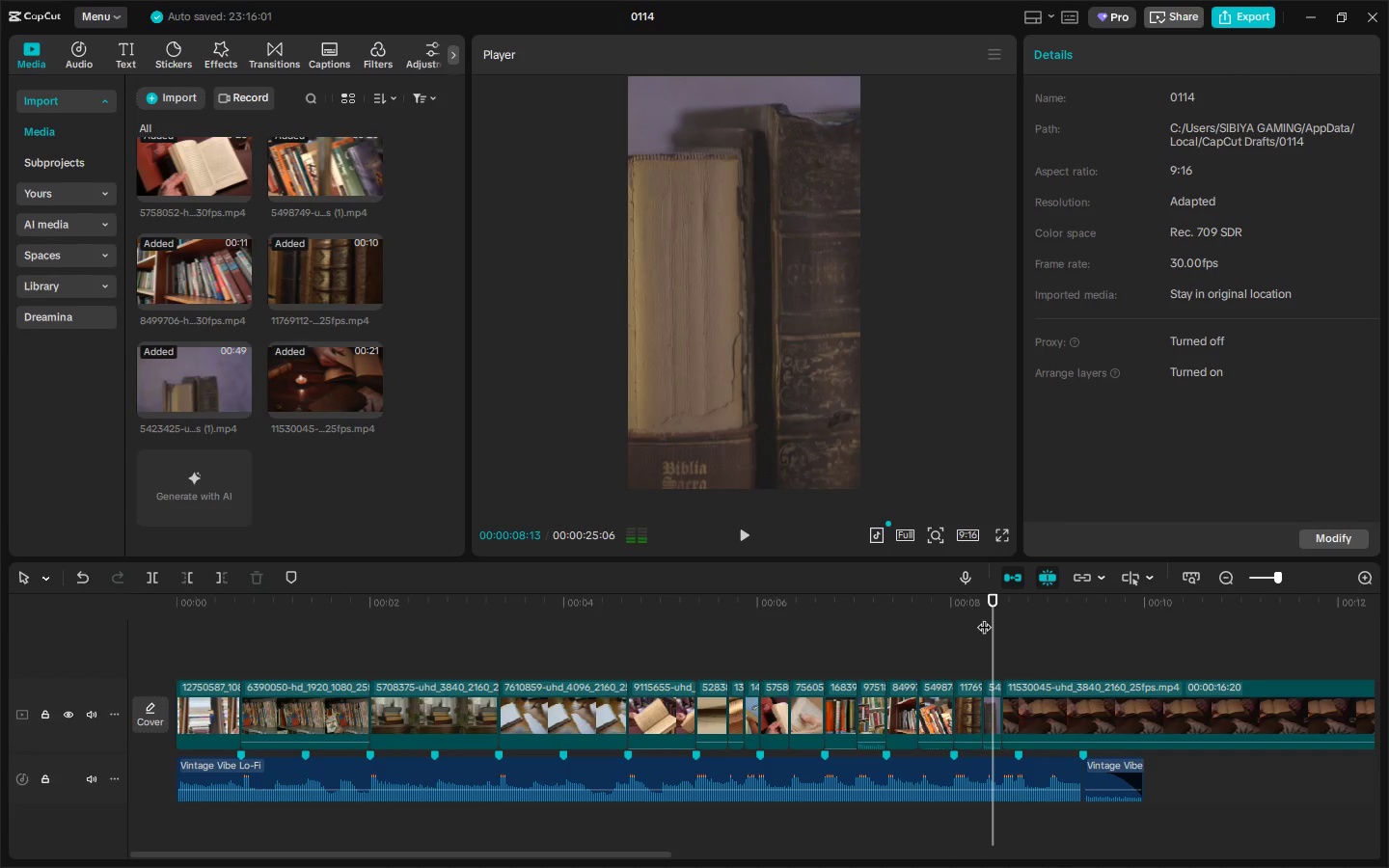 
key(Alt+Space)
 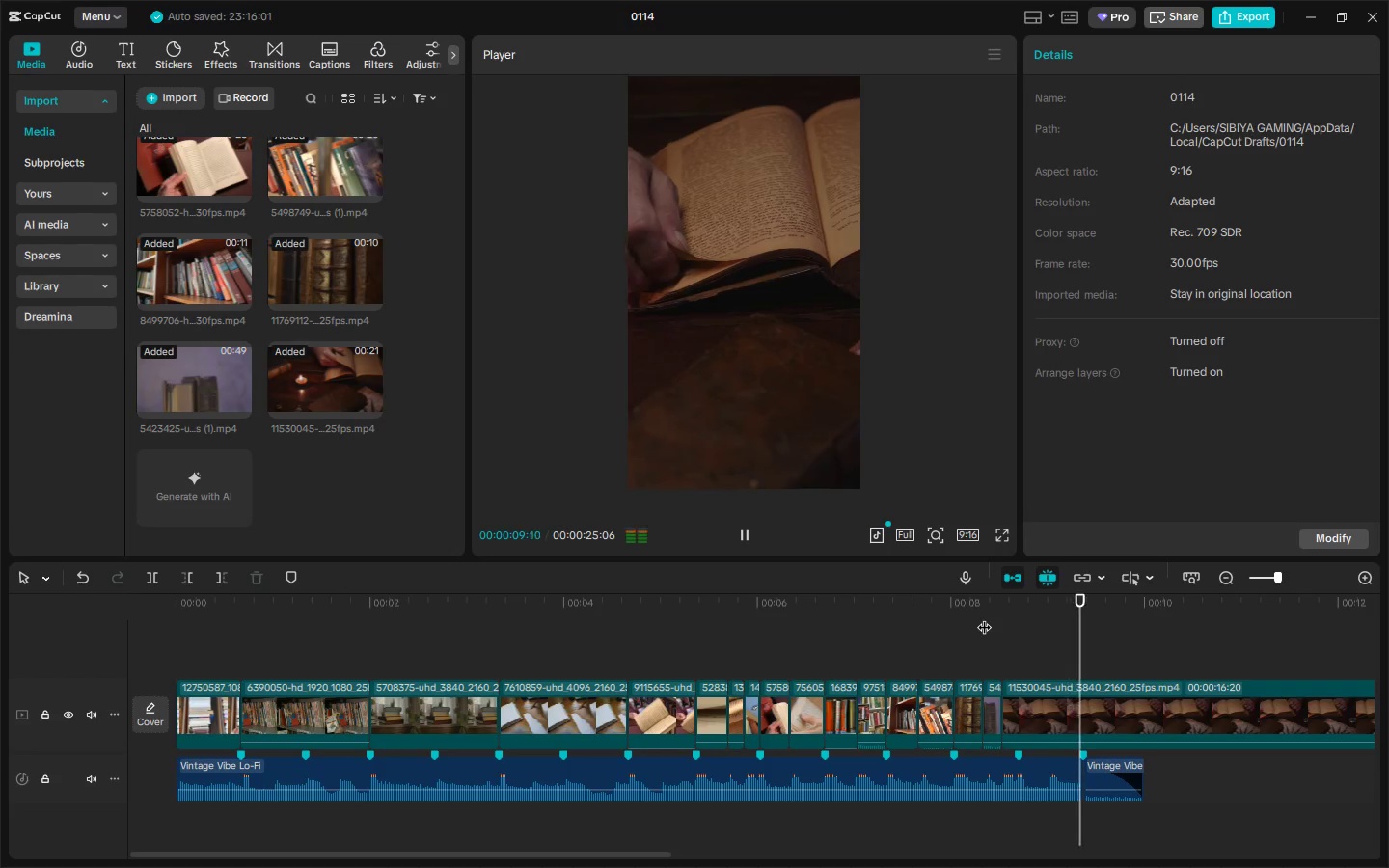 
key(Alt+Space)
 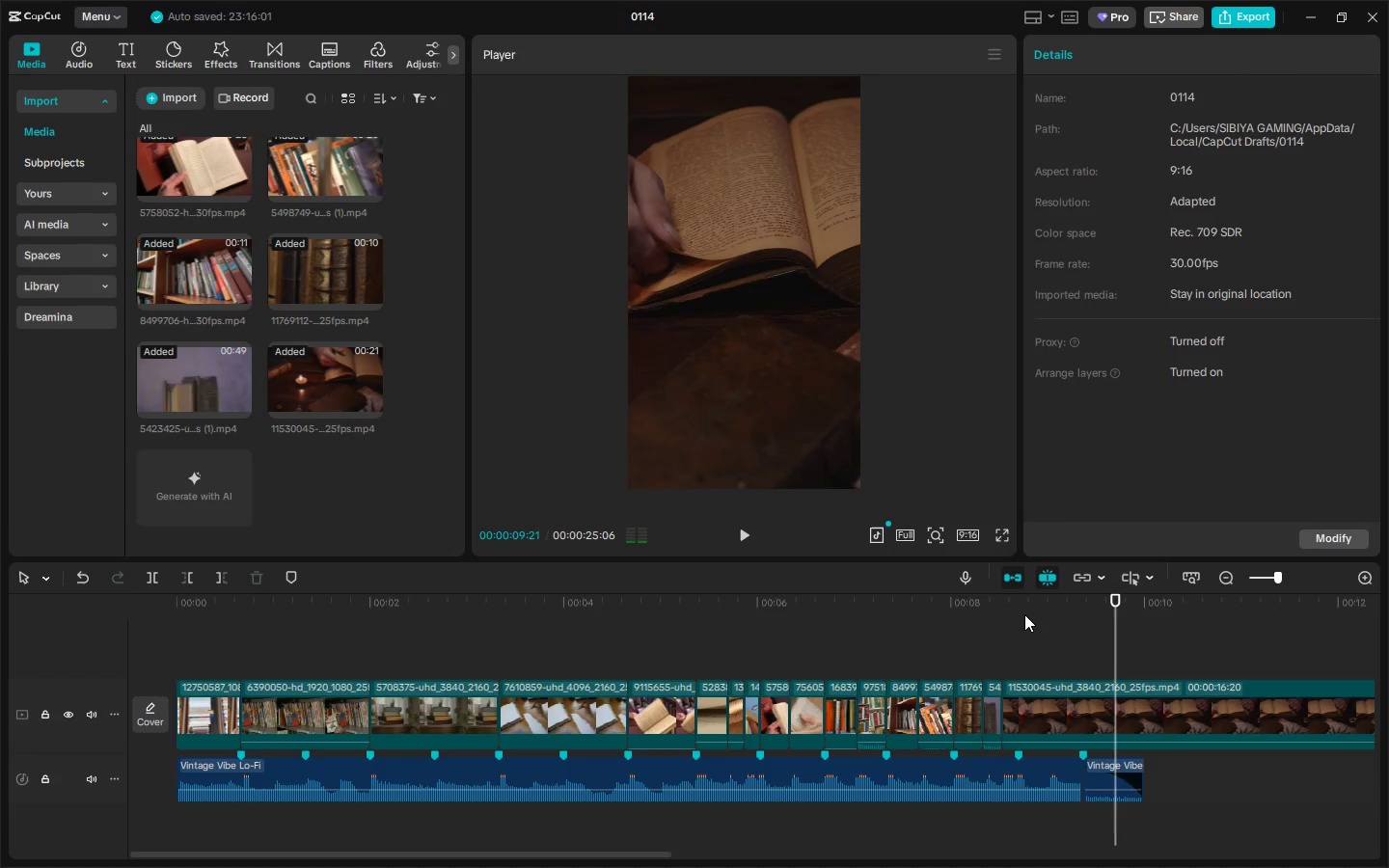 
left_click_drag(start_coordinate=[1009, 610], to_coordinate=[946, 609])
 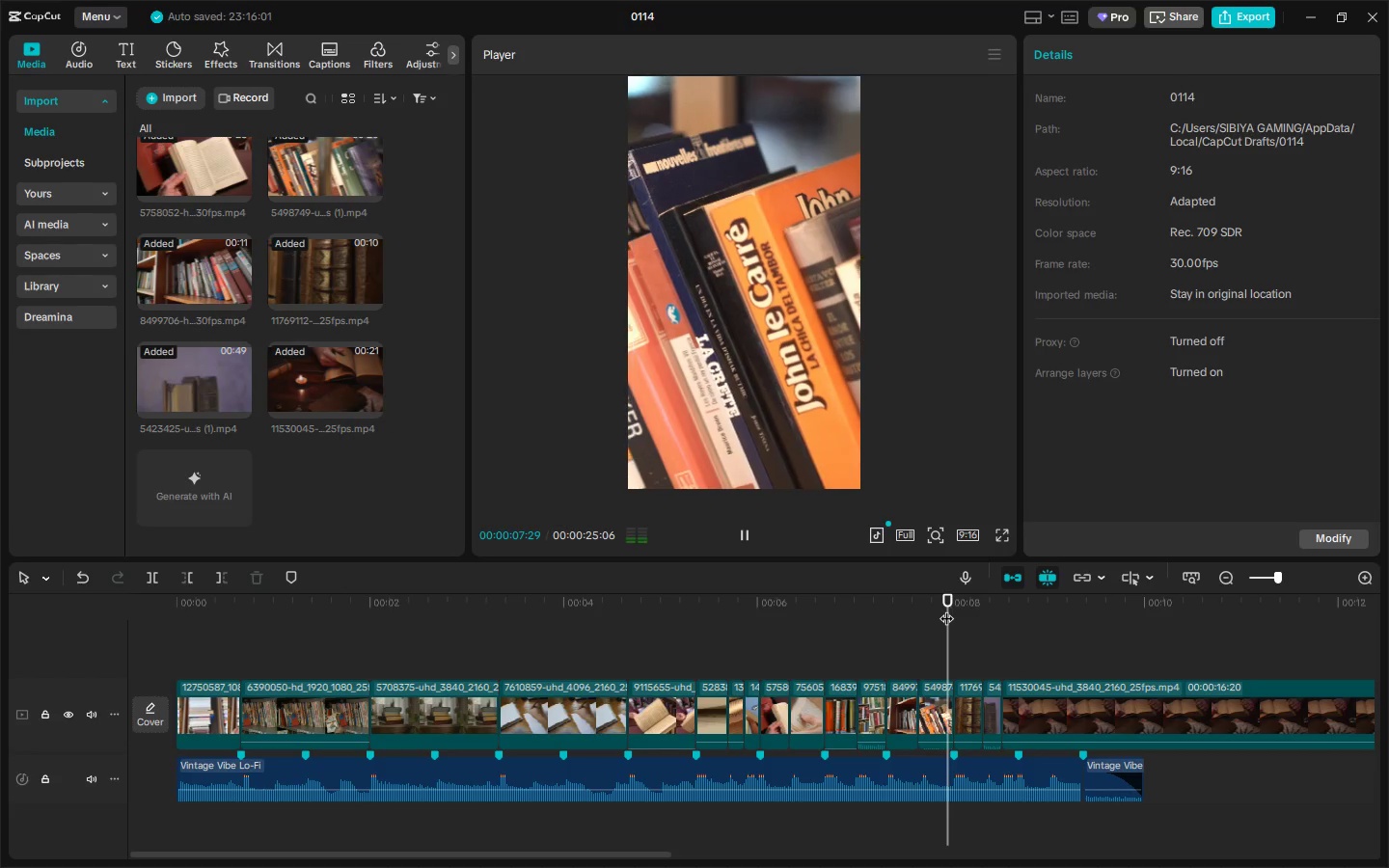 
key(Alt+Space)
 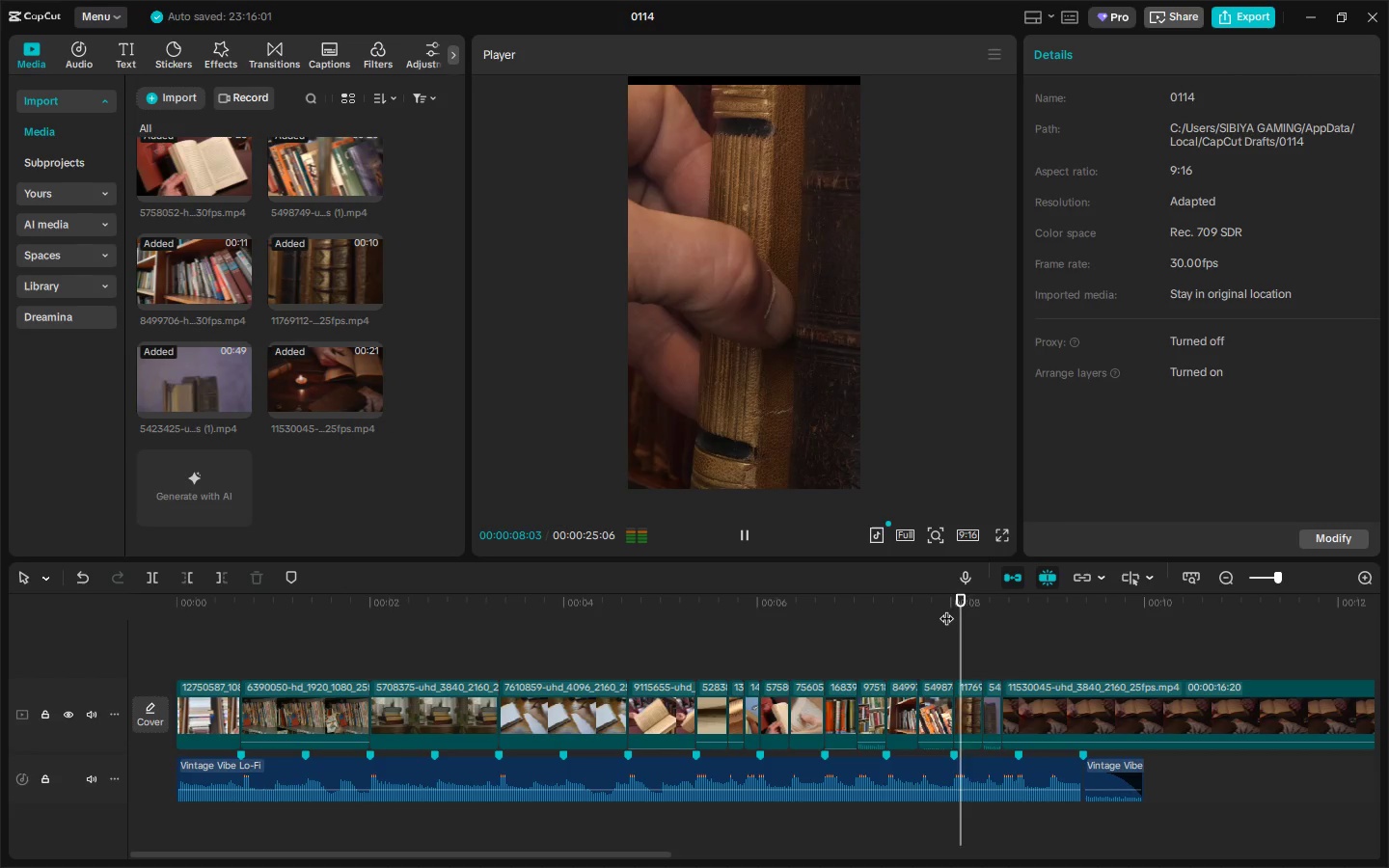 
key(Alt+Space)
 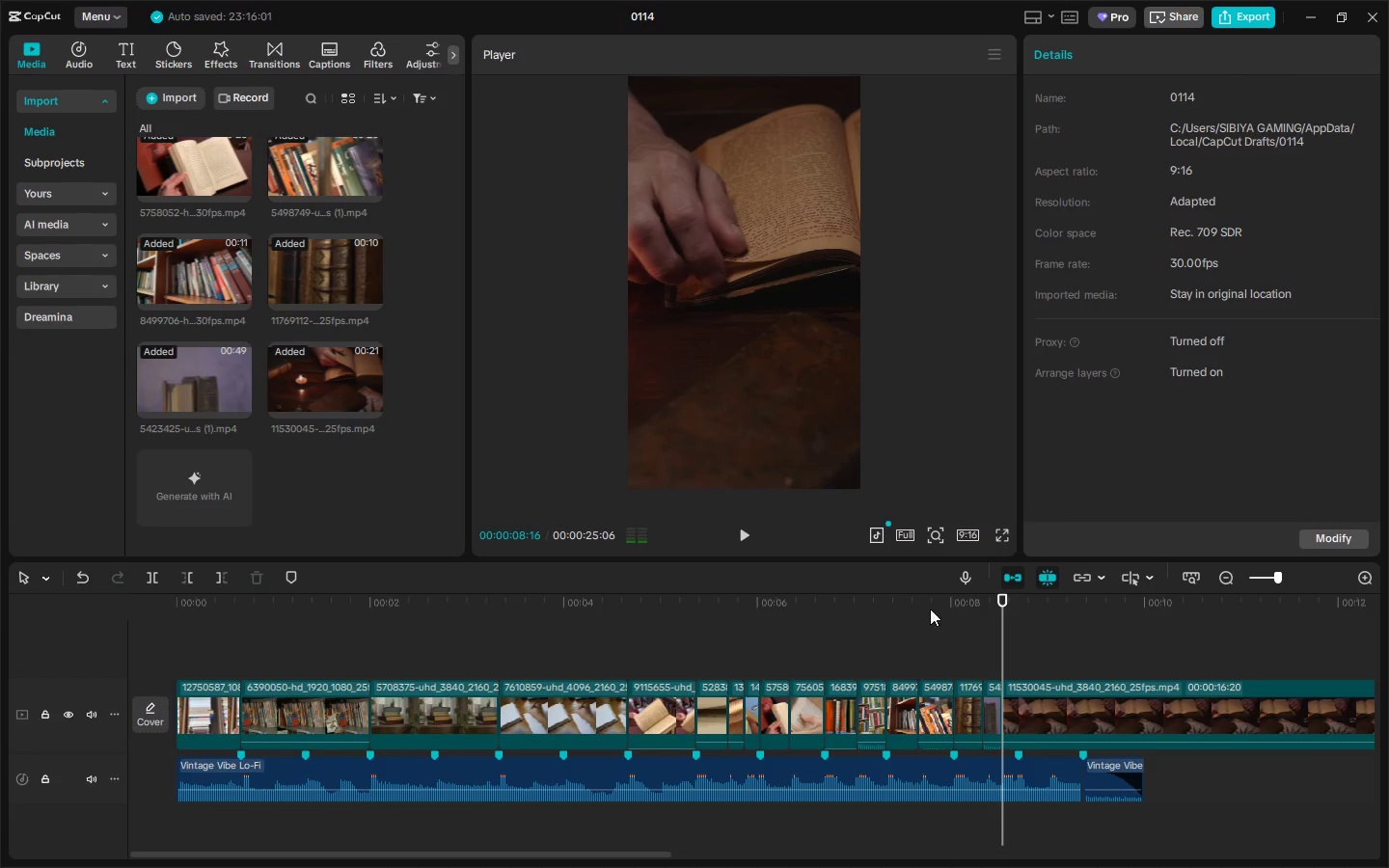 
left_click_drag(start_coordinate=[876, 609], to_coordinate=[40, 609])
 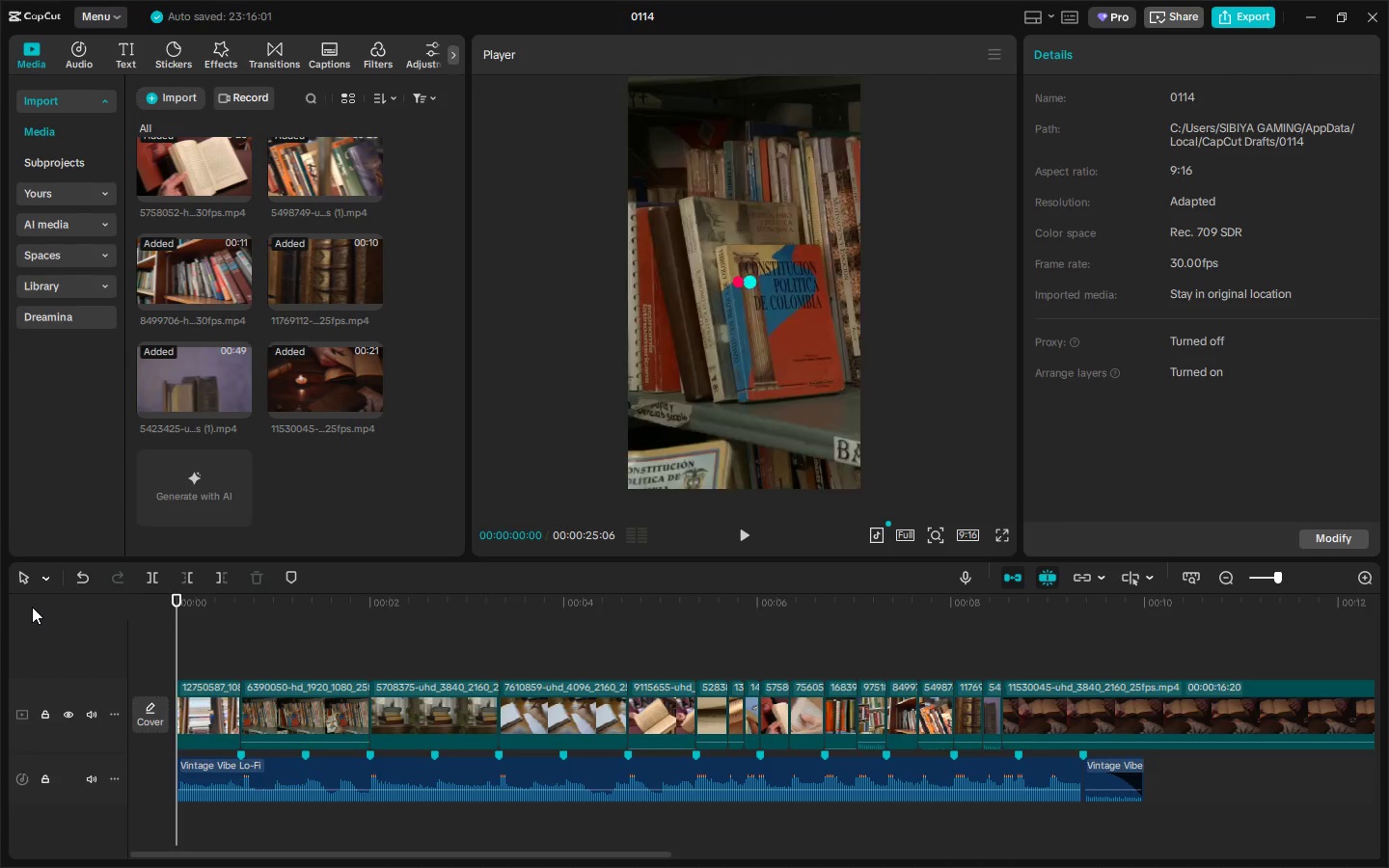 
key(Alt+Space)
 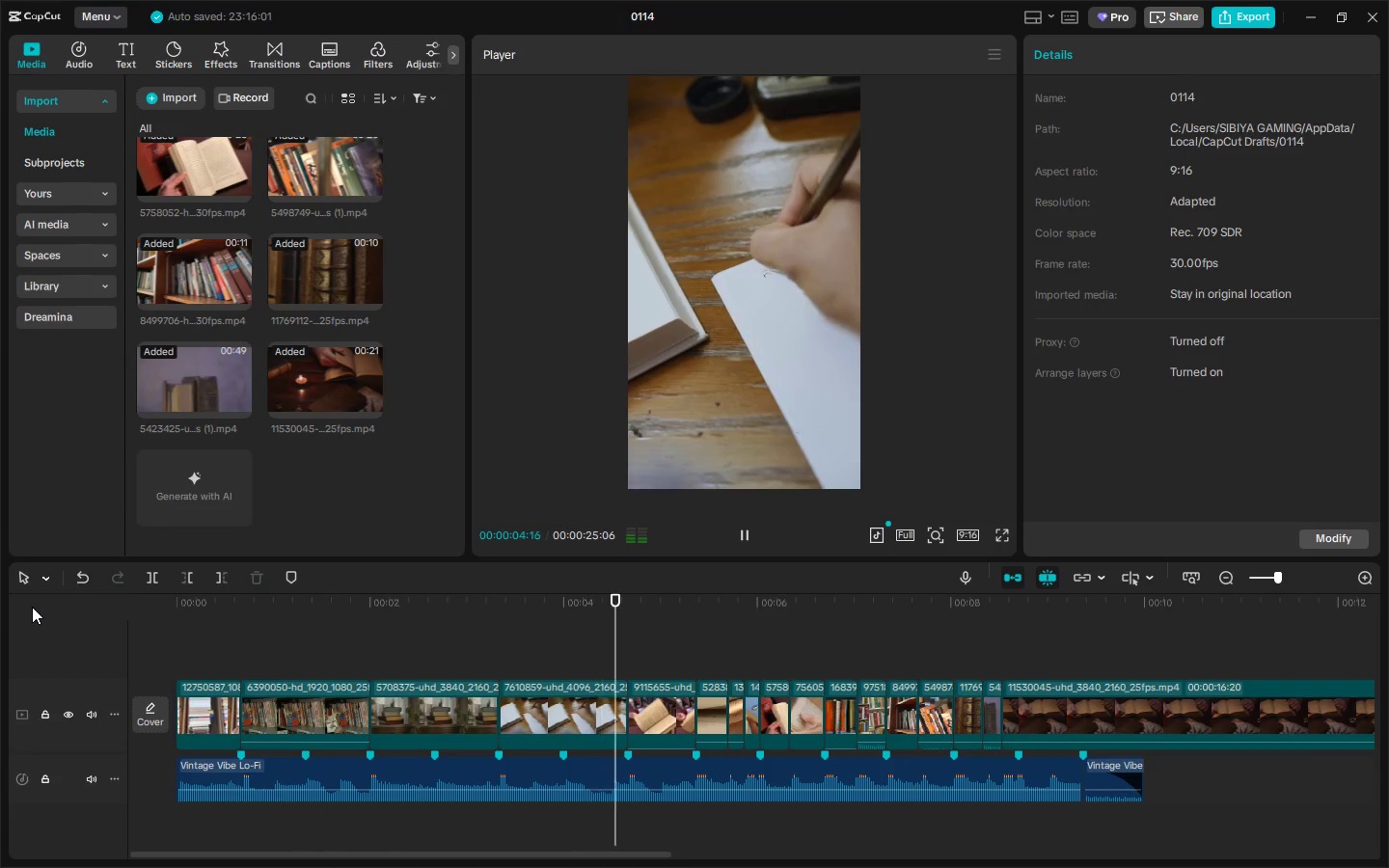 
wait(9.72)
 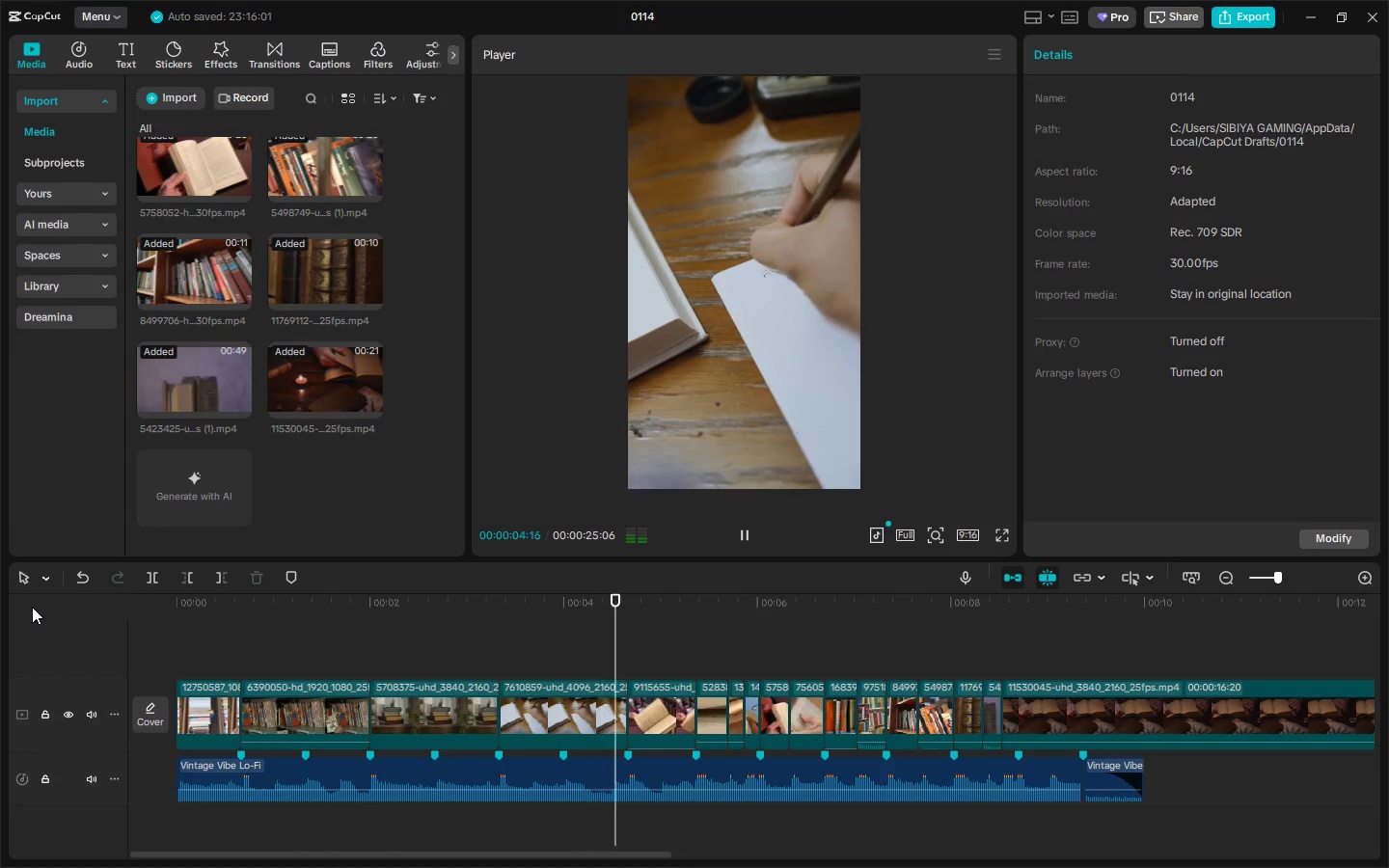 
key(Alt+Space)
 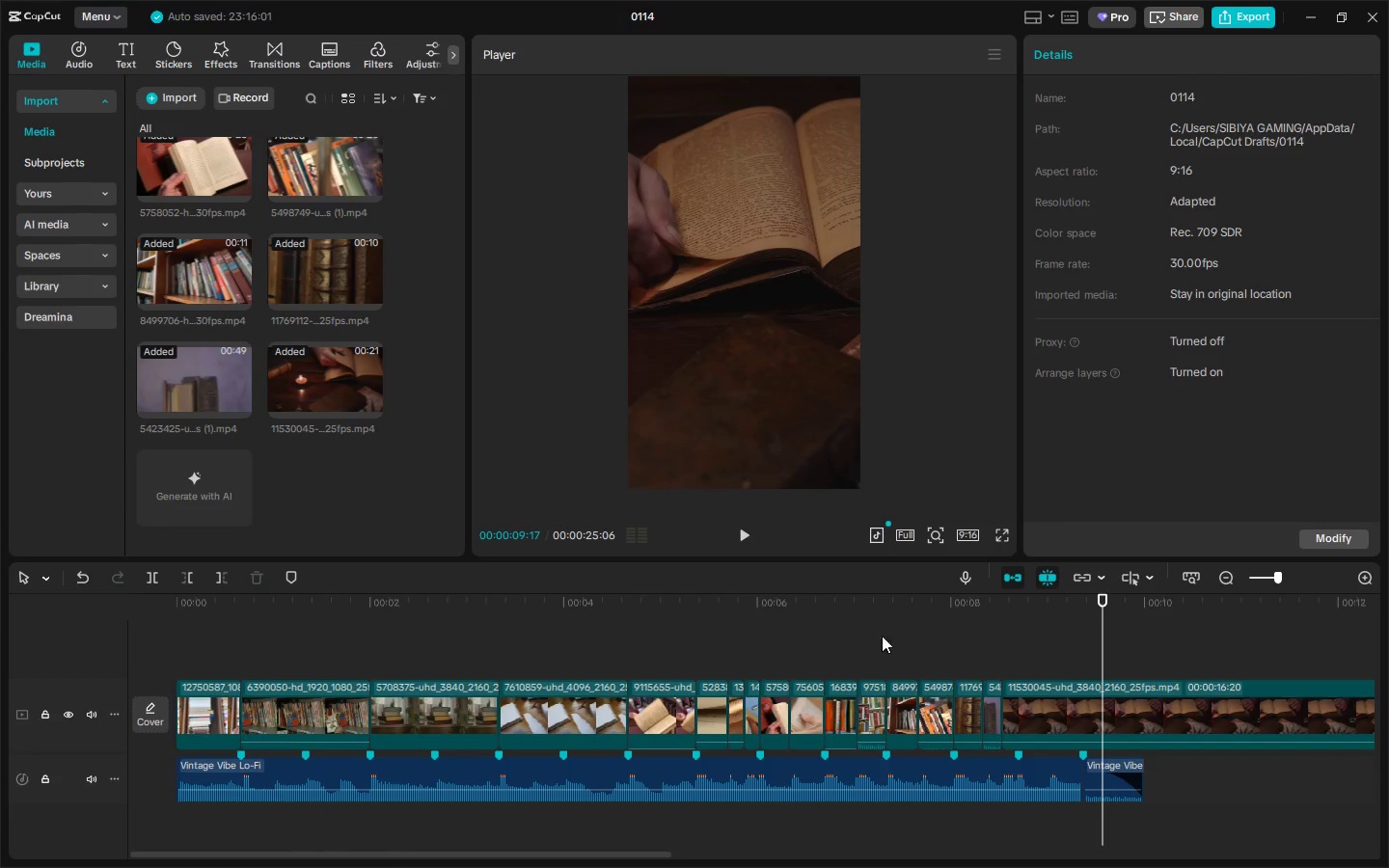 
left_click([906, 620])
 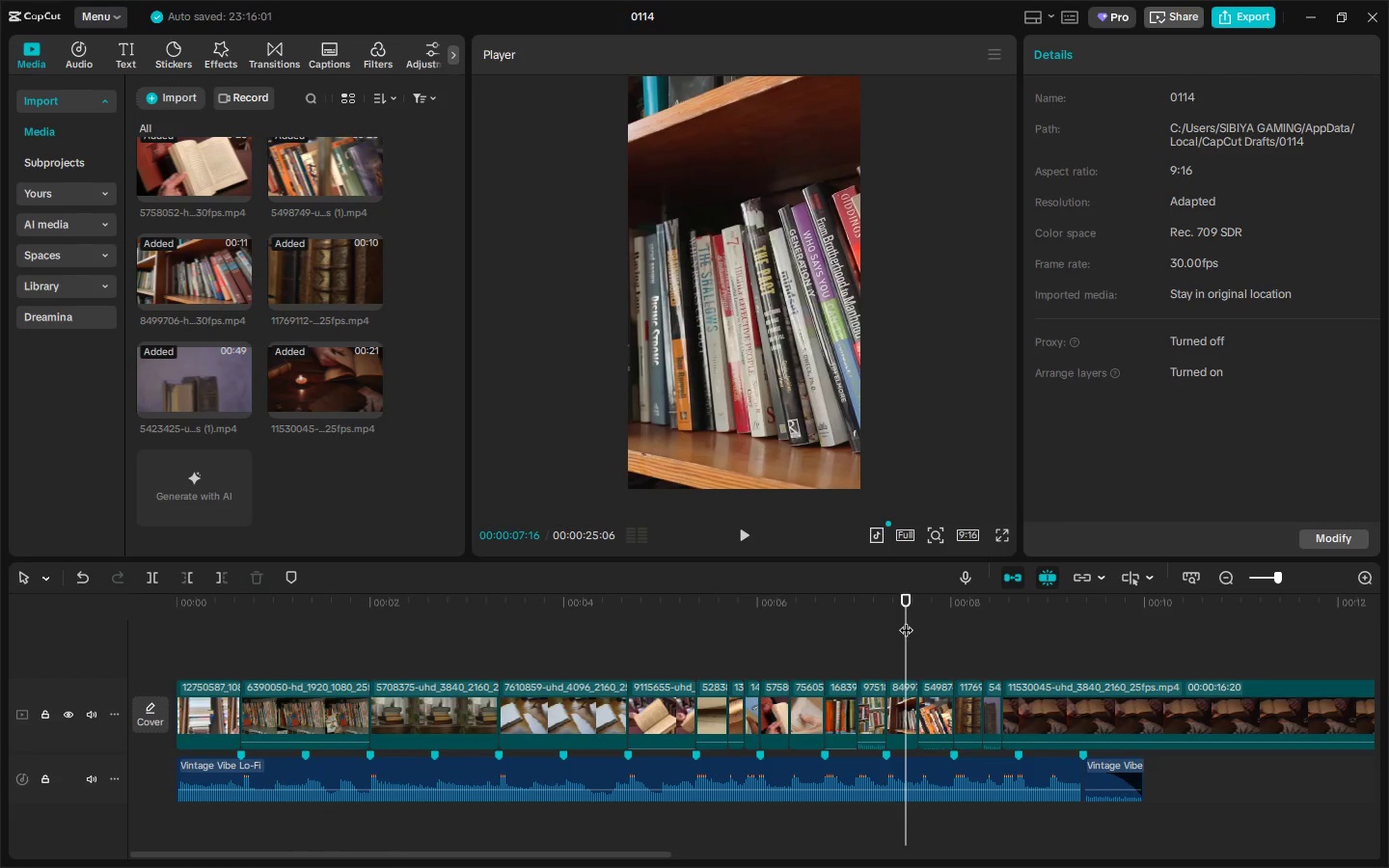 
key(Alt+Space)
 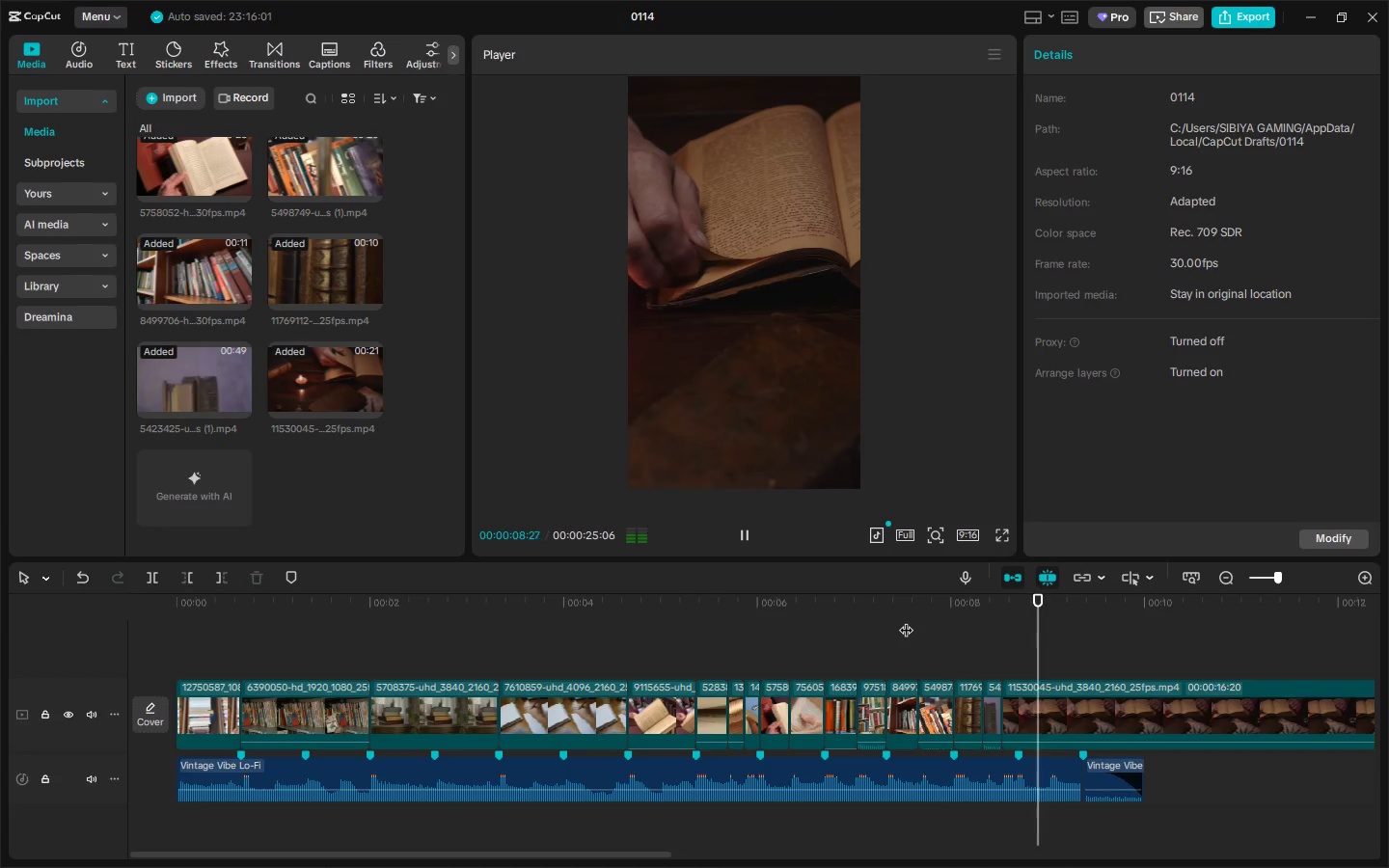 
key(Alt+Space)
 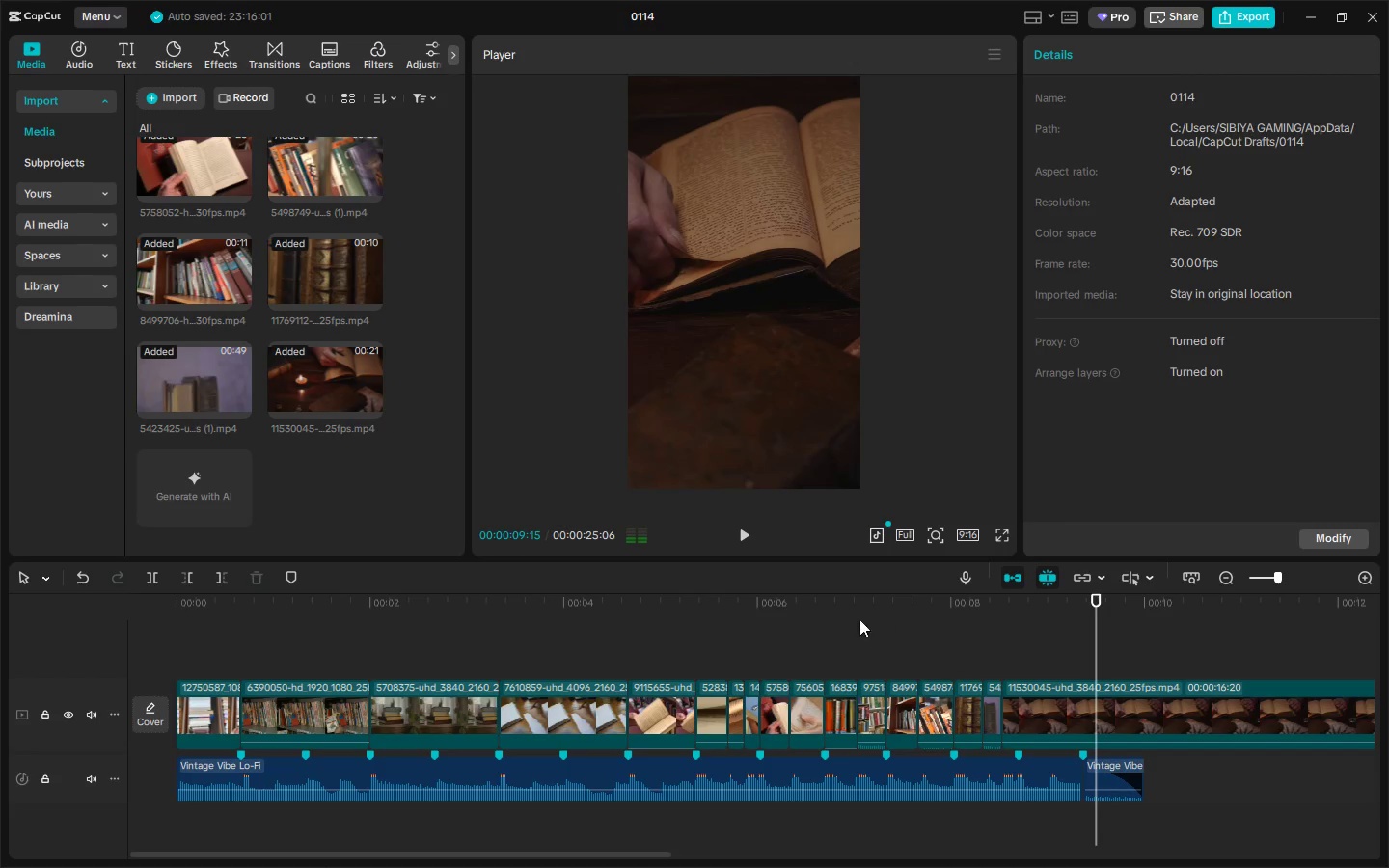 
left_click_drag(start_coordinate=[802, 615], to_coordinate=[49, 620])
 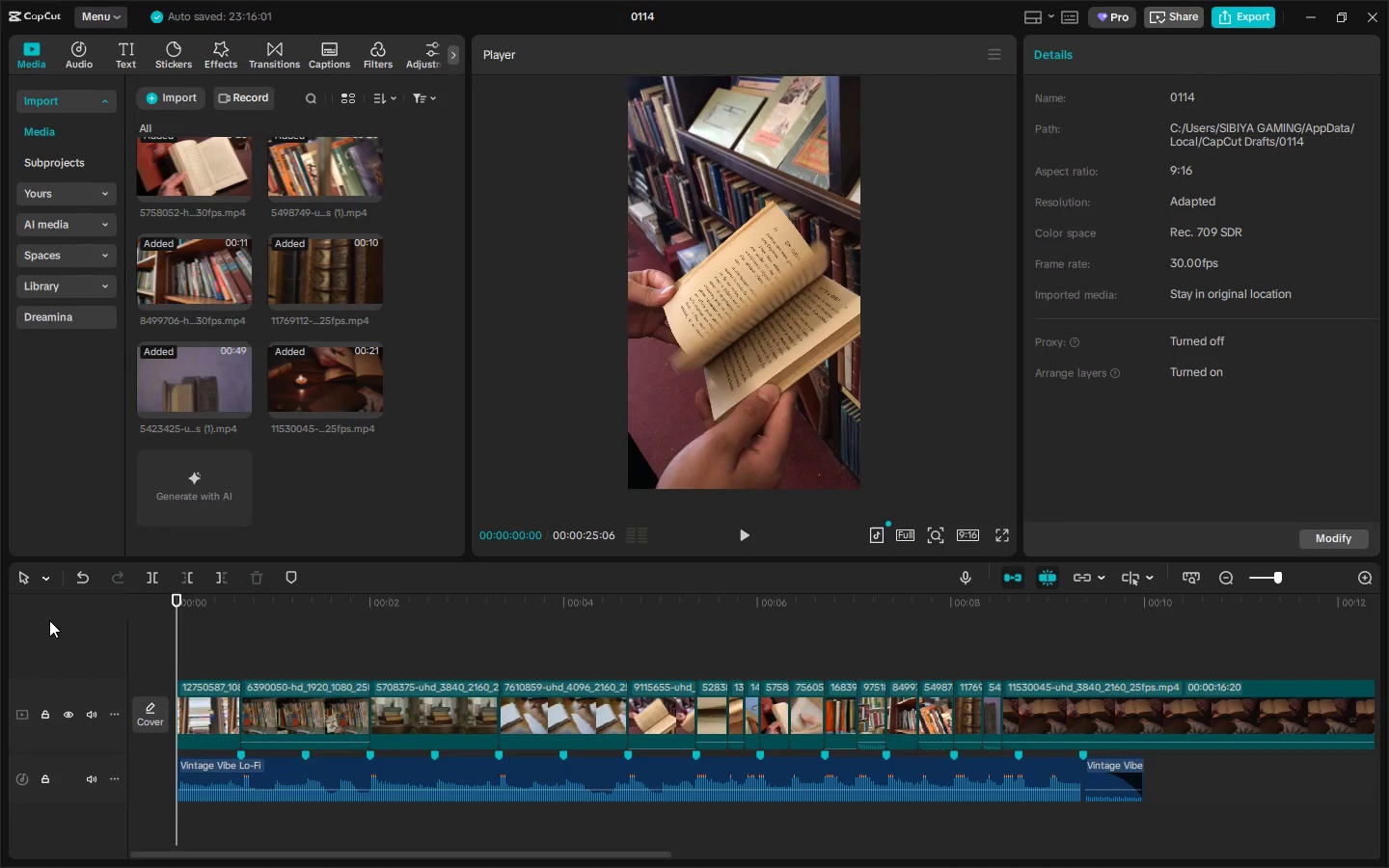 
key(Alt+Space)
 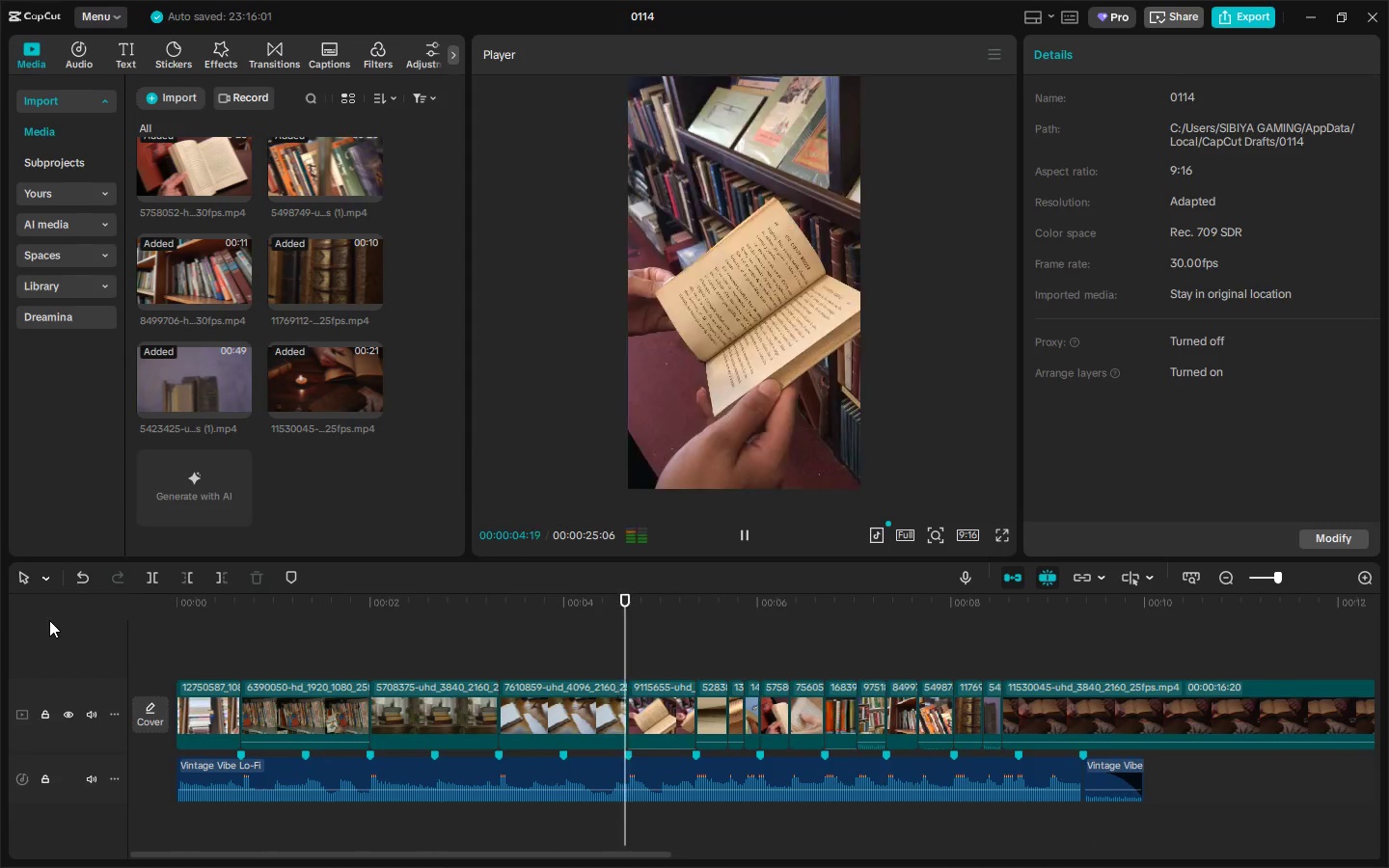 
wait(10.05)
 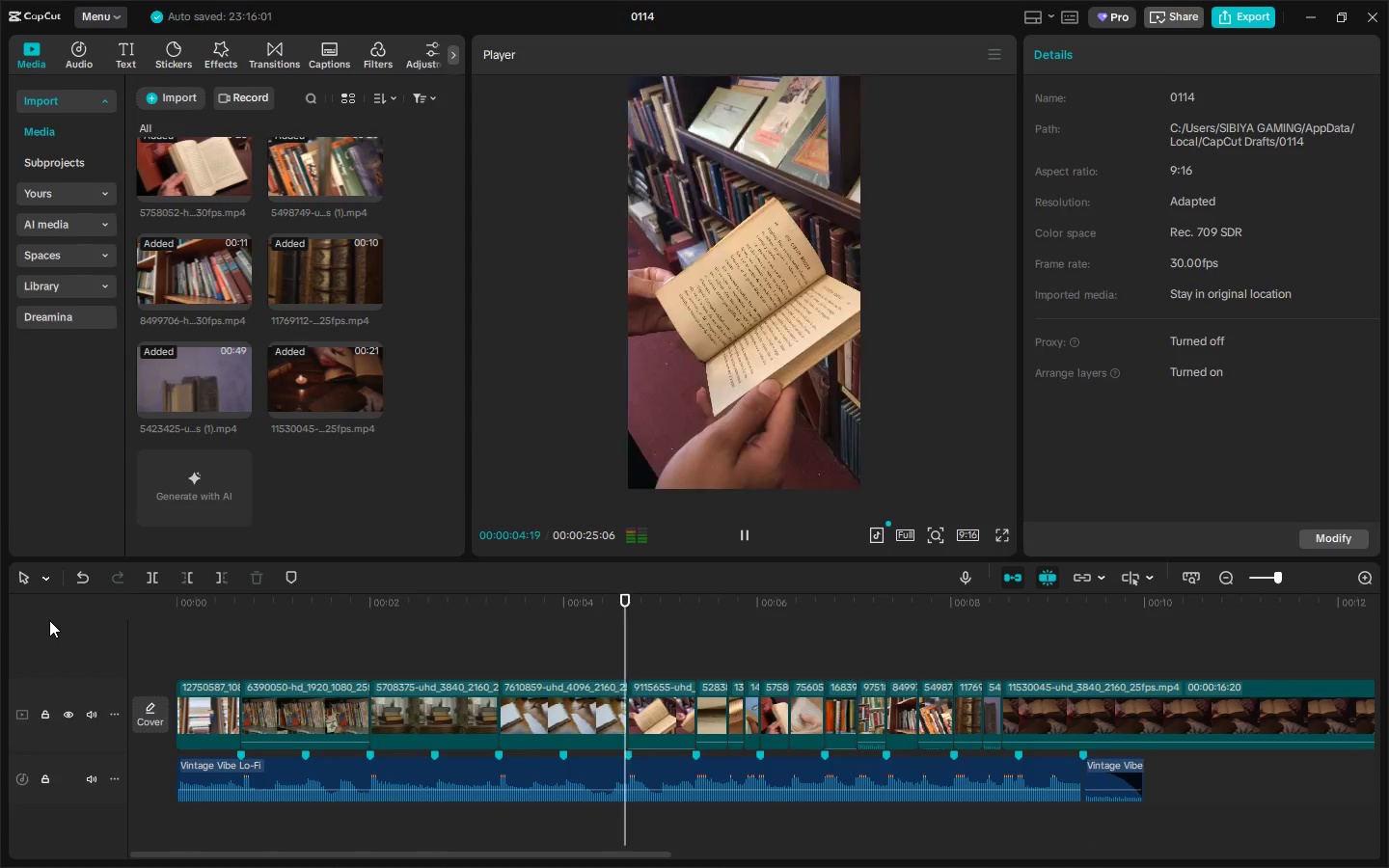 
key(Space)
 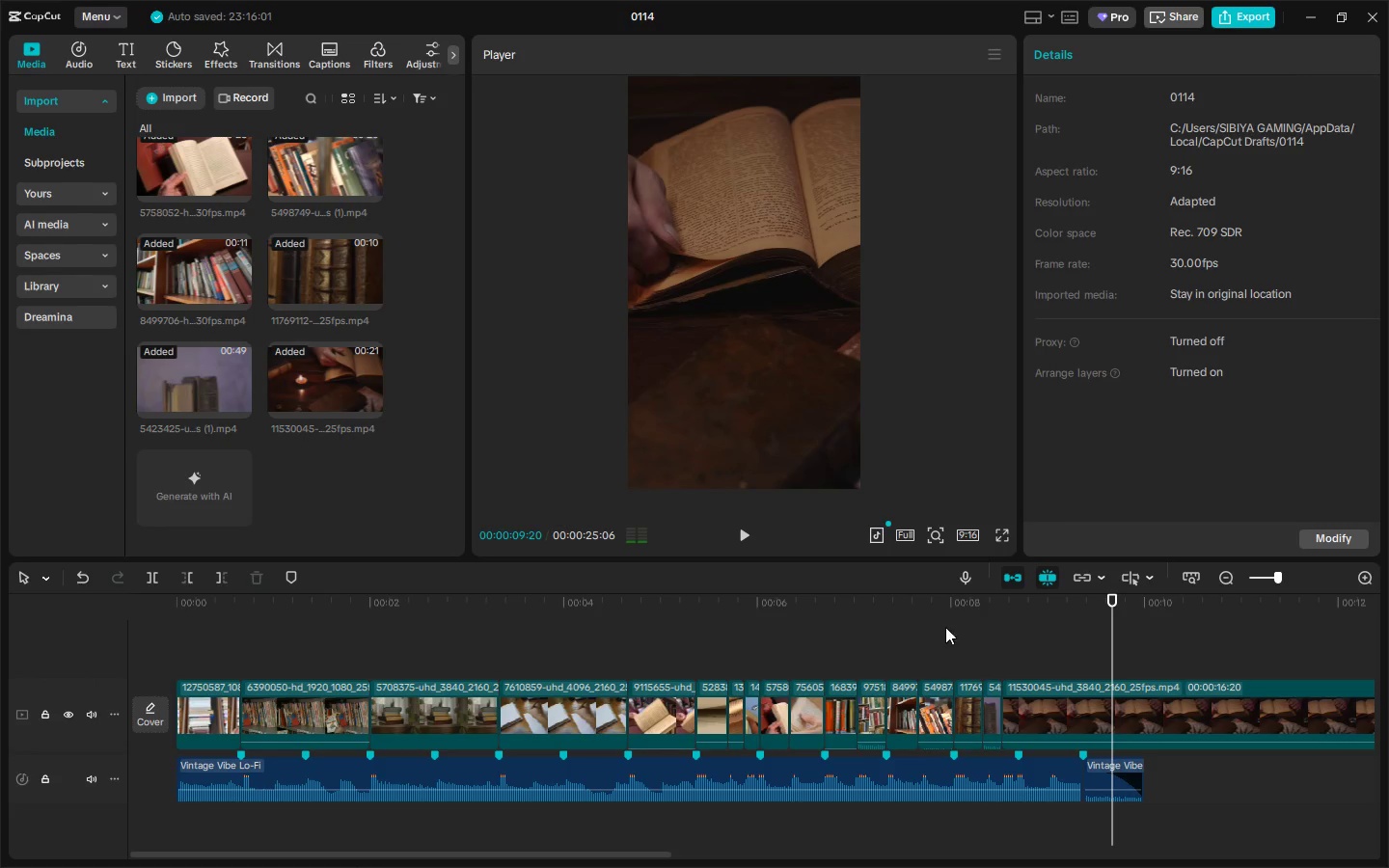 
left_click([962, 614])
 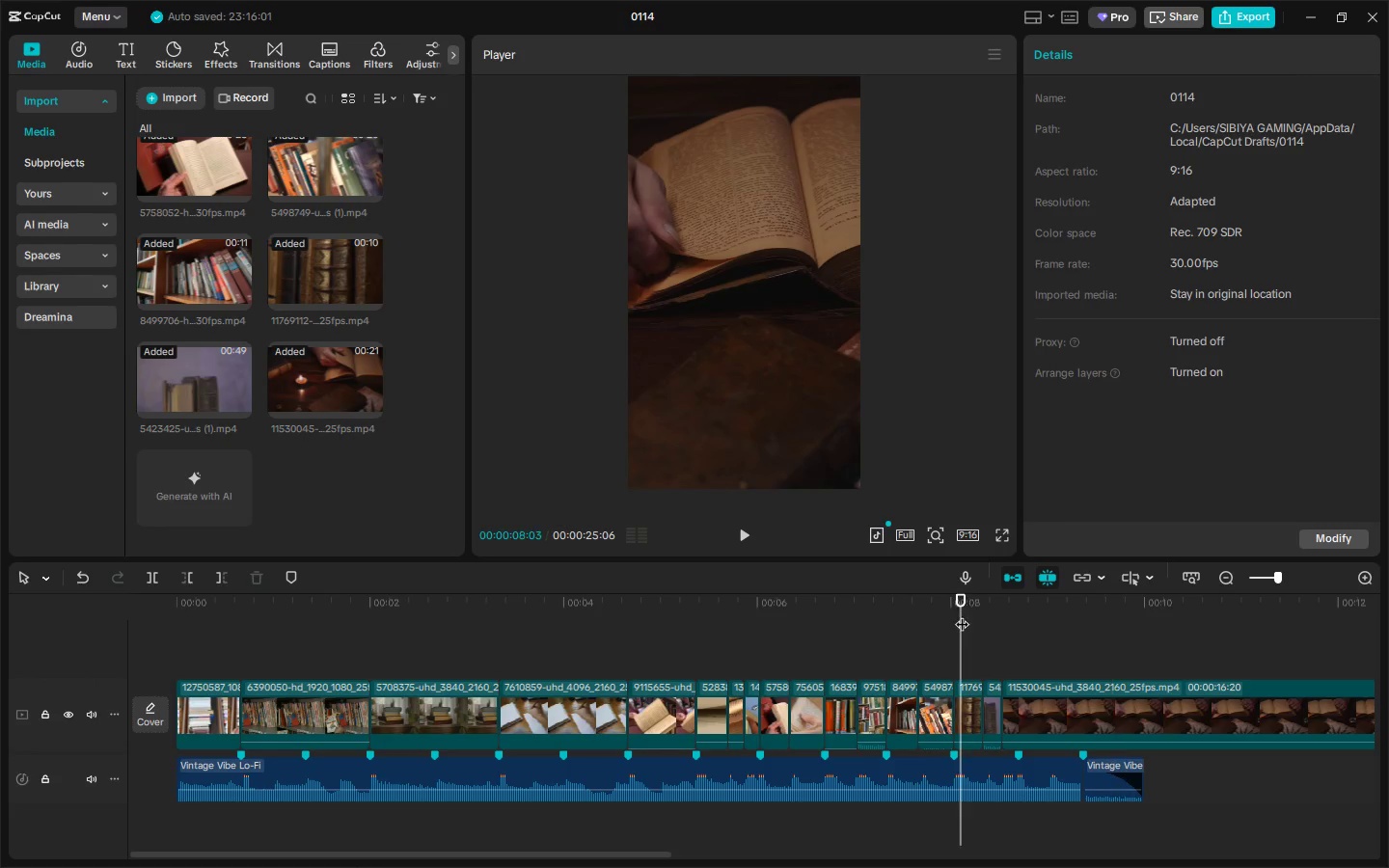 
key(Space)
 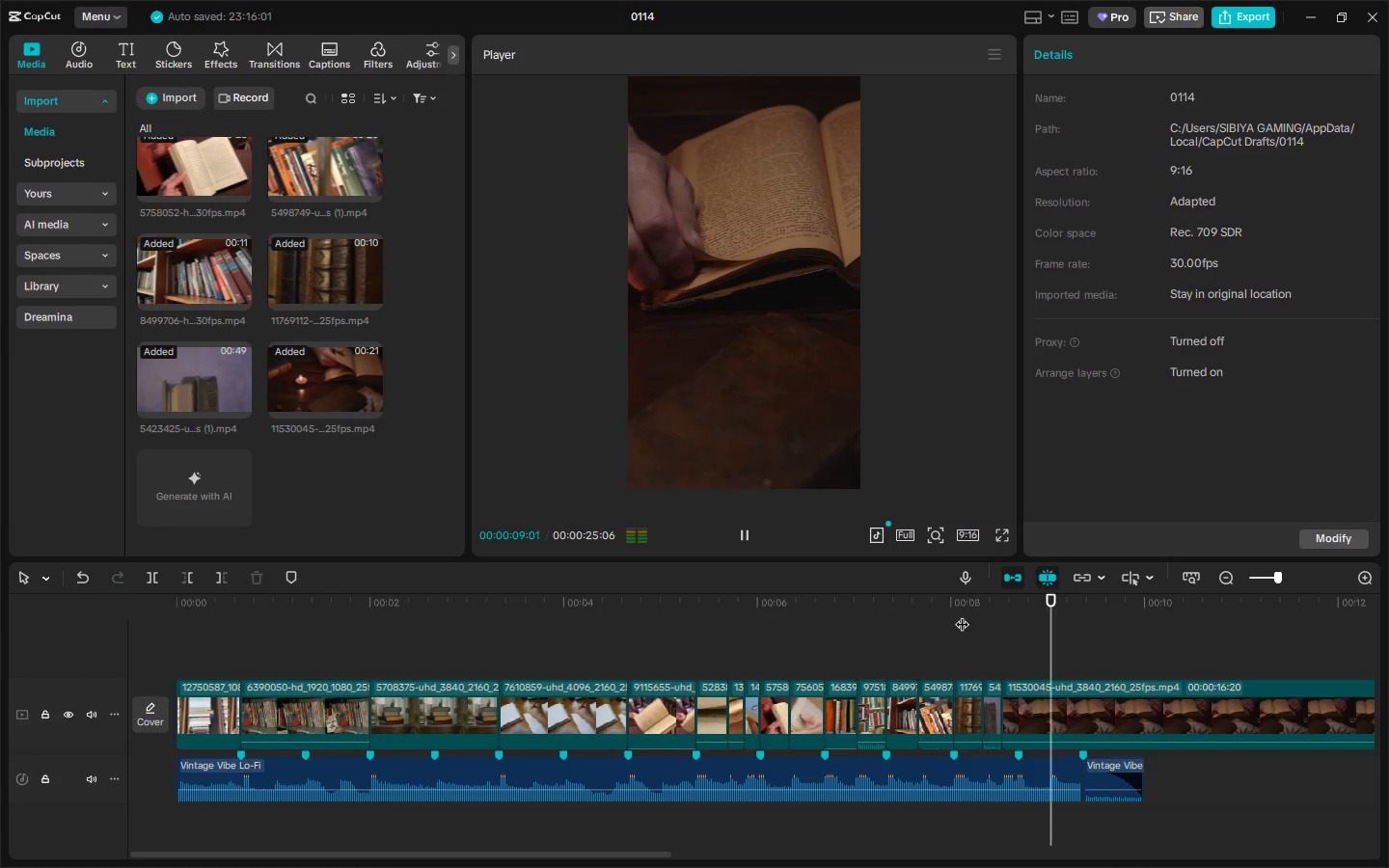 
key(Space)
 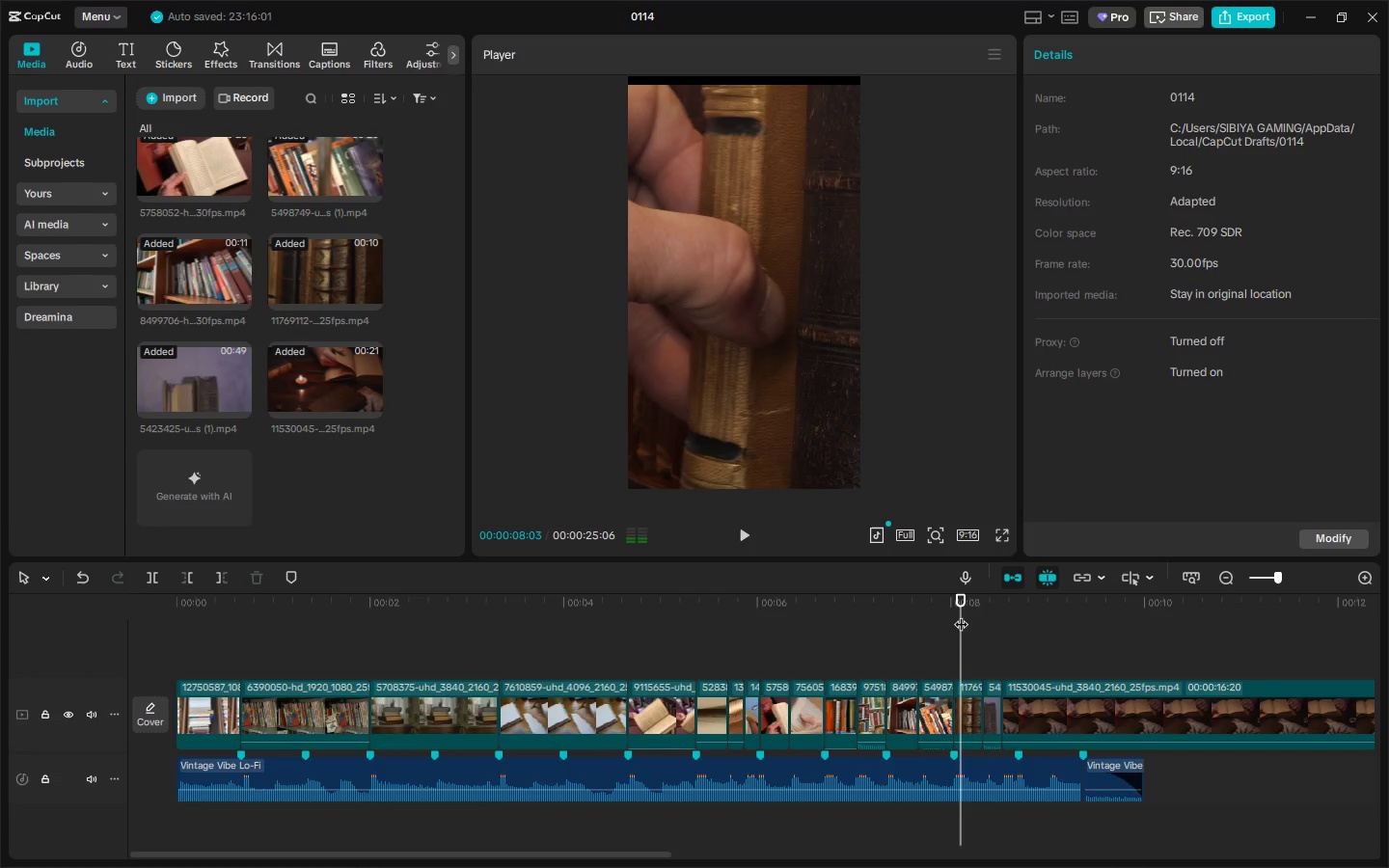 
key(Space)
 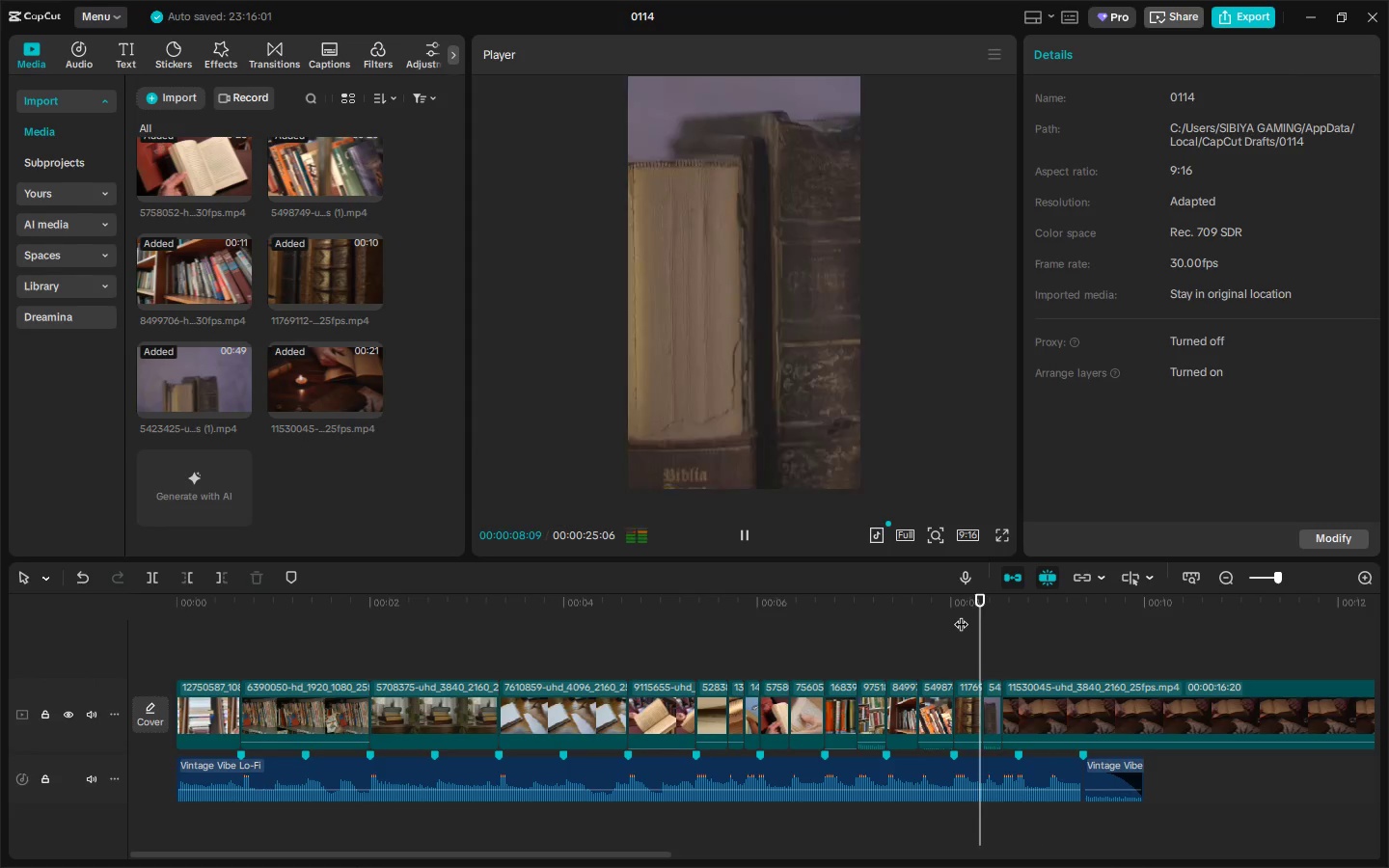 
key(Space)
 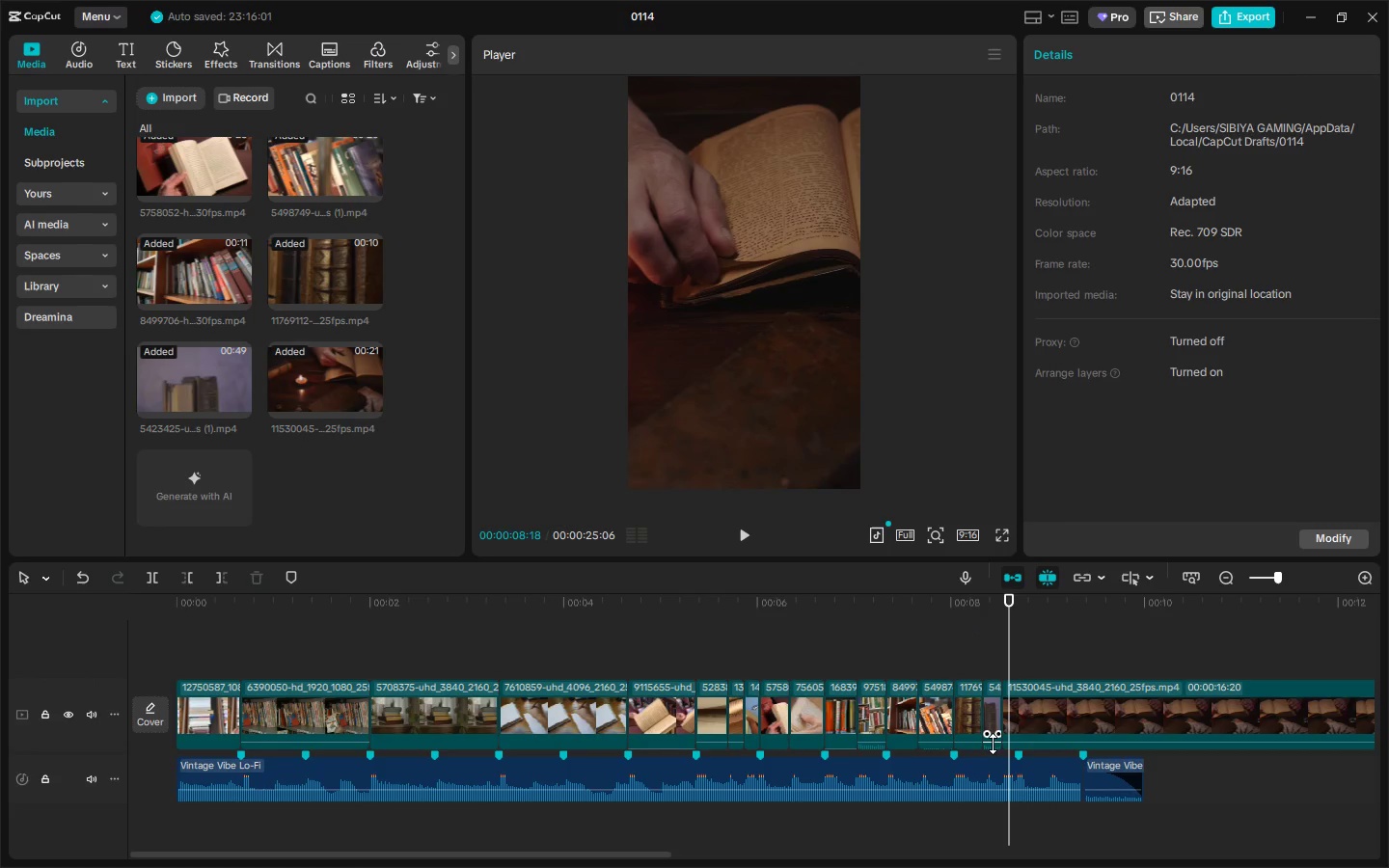 
left_click_drag(start_coordinate=[993, 744], to_coordinate=[993, 755])
 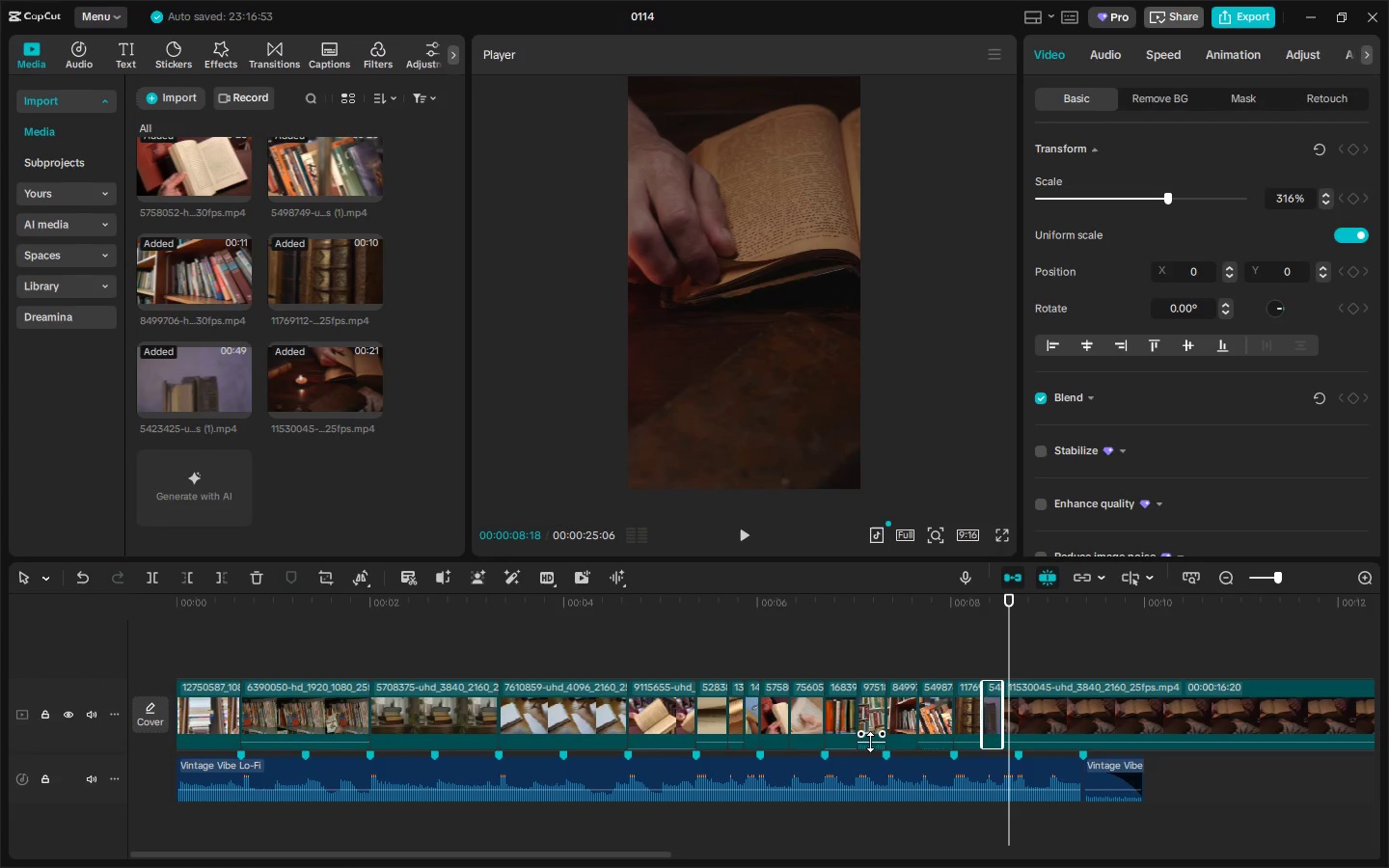 
left_click_drag(start_coordinate=[870, 742], to_coordinate=[870, 759])
 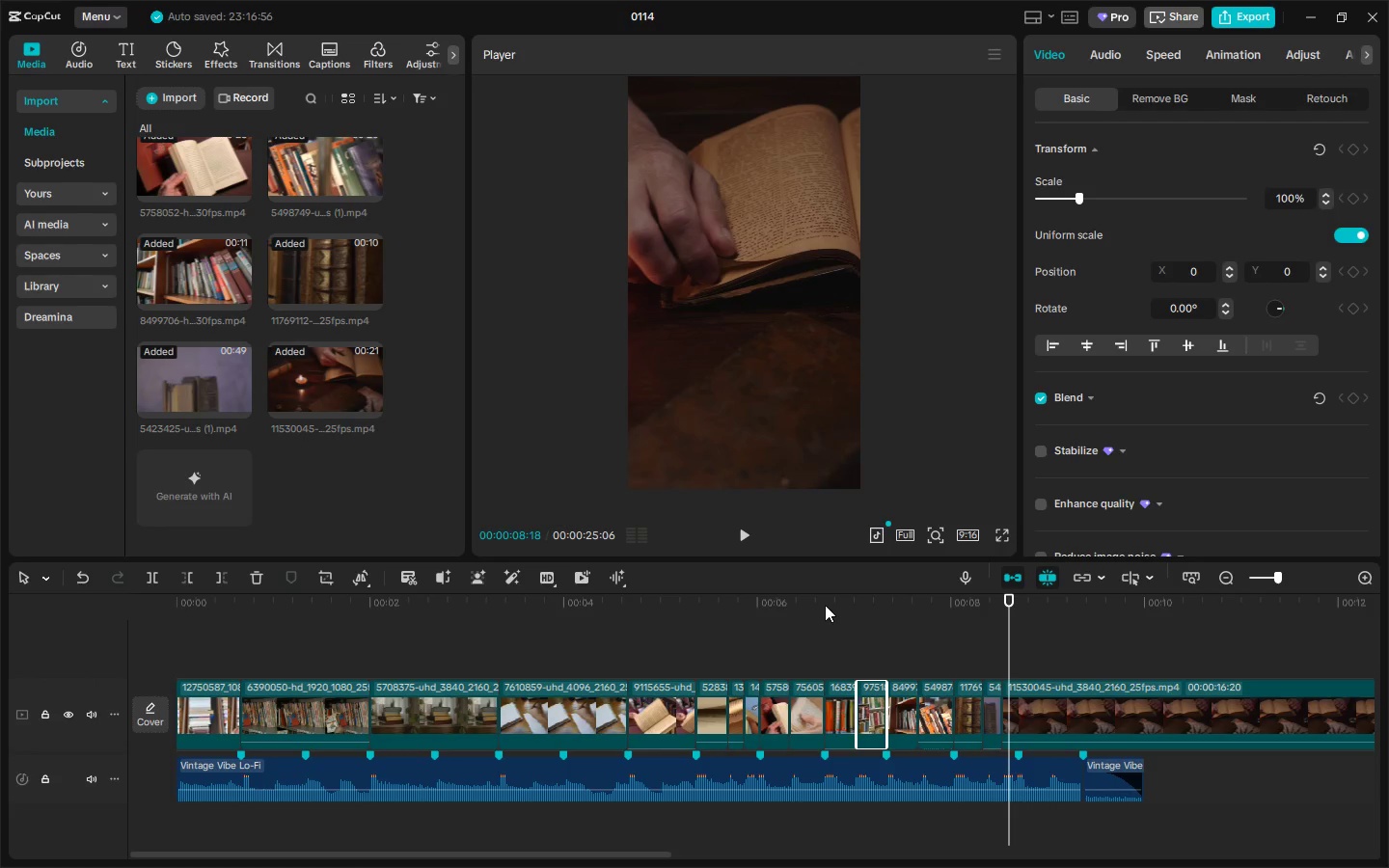 
left_click([820, 602])
 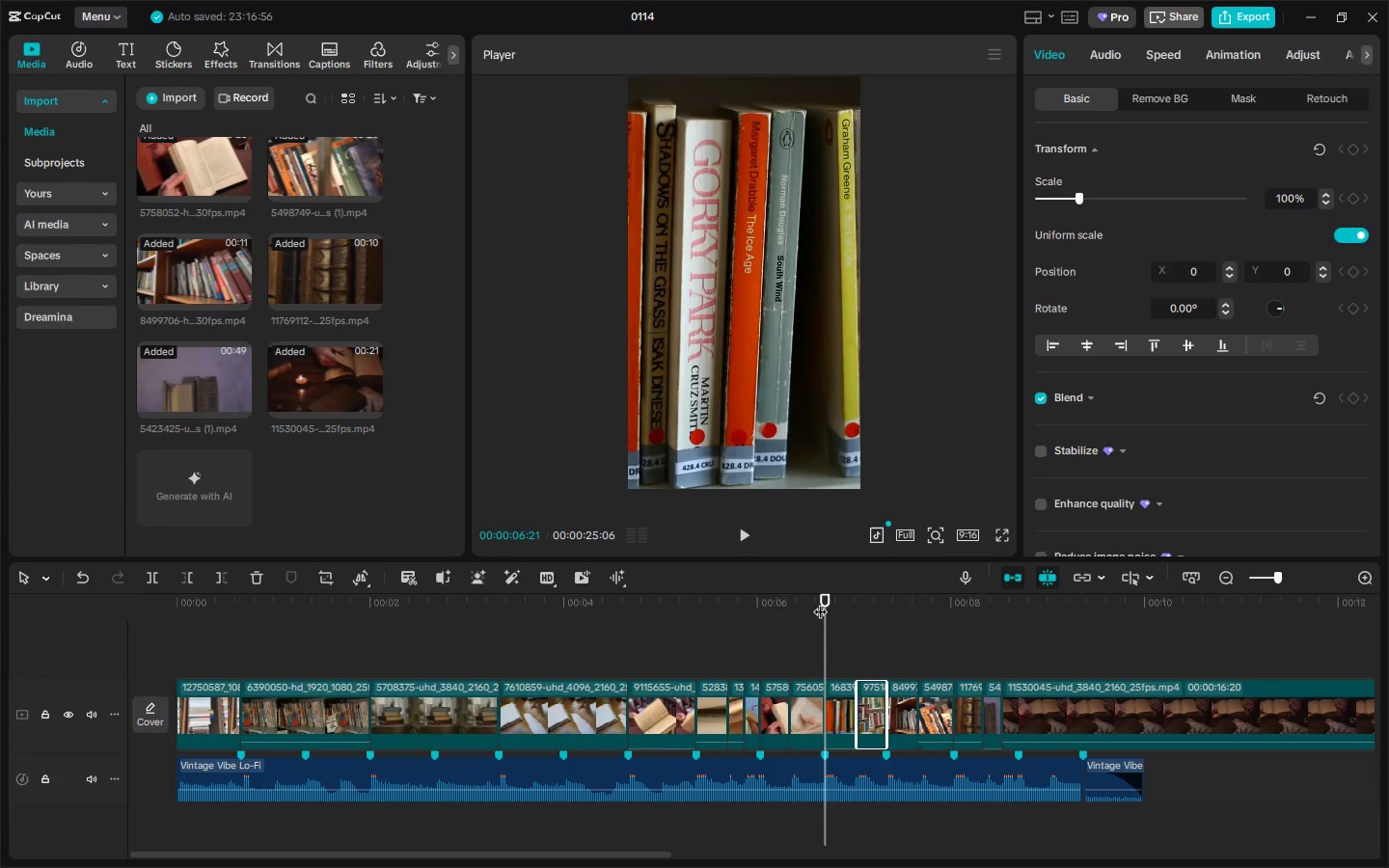 
key(Space)
 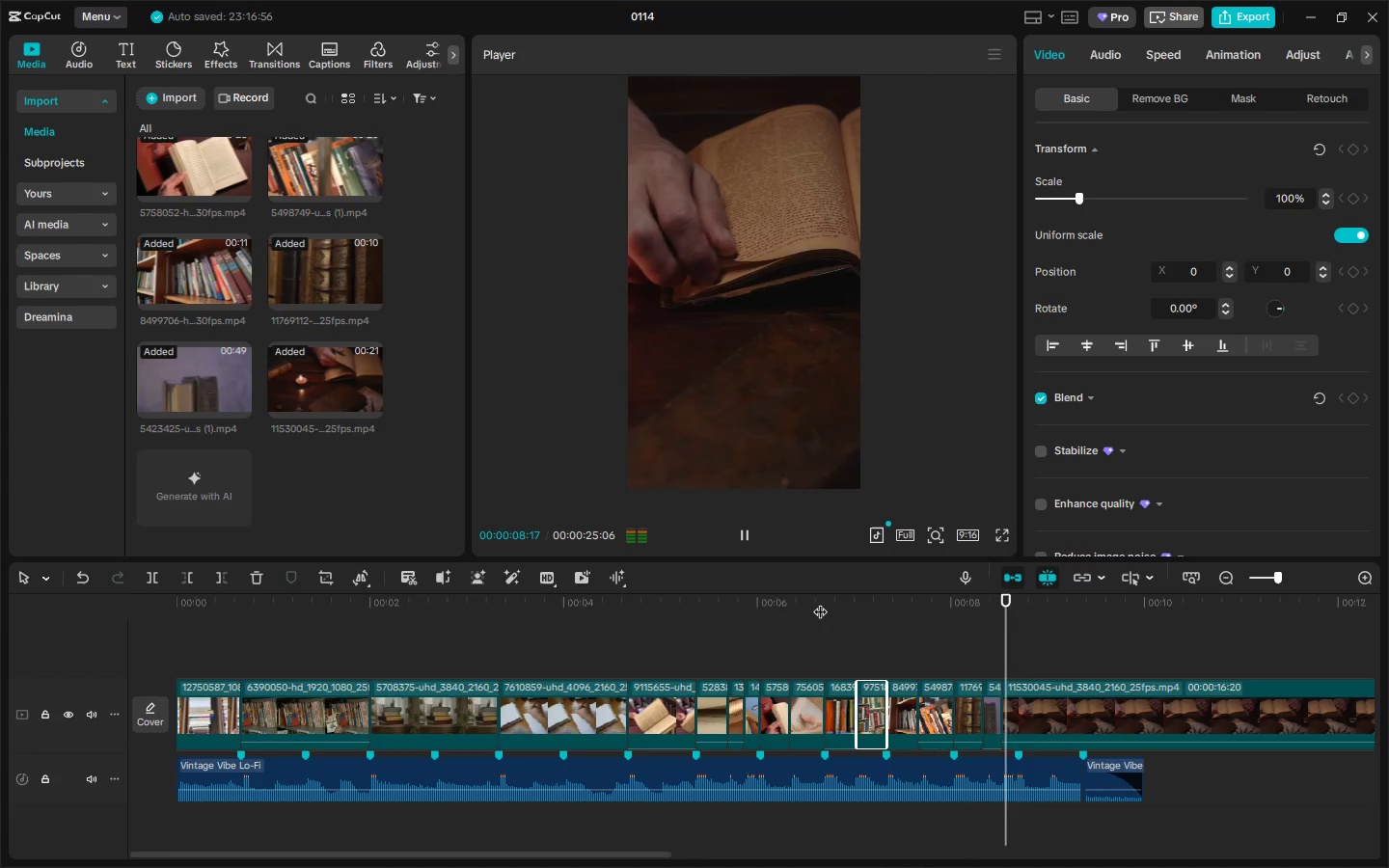 
key(Space)
 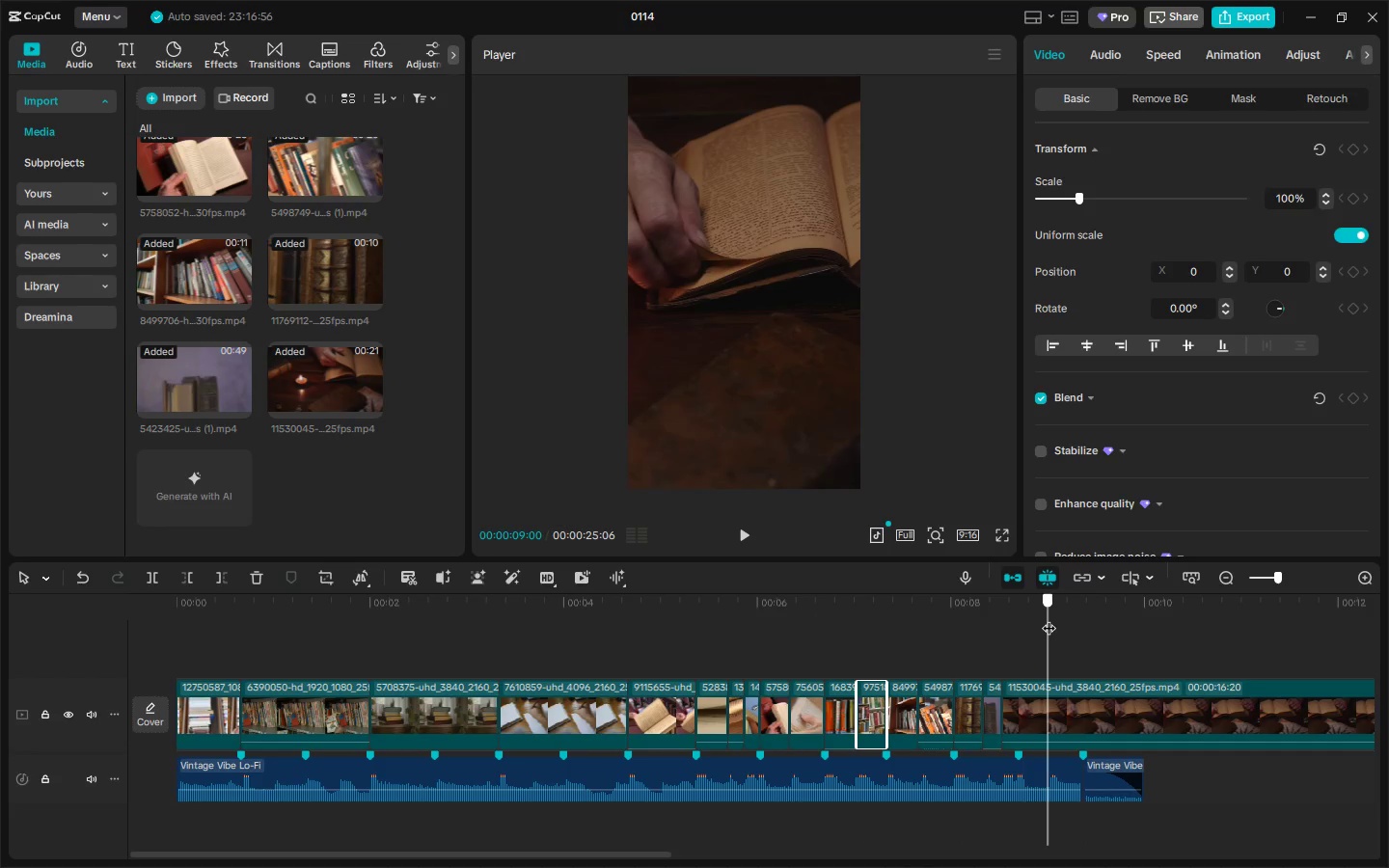 
key(Control+ControlLeft)
 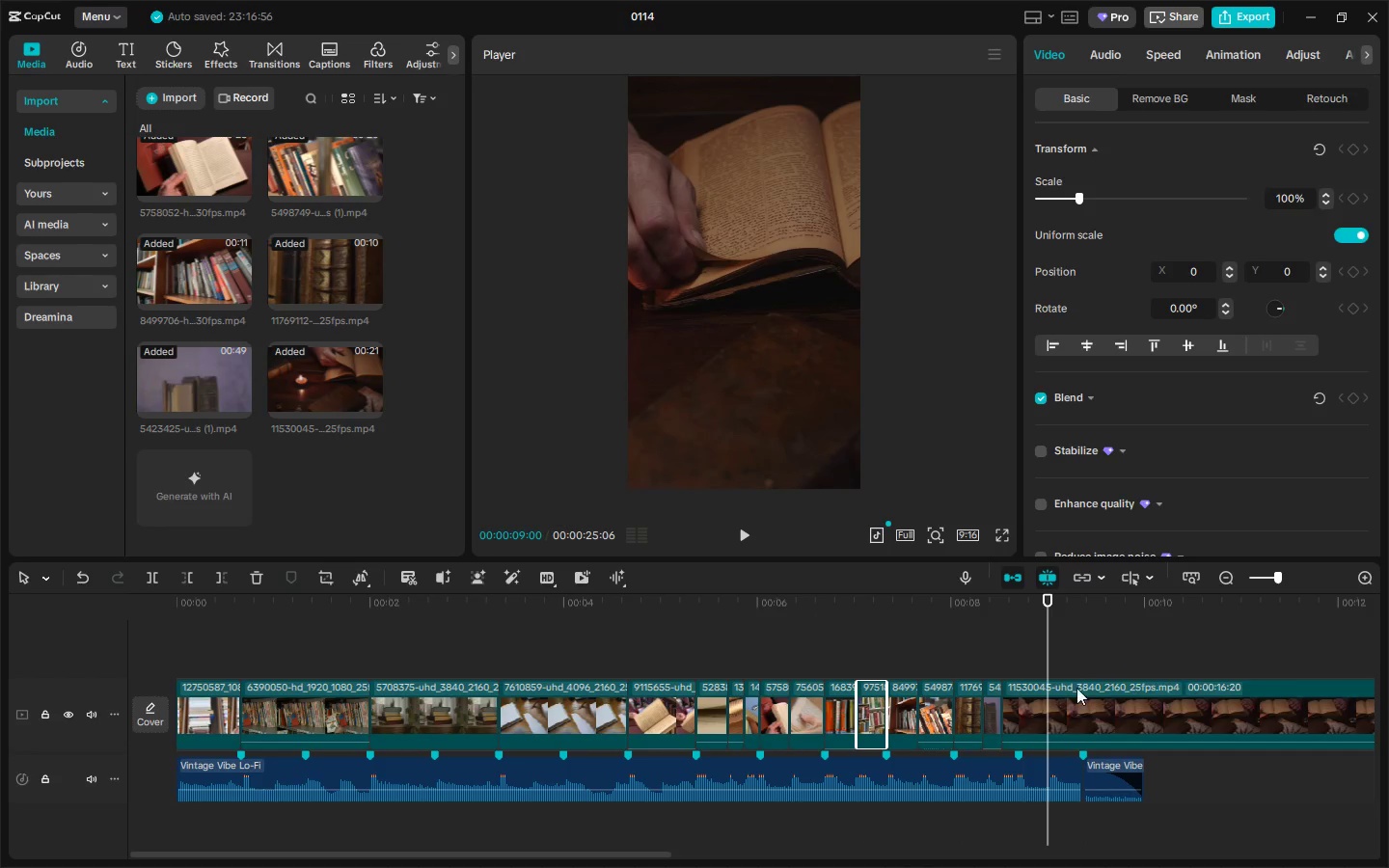 
key(Control+B)
 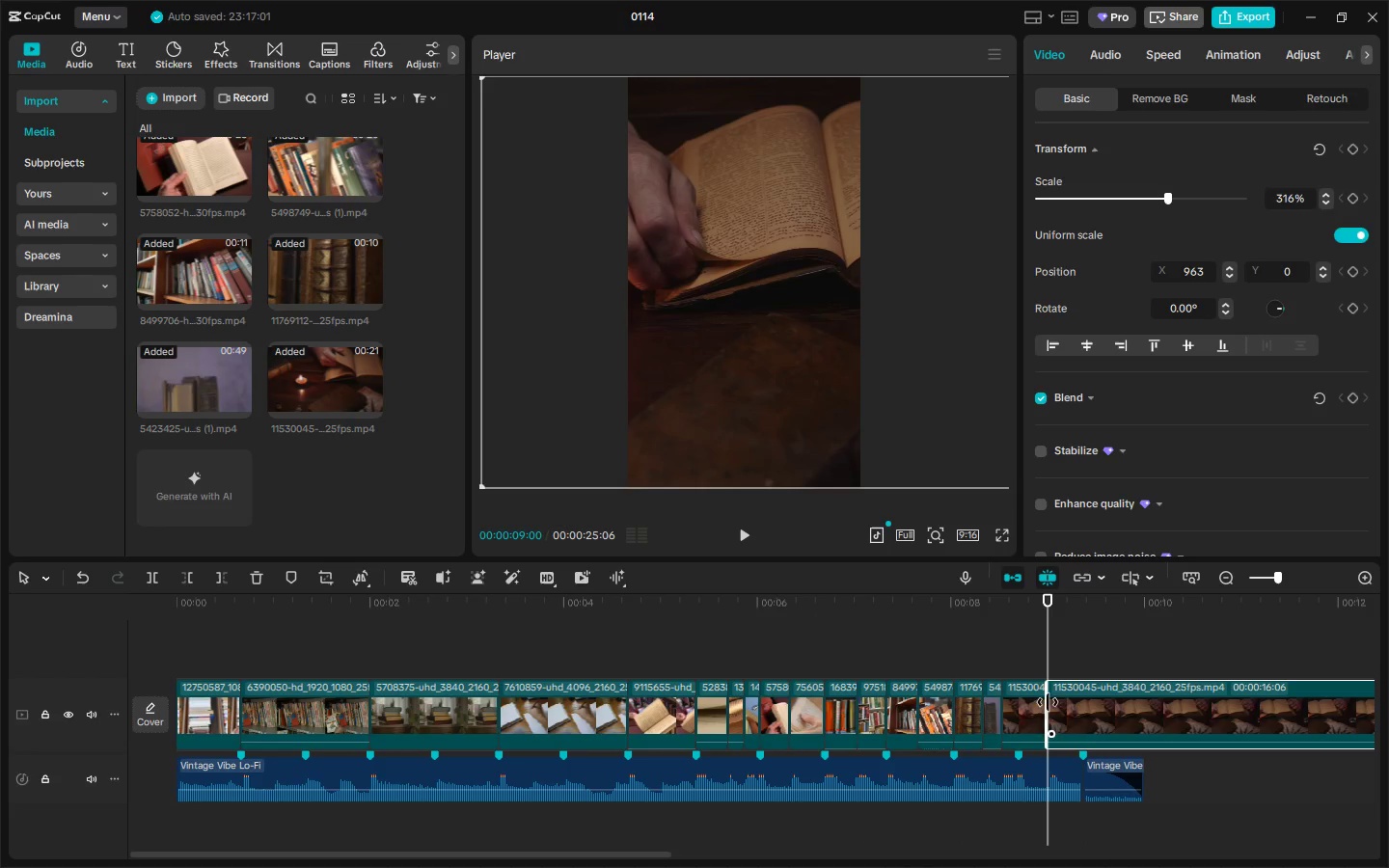 
key(Delete)
 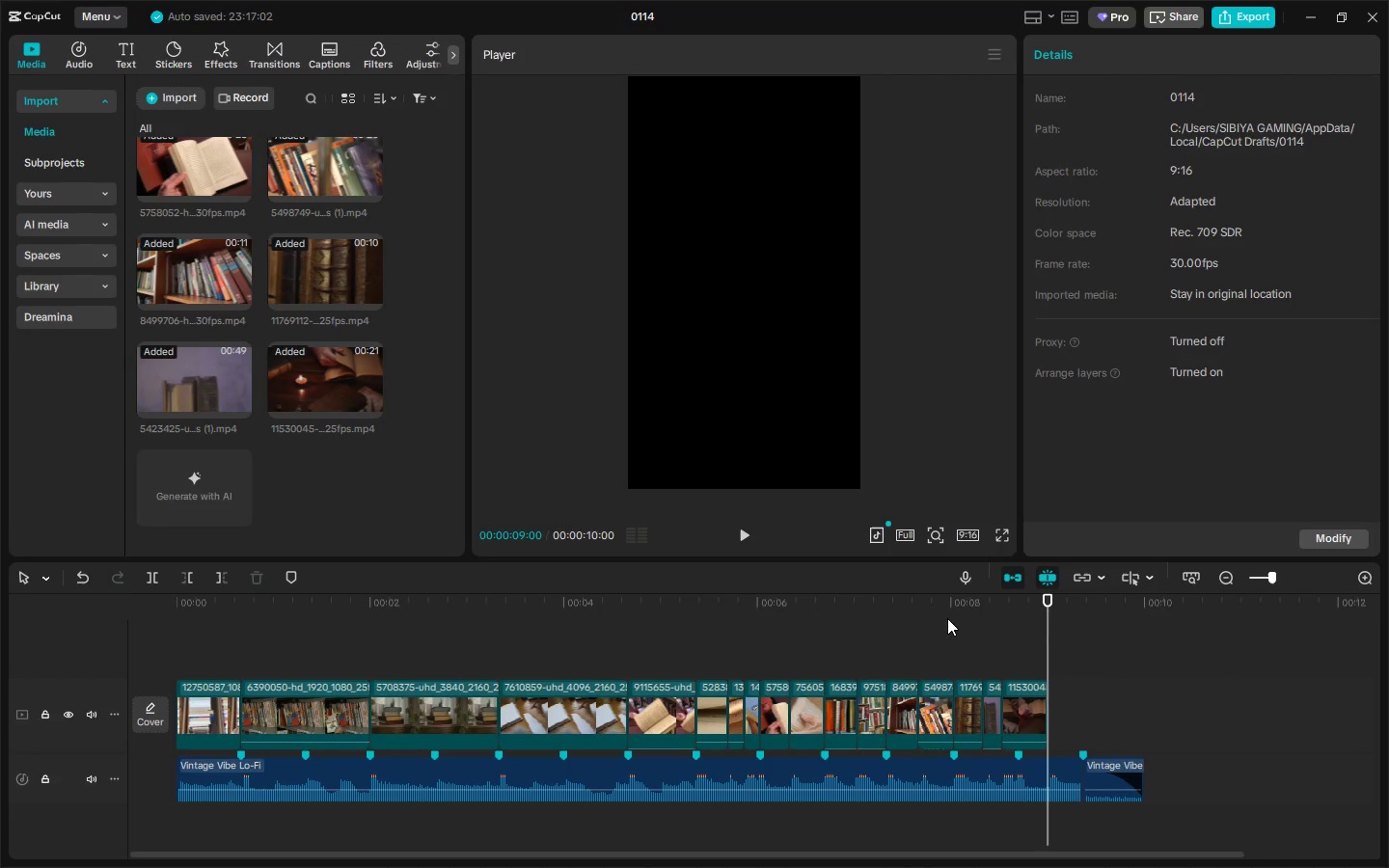 
key(Space)
 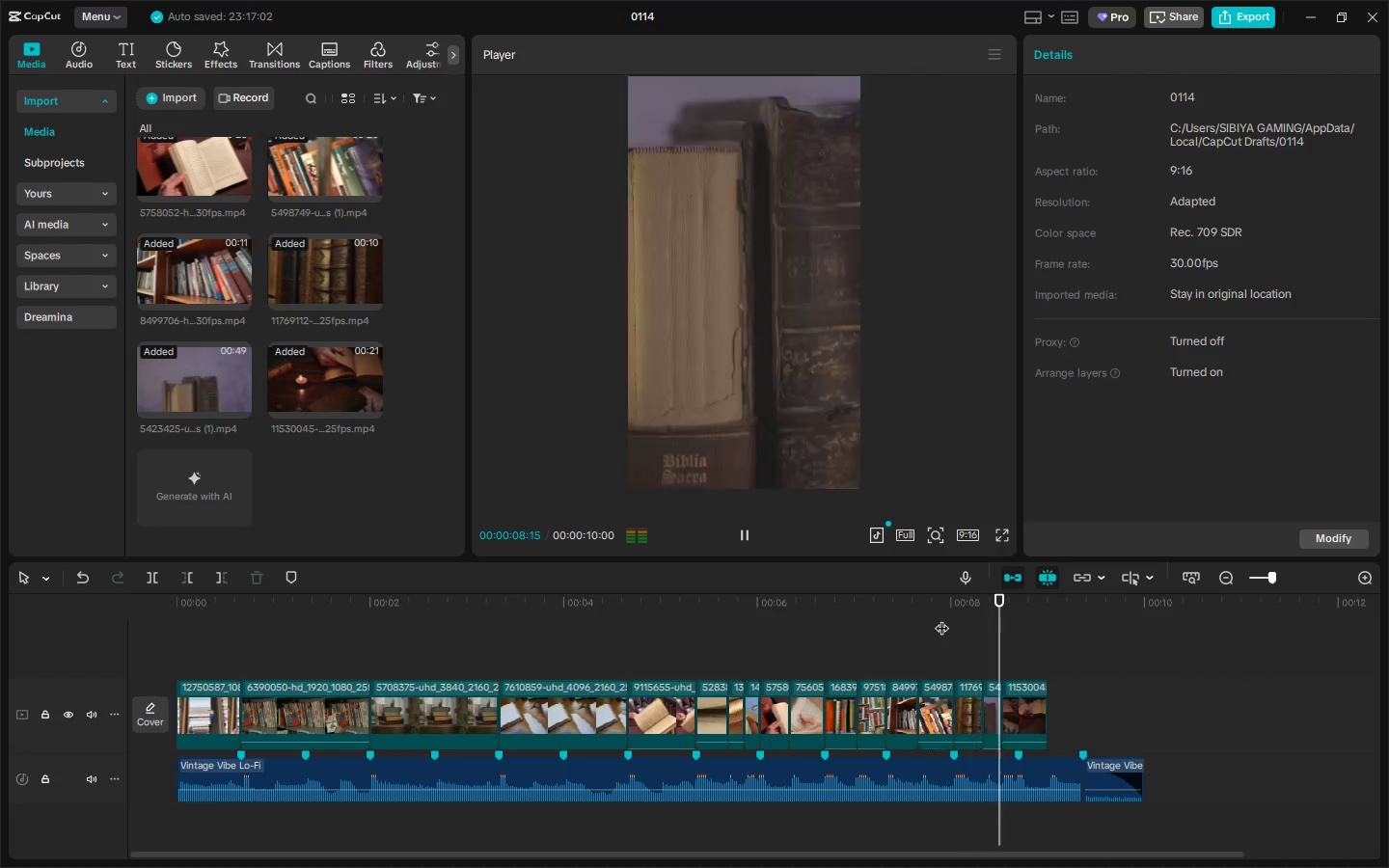 
key(Space)
 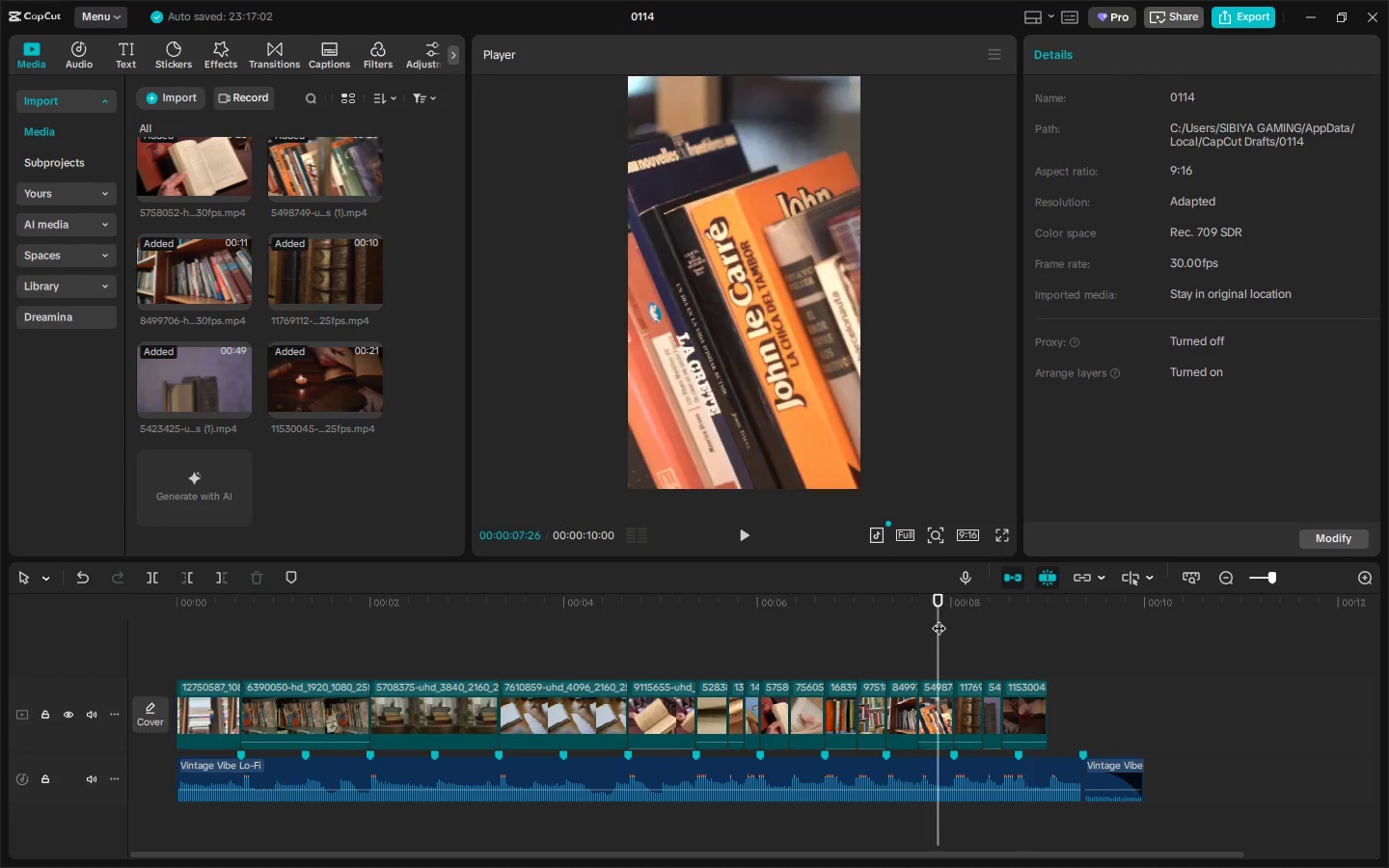 
key(Space)
 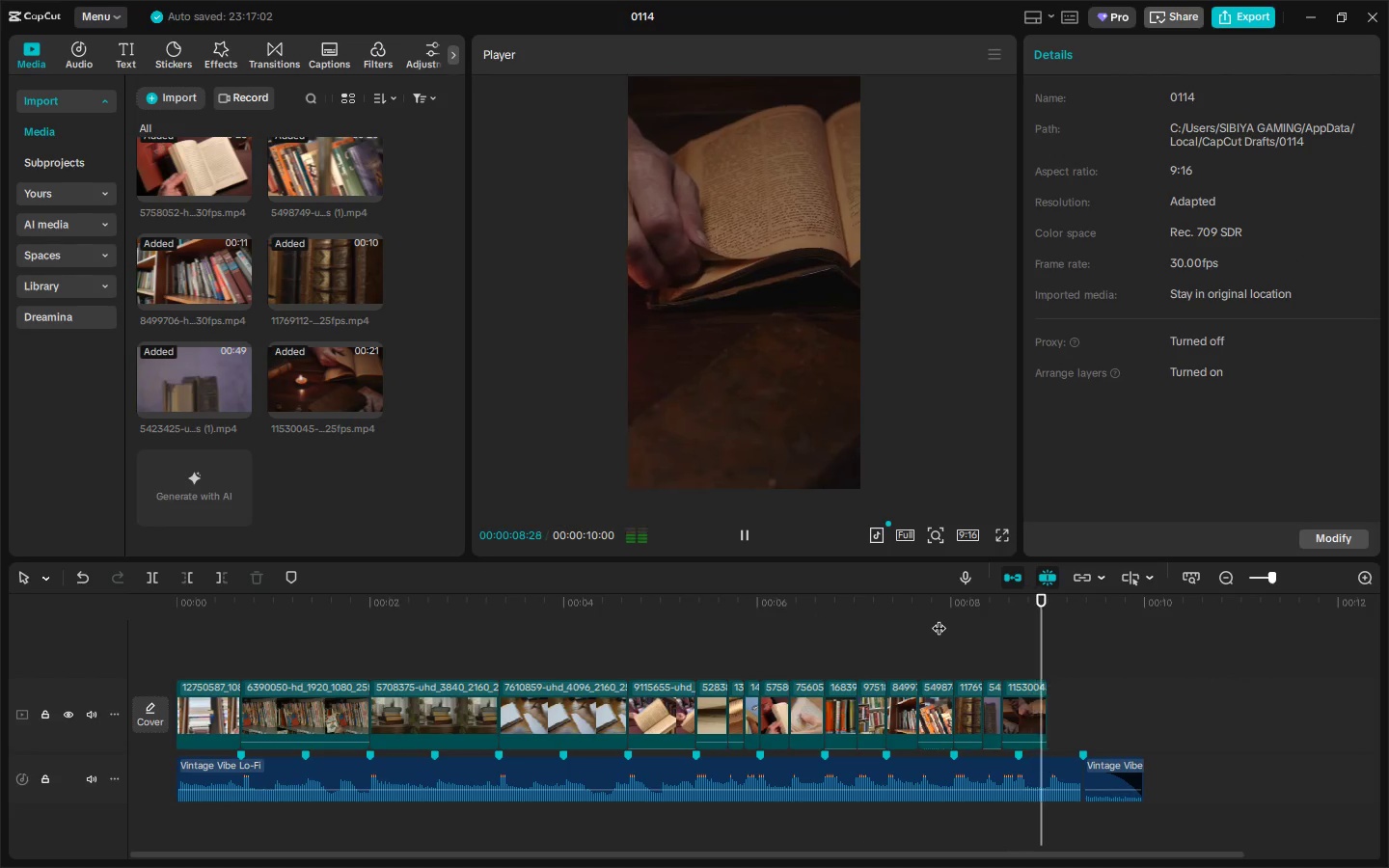 
key(Space)
 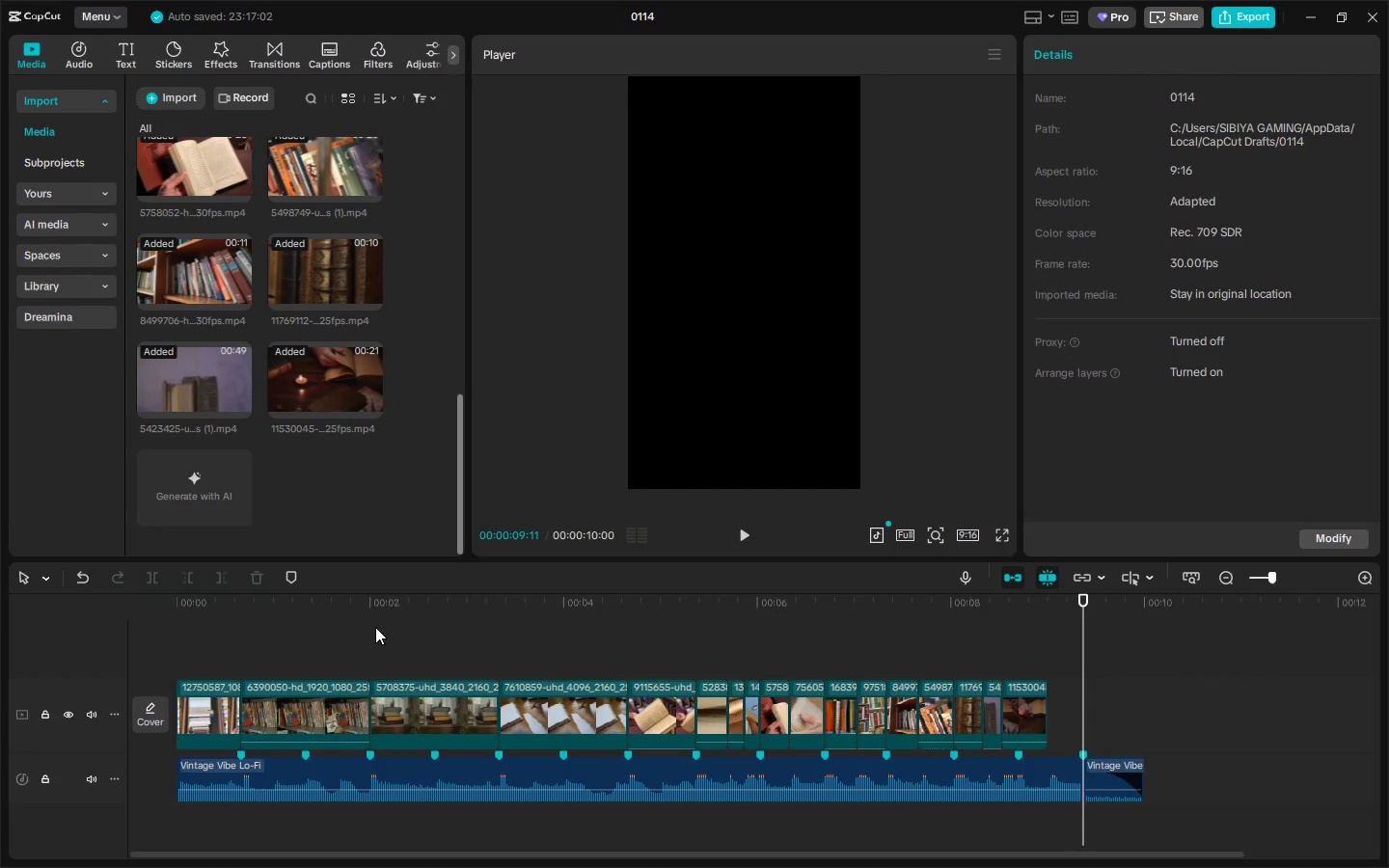 
key(Alt+AltLeft)
 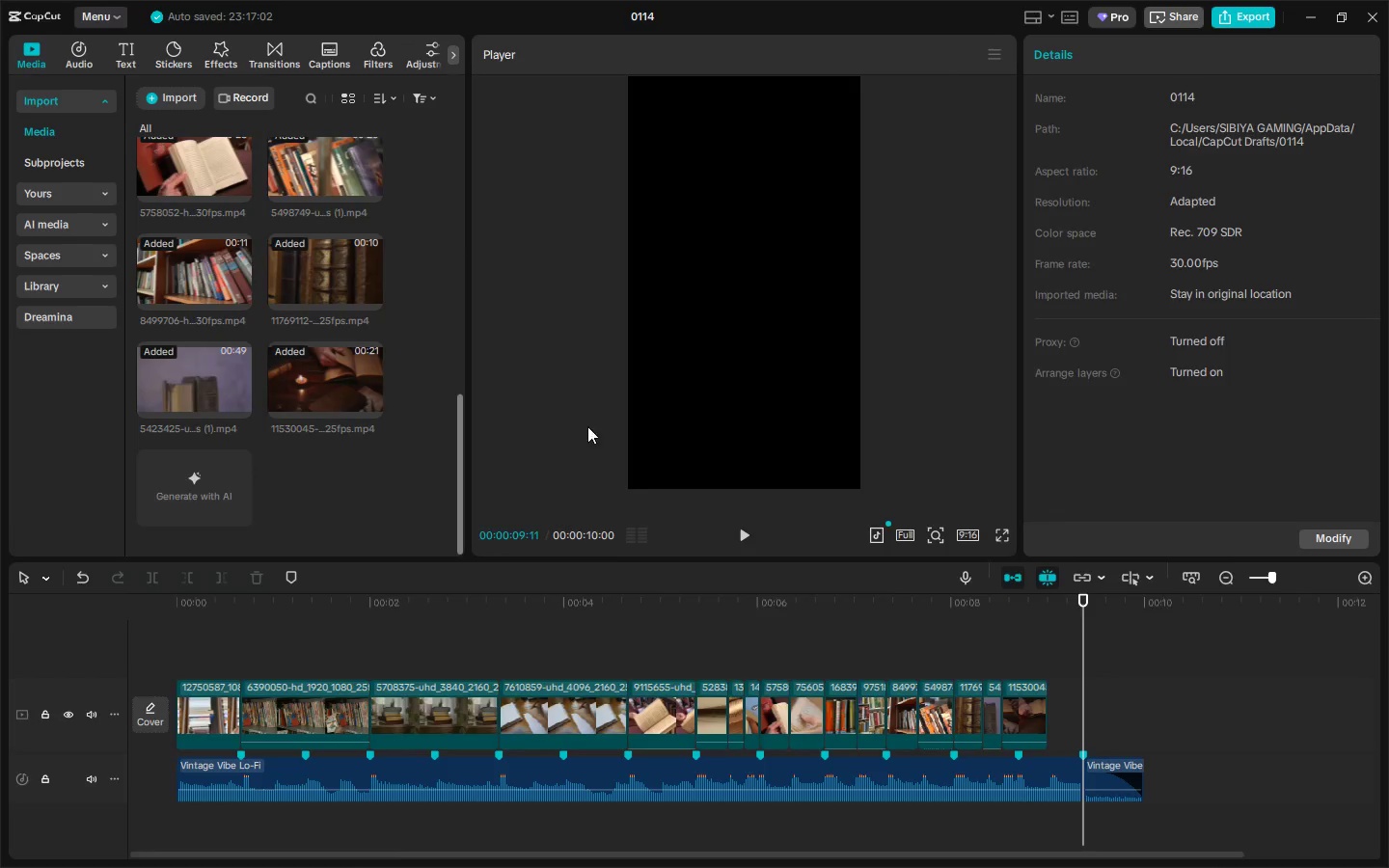 
key(Alt+Tab)
 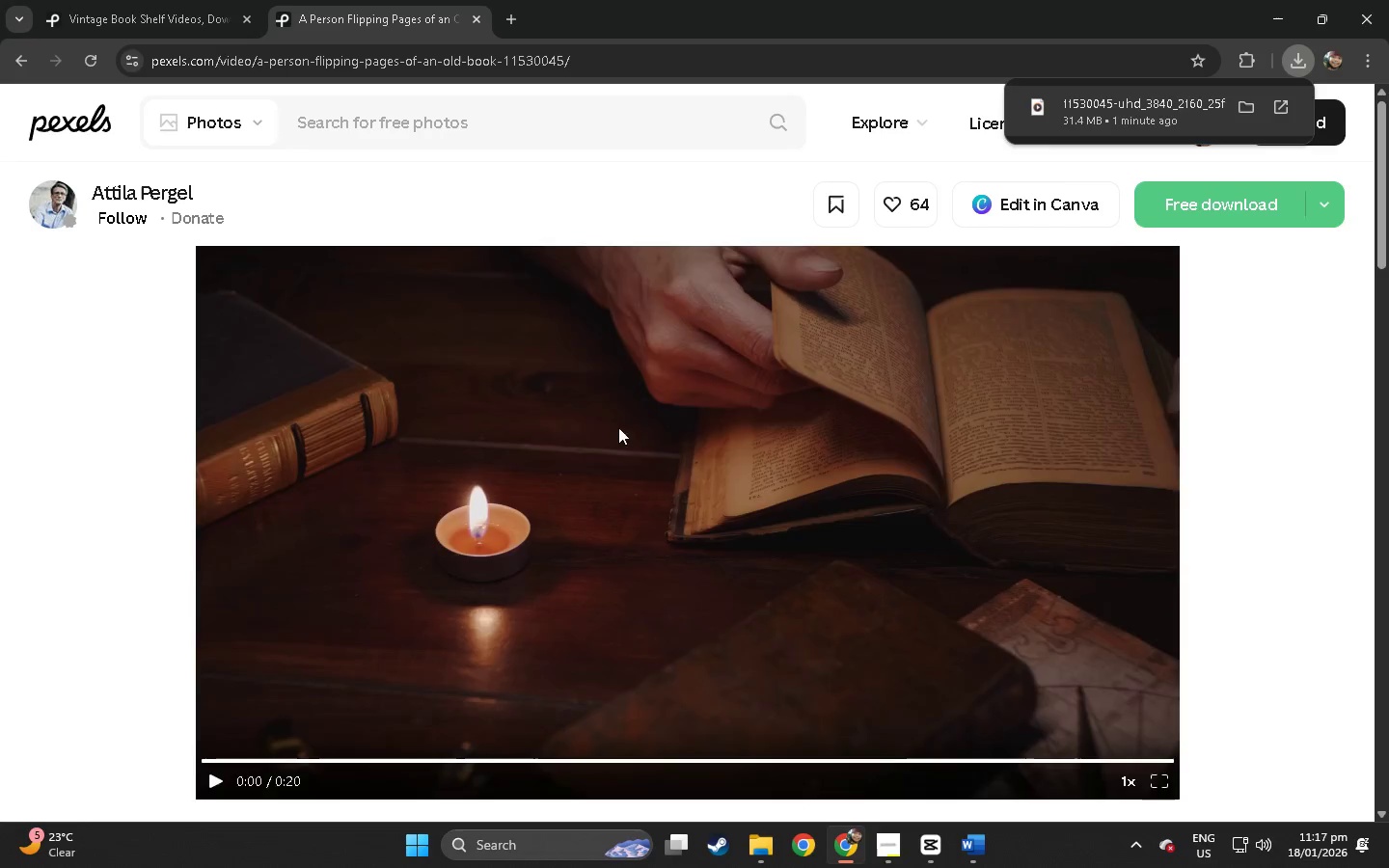 
scroll: coordinate [570, 414], scroll_direction: down, amount: 28.0
 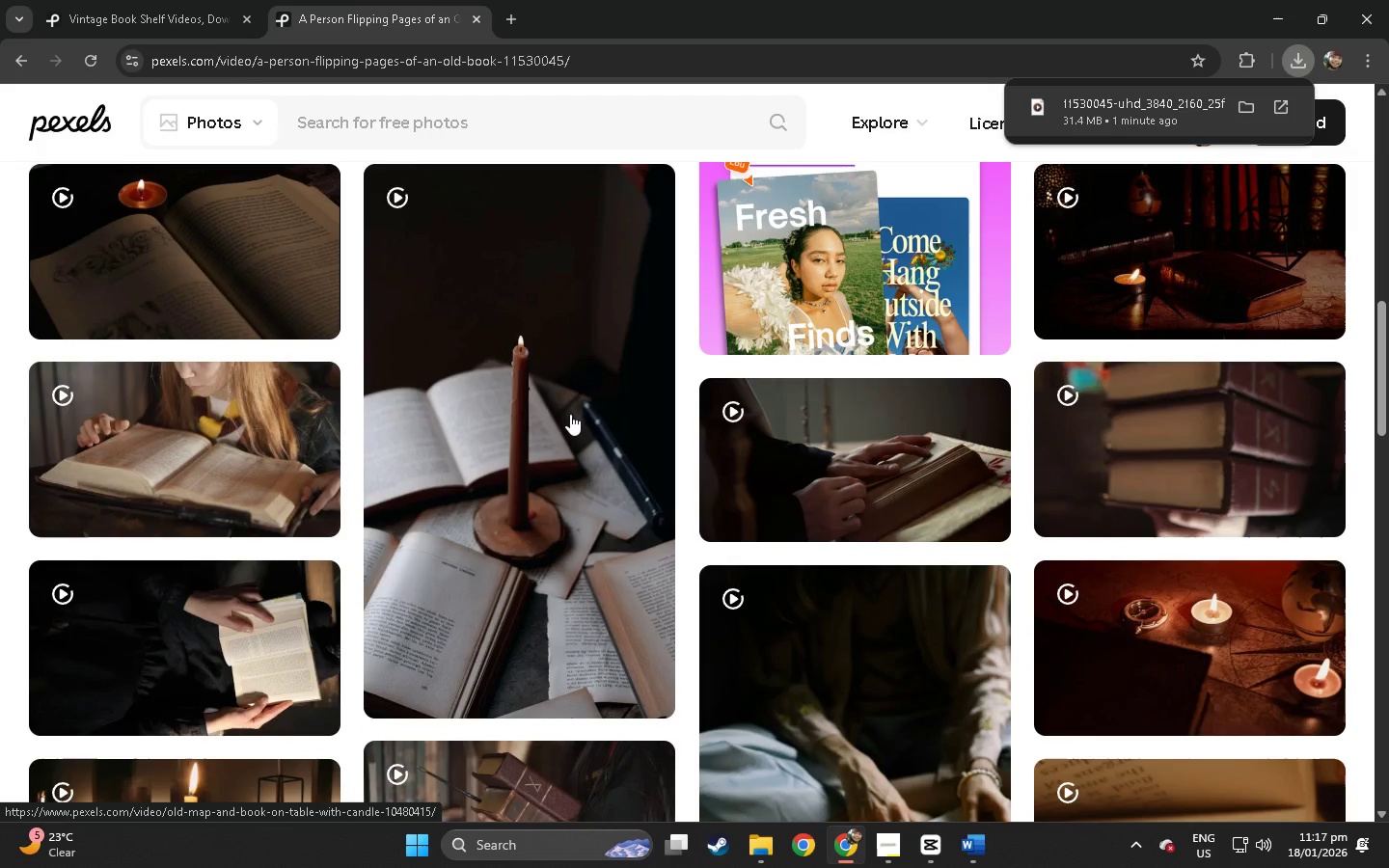 
left_click([570, 414])
 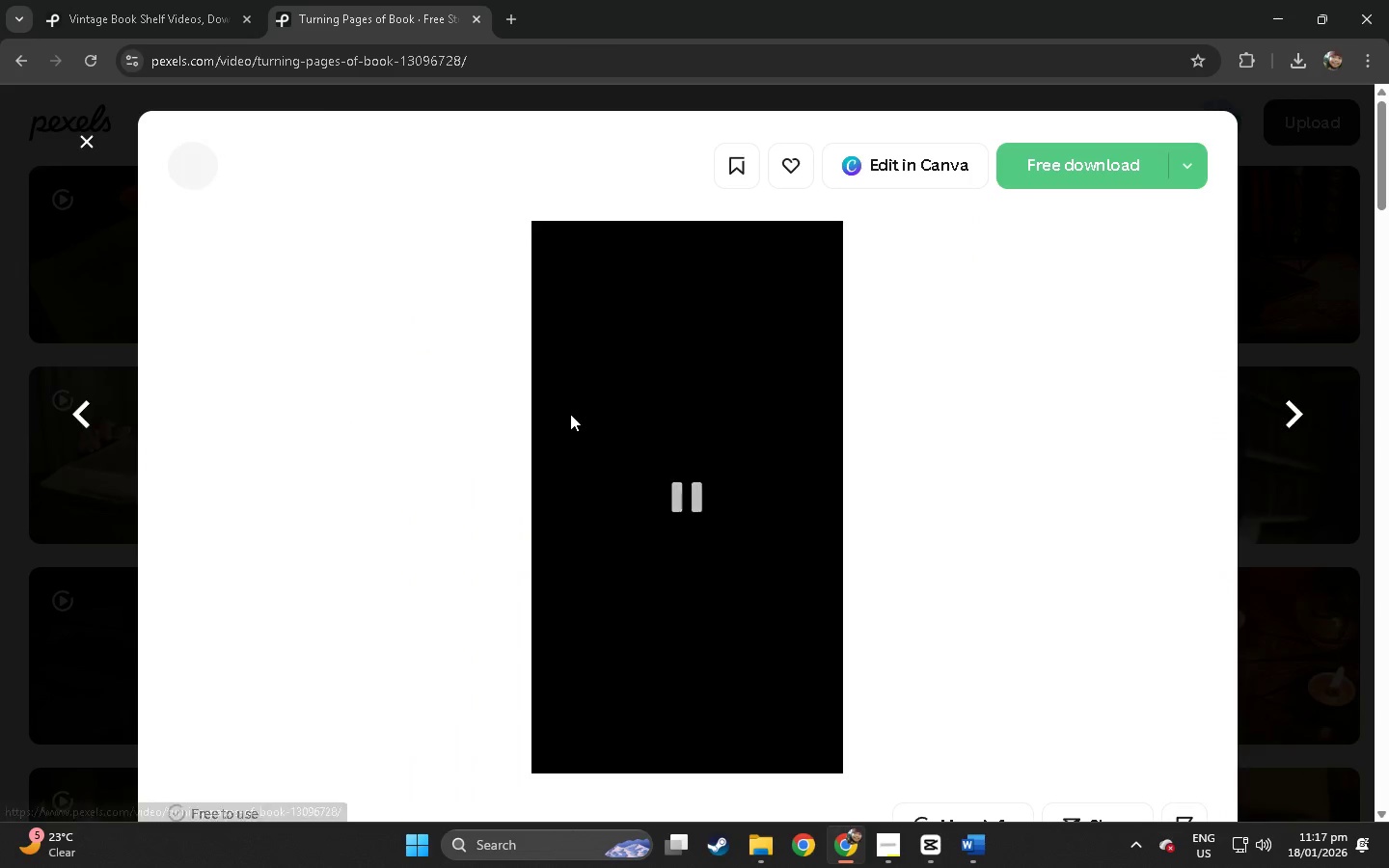 
mouse_move([678, 265])
 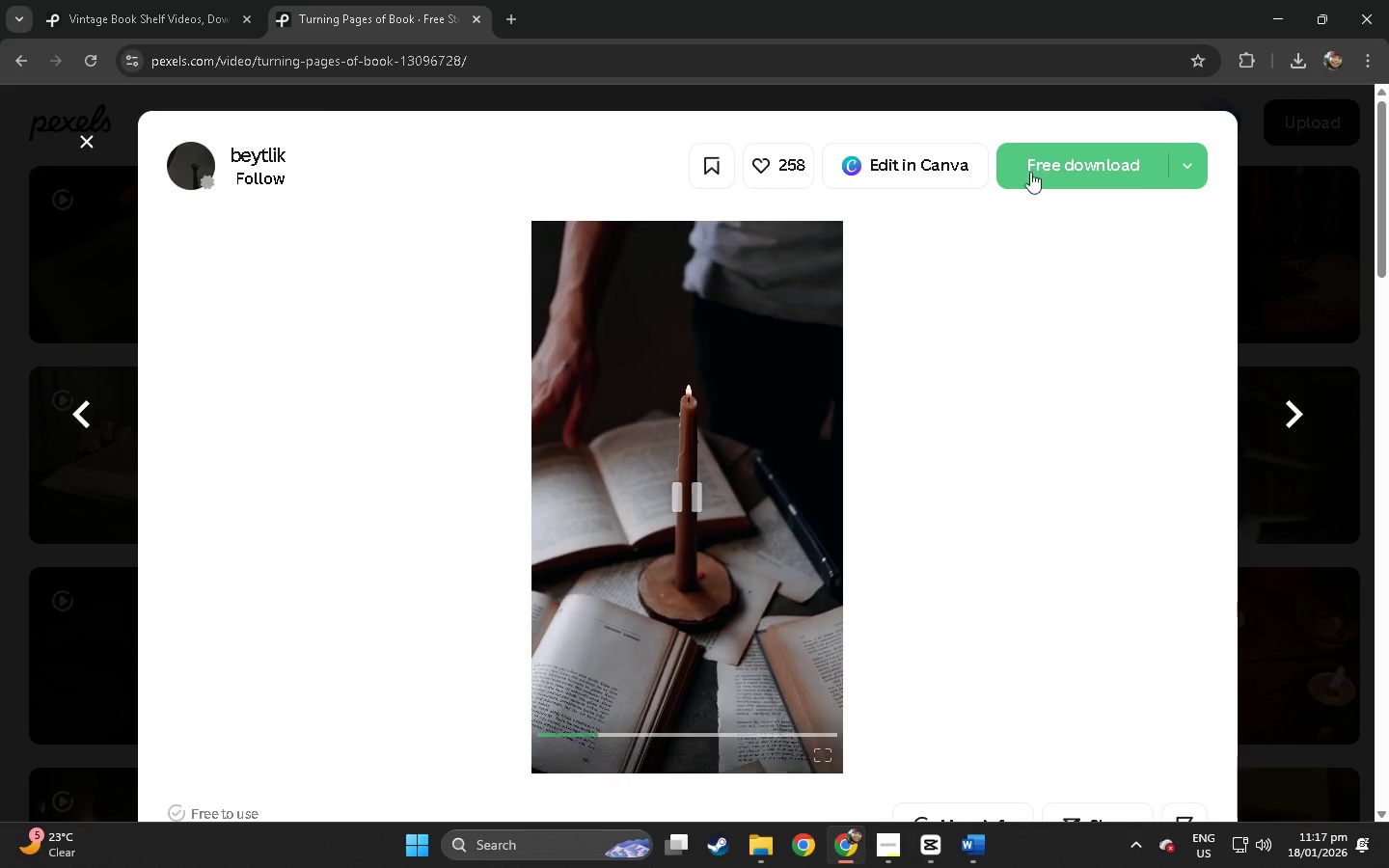 
left_click([1041, 159])
 